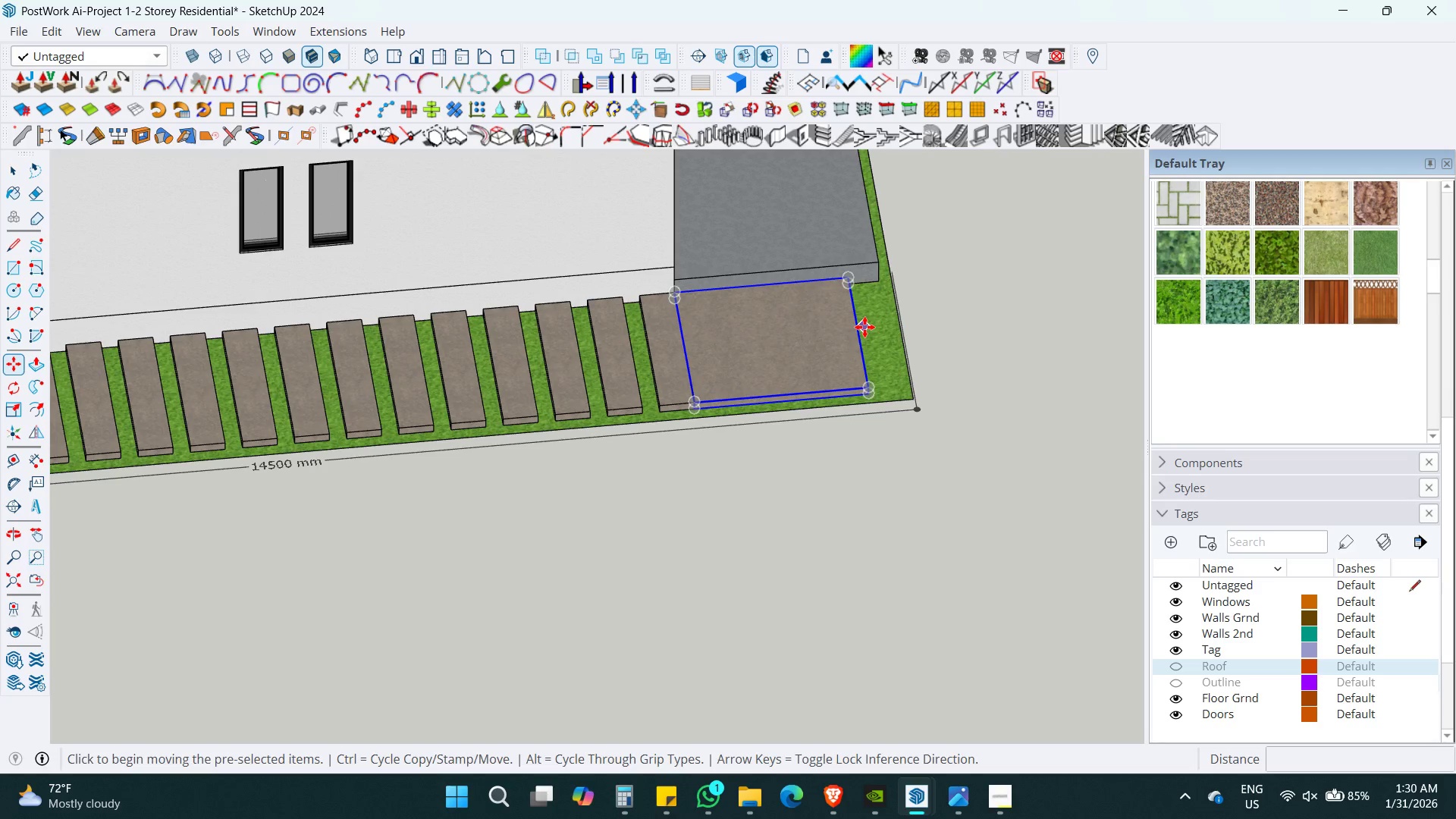 
scroll: coordinate [816, 344], scroll_direction: up, amount: 3.0
 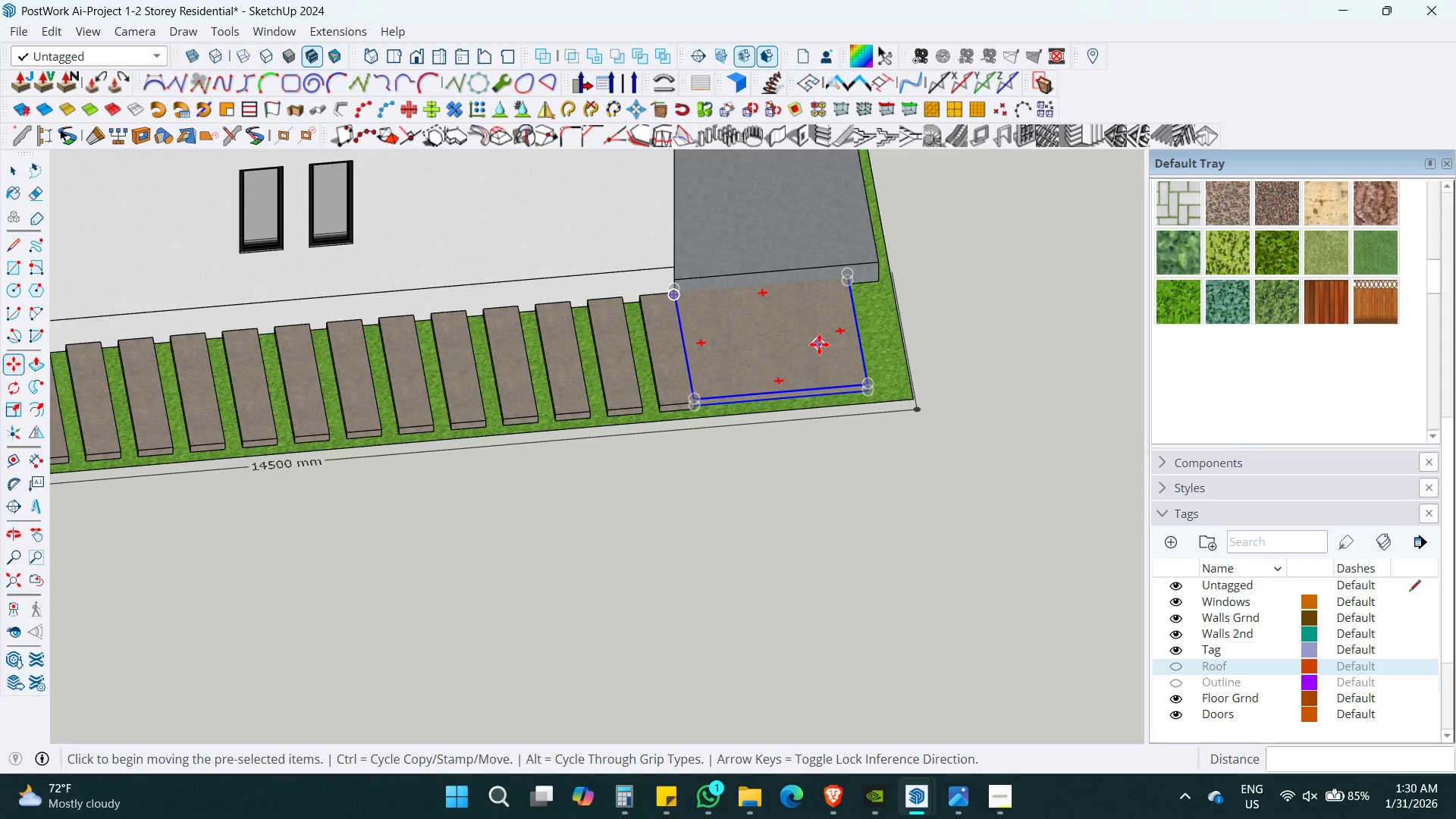 
left_click([855, 322])
 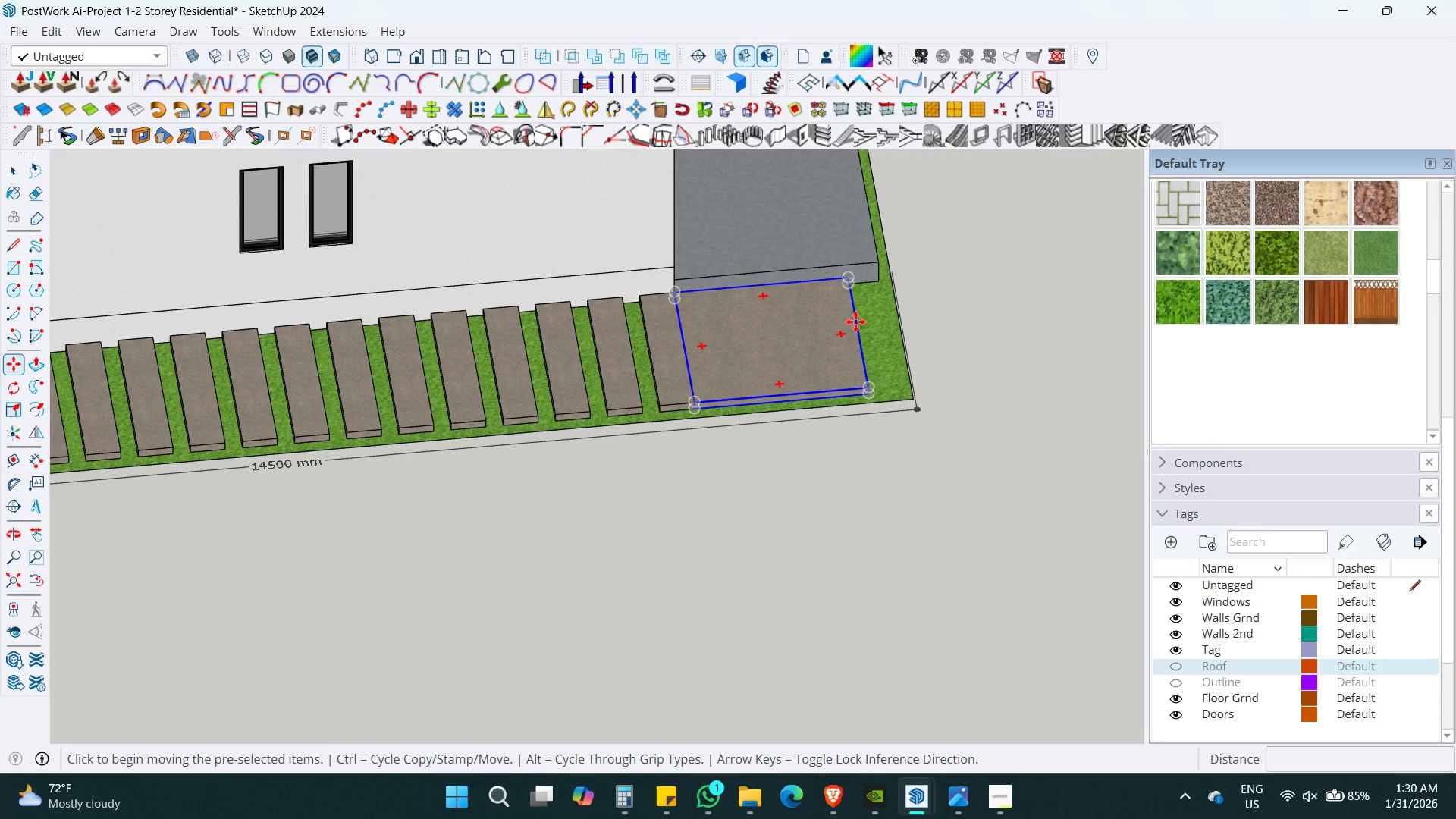 
key(ArrowRight)
 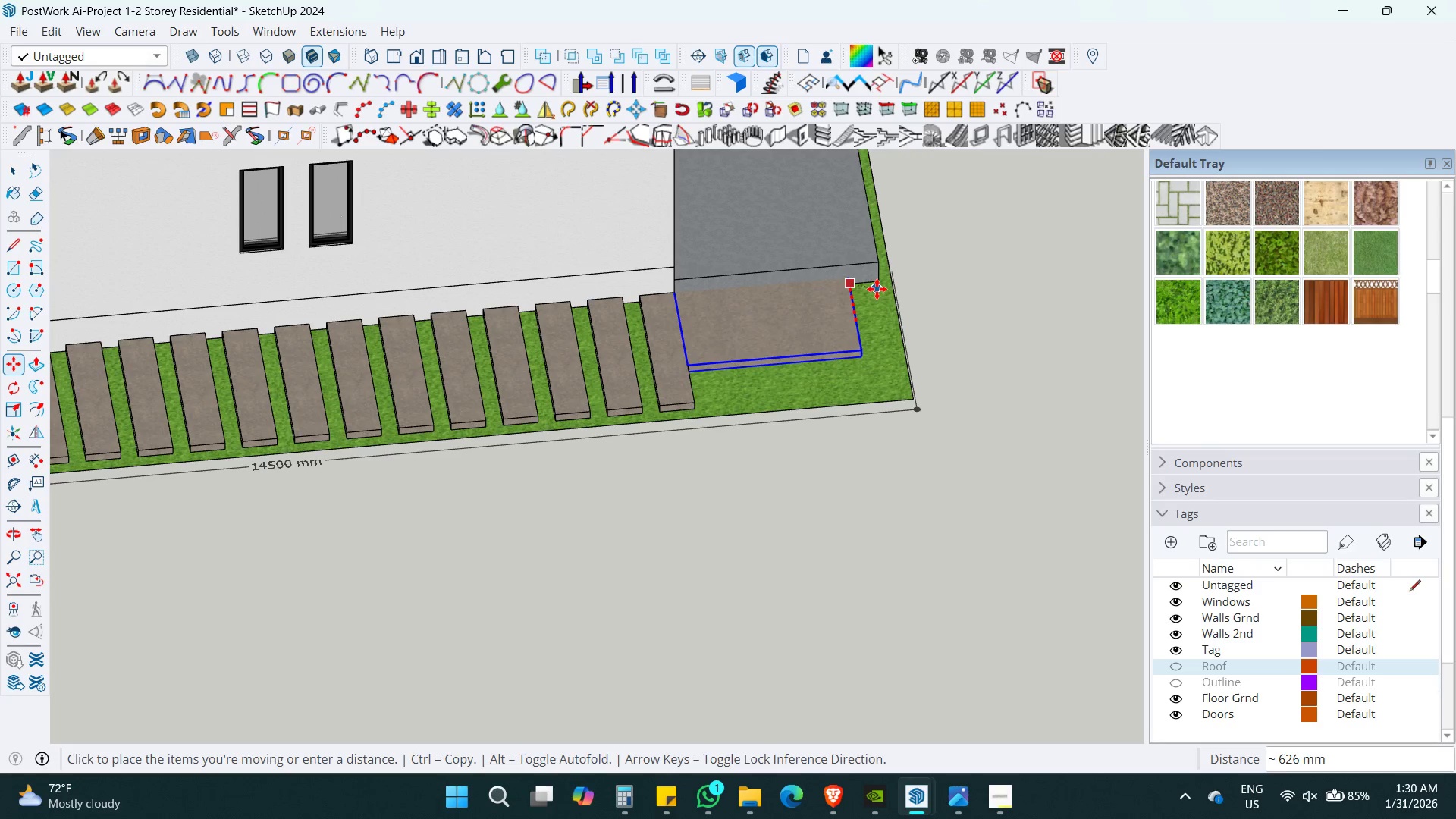 
key(ArrowLeft)
 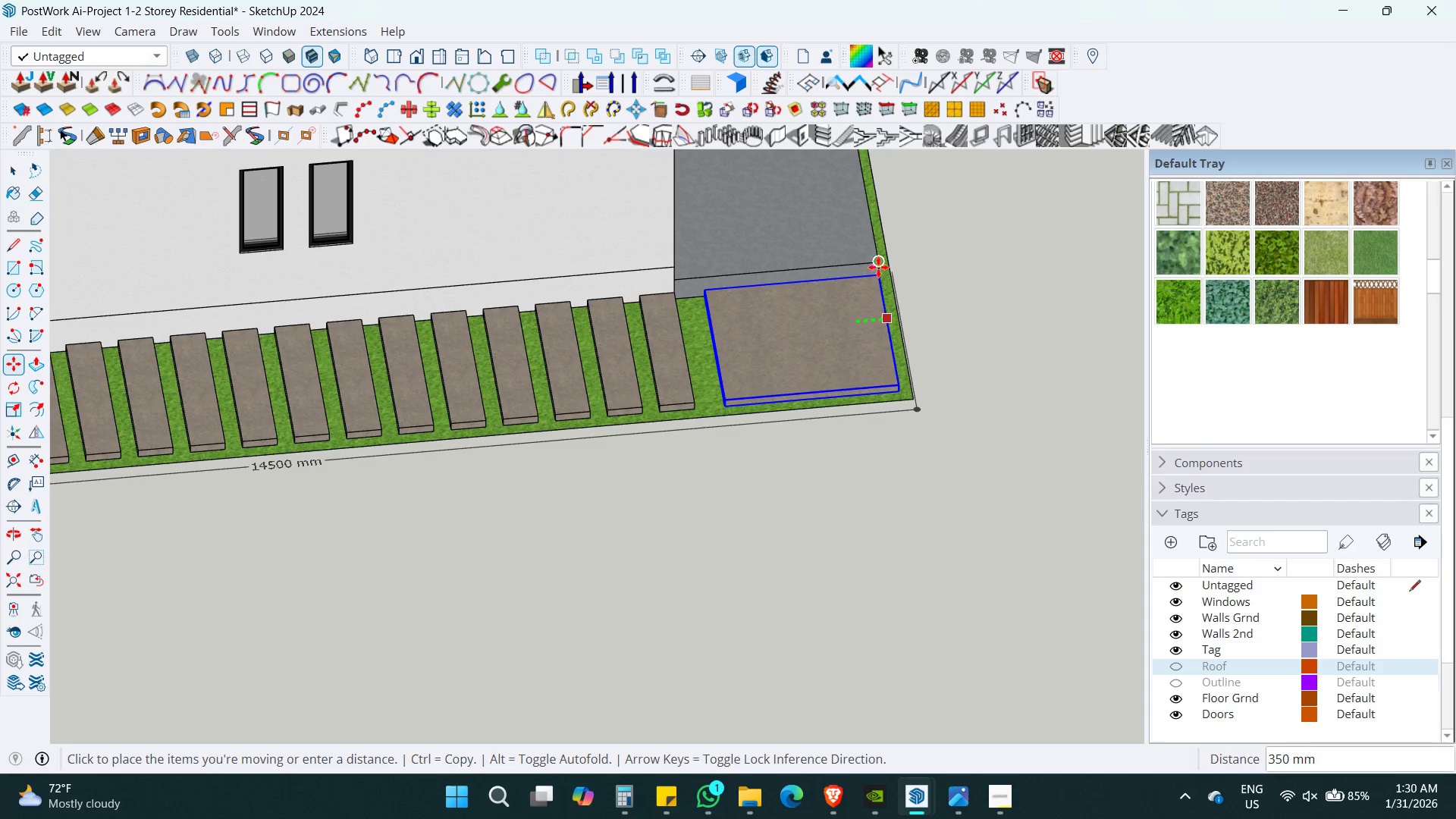 
left_click([878, 265])
 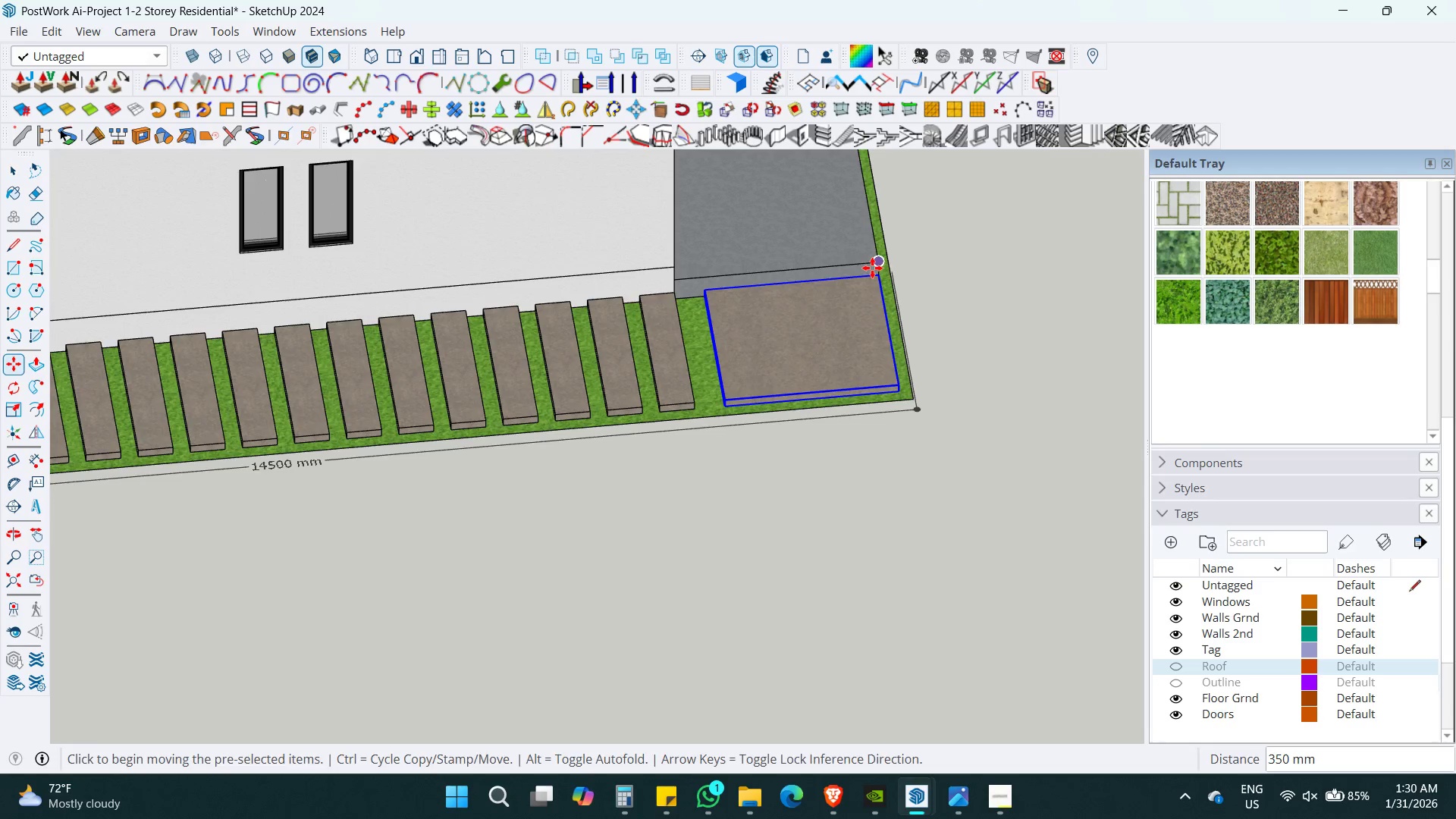 
key(Space)
 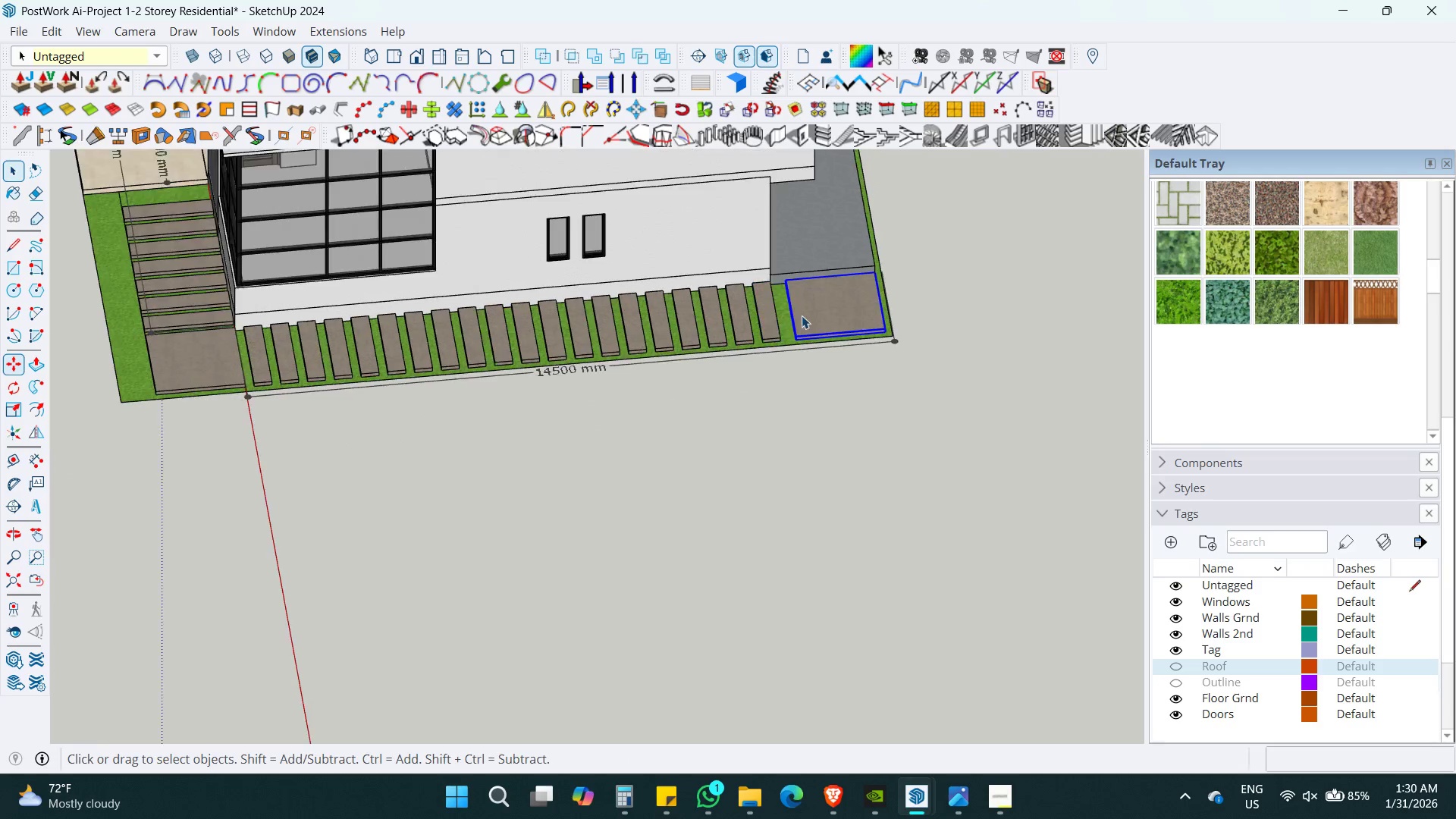 
hold_key(key=ShiftLeft, duration=0.34)
scroll: coordinate [802, 315], scroll_direction: down, amount: 10.0
 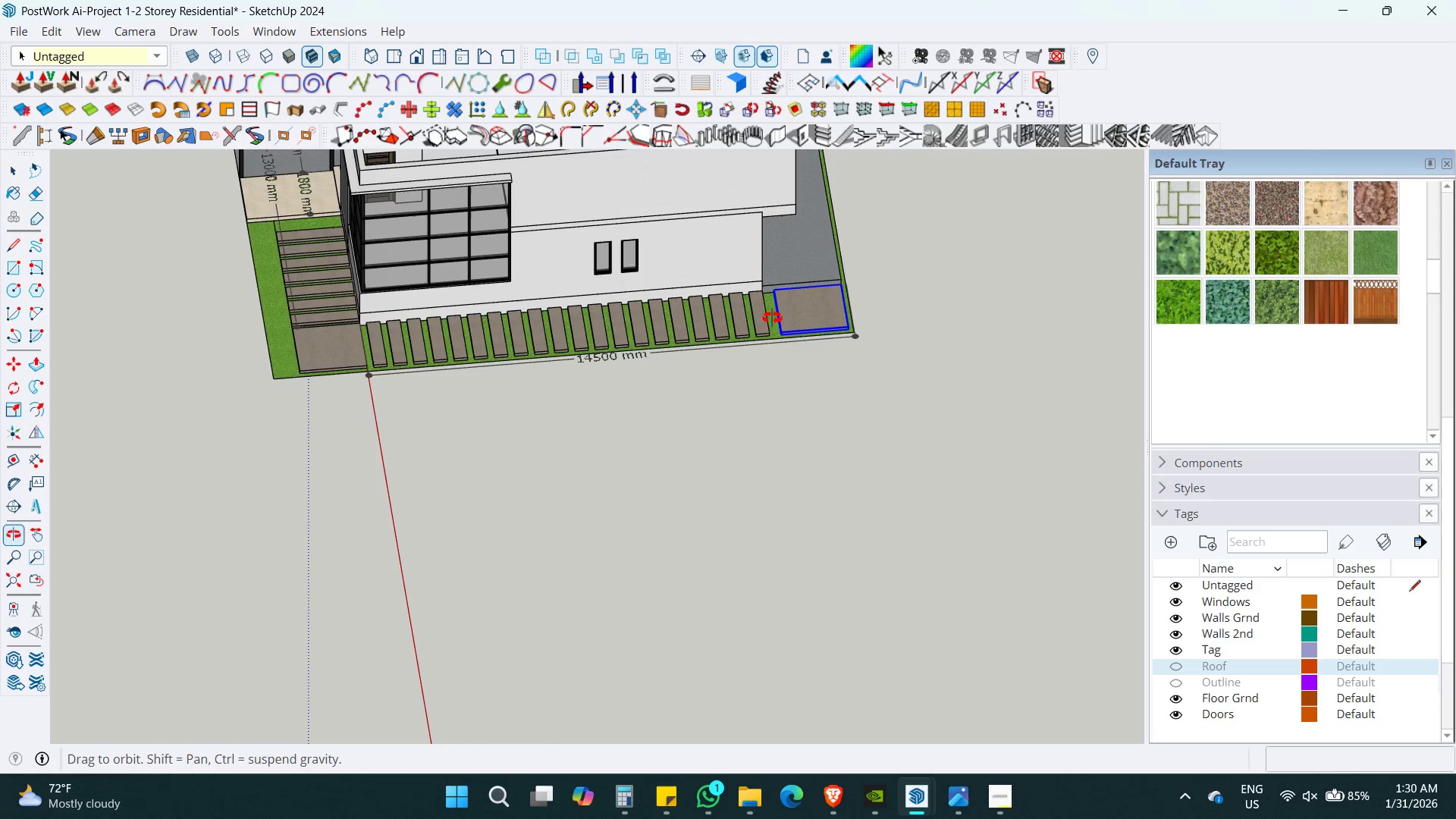 
hold_key(key=ShiftLeft, duration=0.34)
 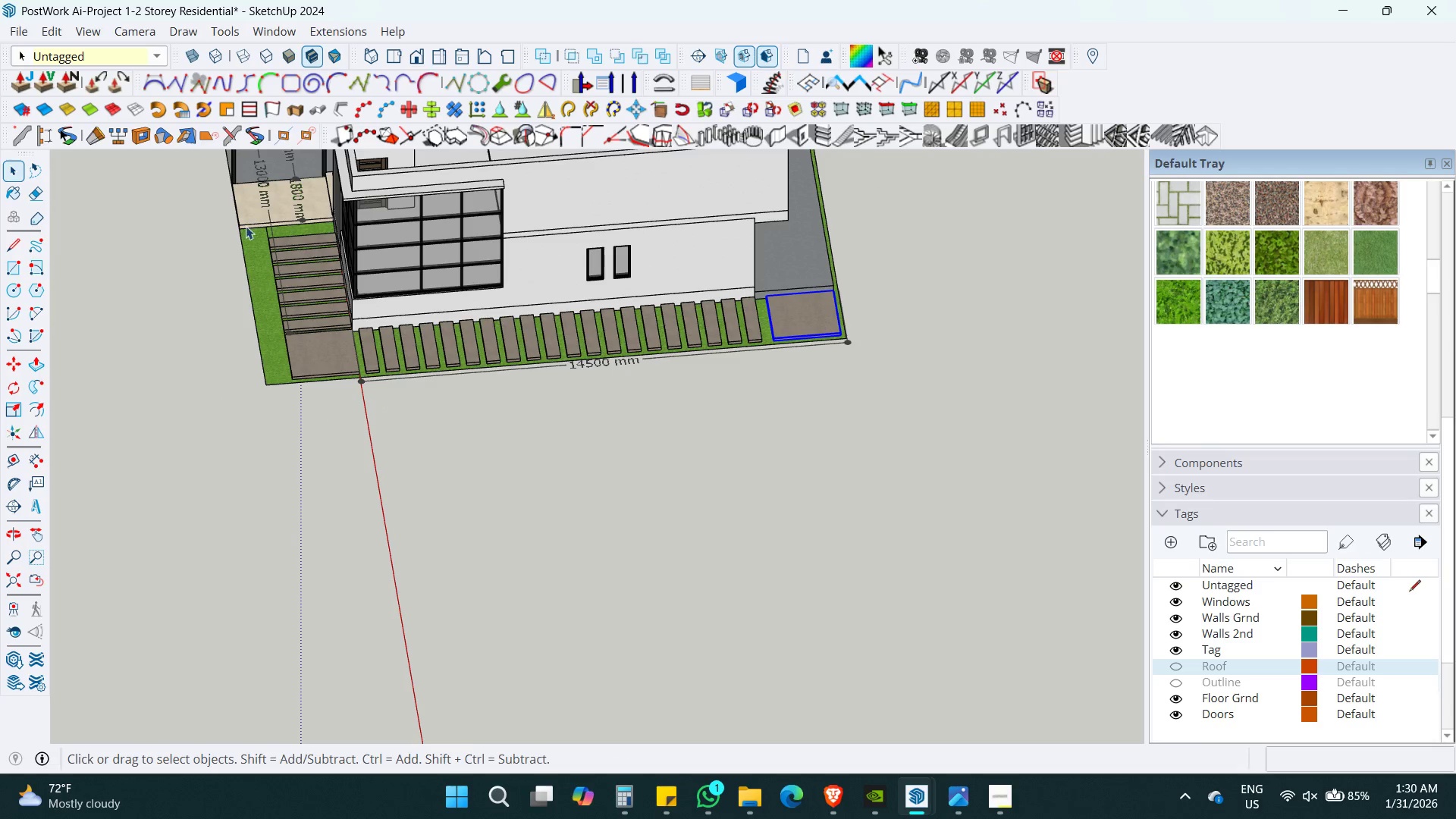 
left_click_drag(start_coordinate=[224, 183], to_coordinate=[453, 467])
 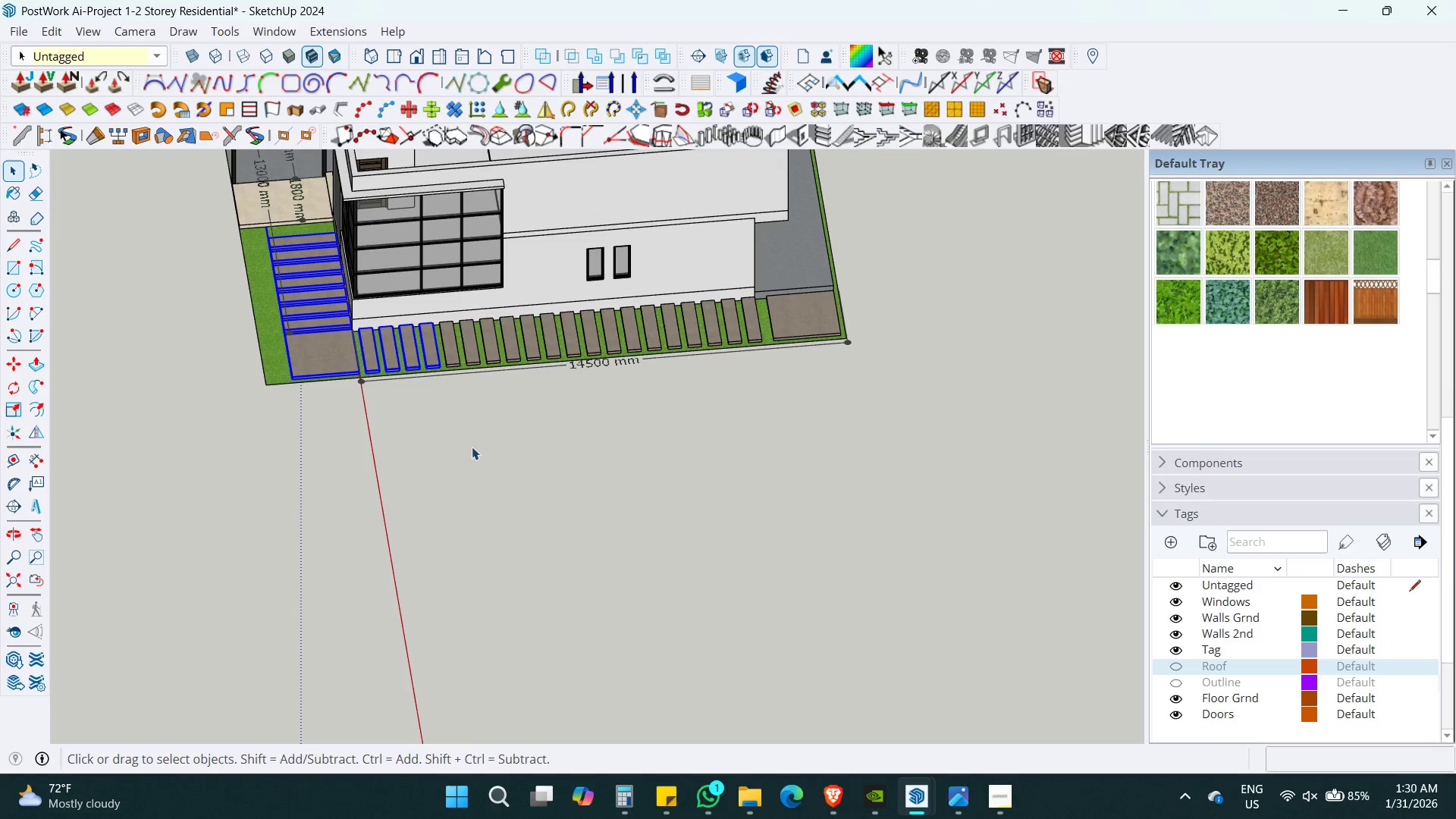 
hold_key(key=ShiftLeft, duration=0.39)
 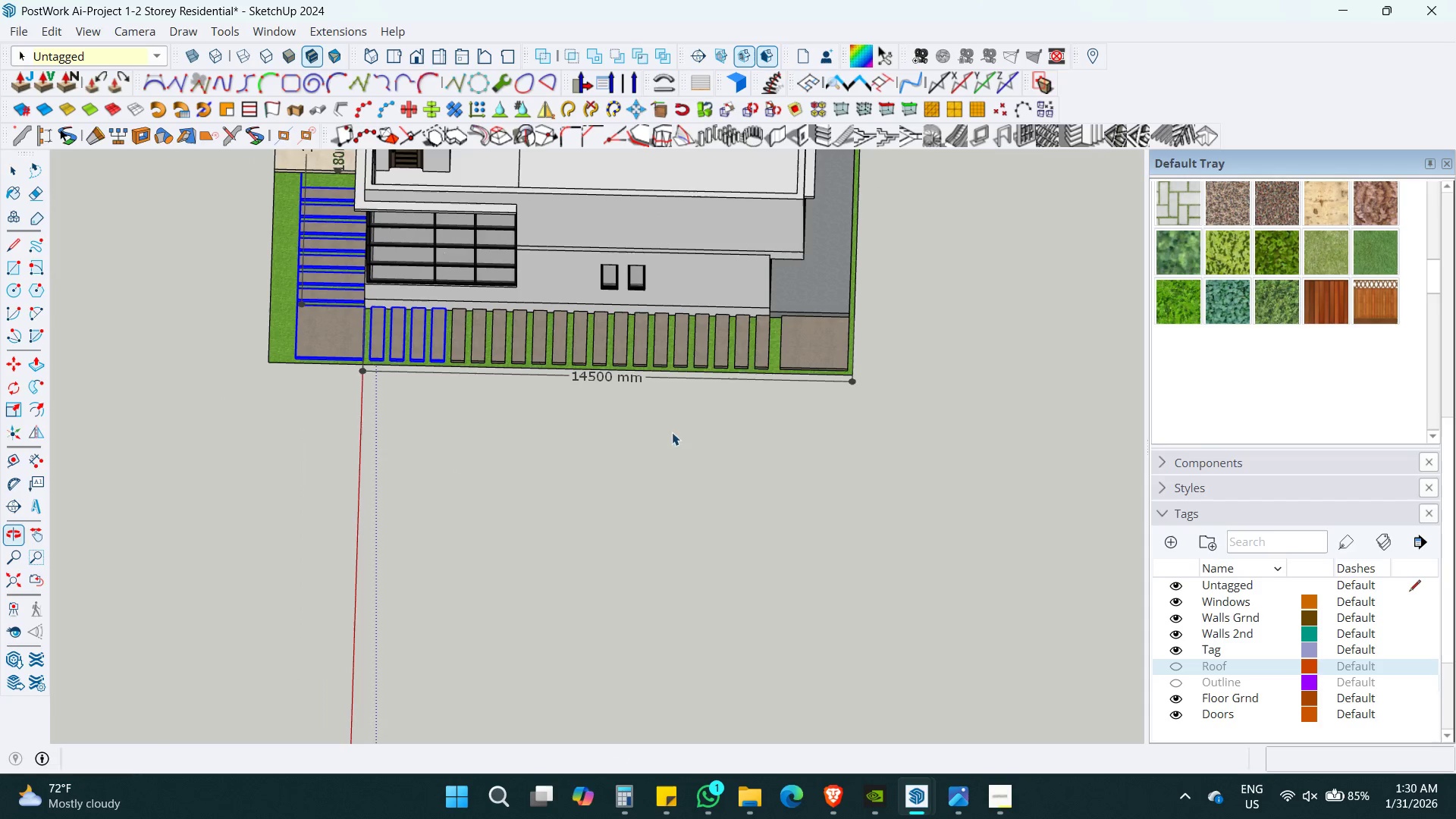 
hold_key(key=ShiftLeft, duration=3.91)
left_click_drag(start_coordinate=[899, 431], to_coordinate=[940, 578])
 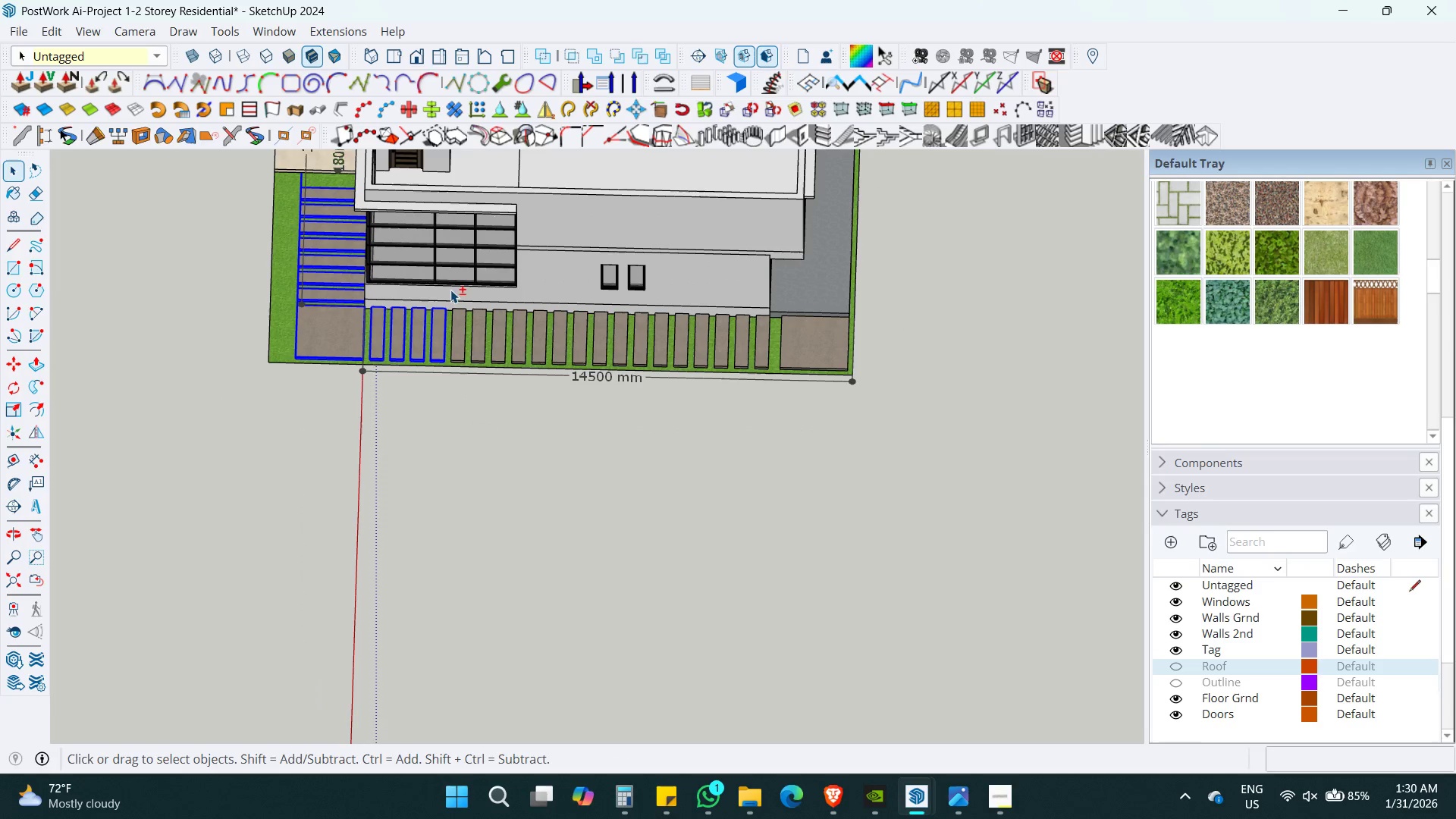 
left_click_drag(start_coordinate=[444, 290], to_coordinate=[1046, 495])
 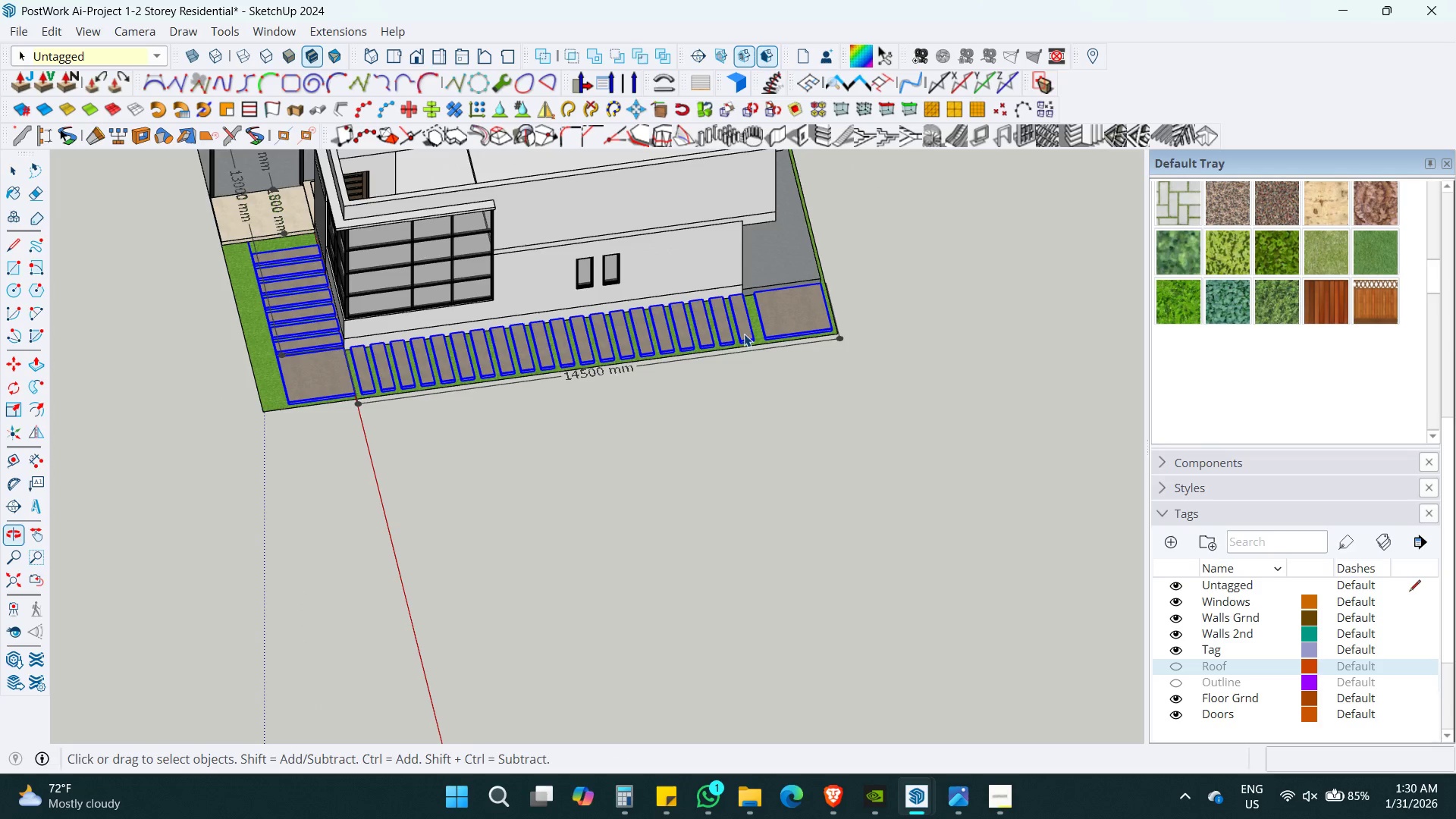 
hold_key(key=ControlLeft, duration=0.53)
 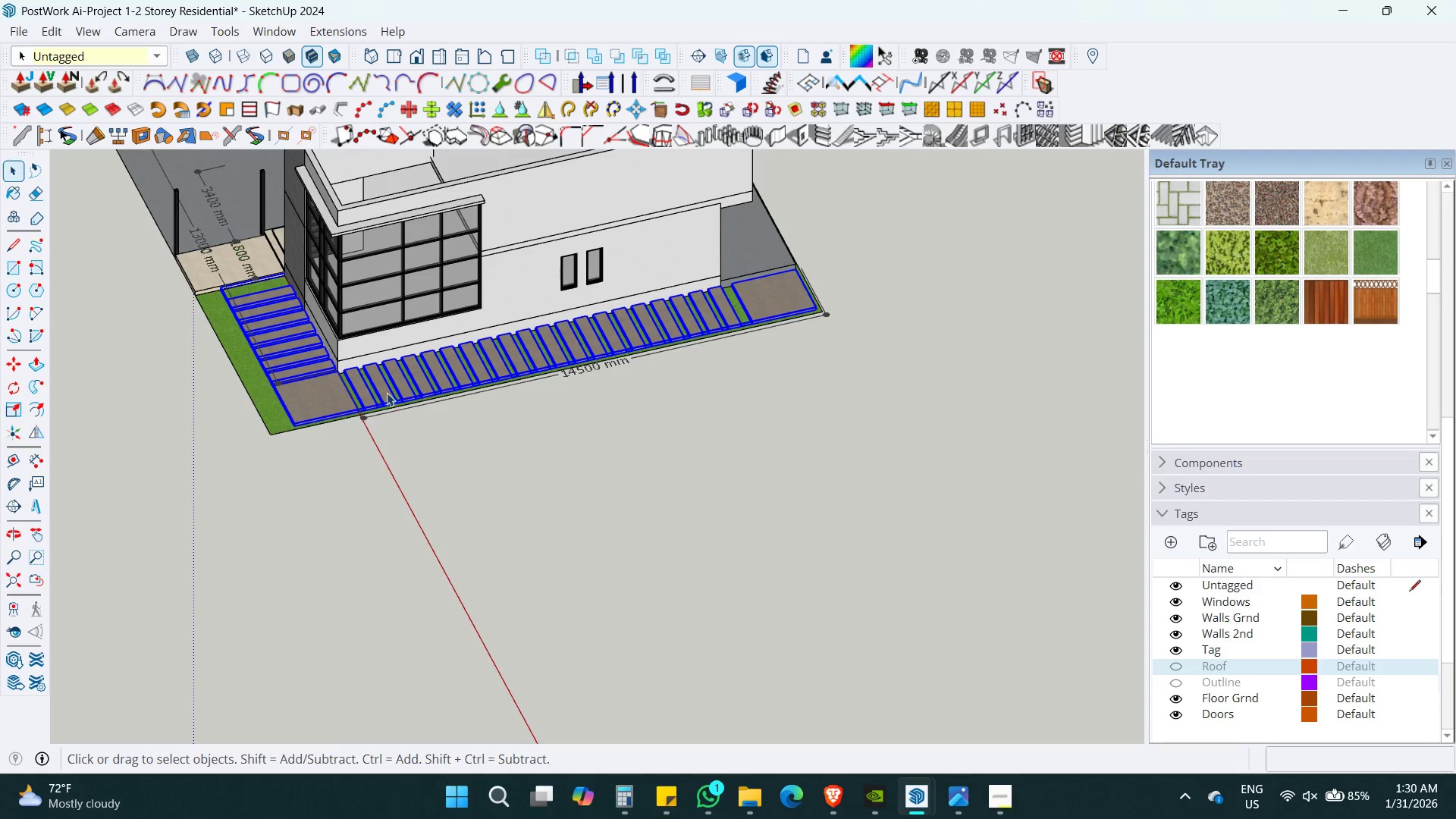 
key(G)
 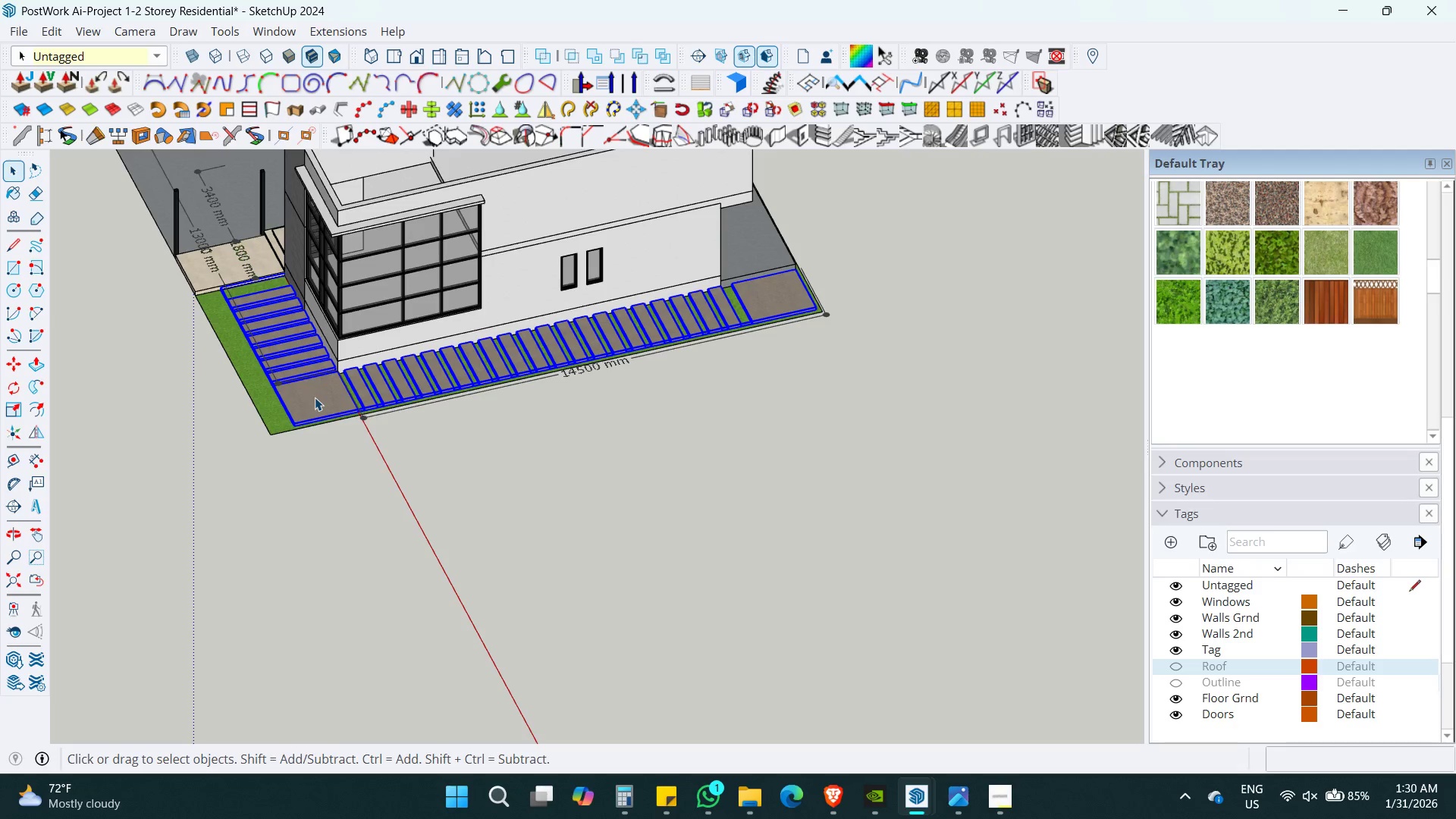 
double_click([314, 403])
 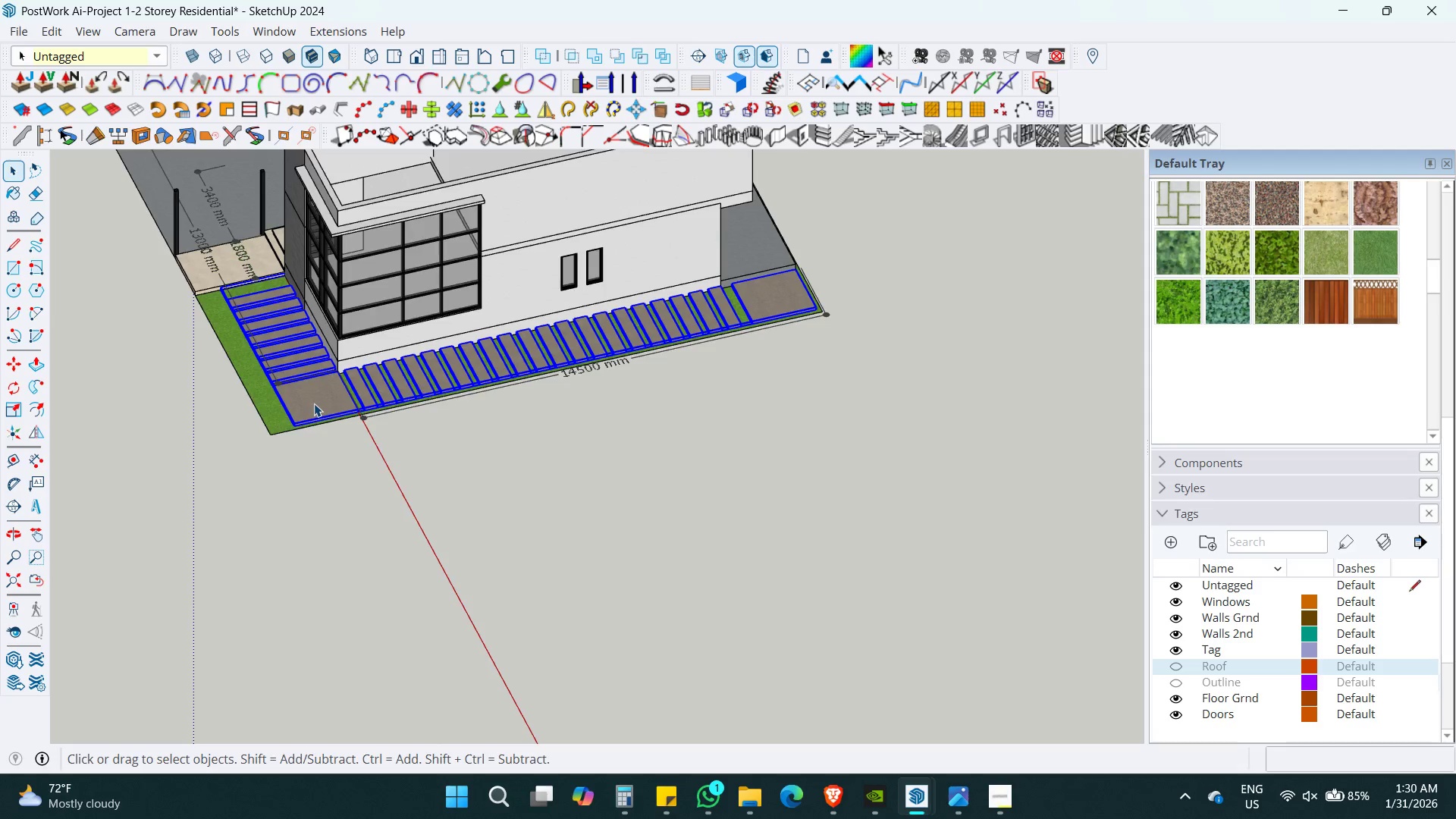 
triple_click([314, 403])
 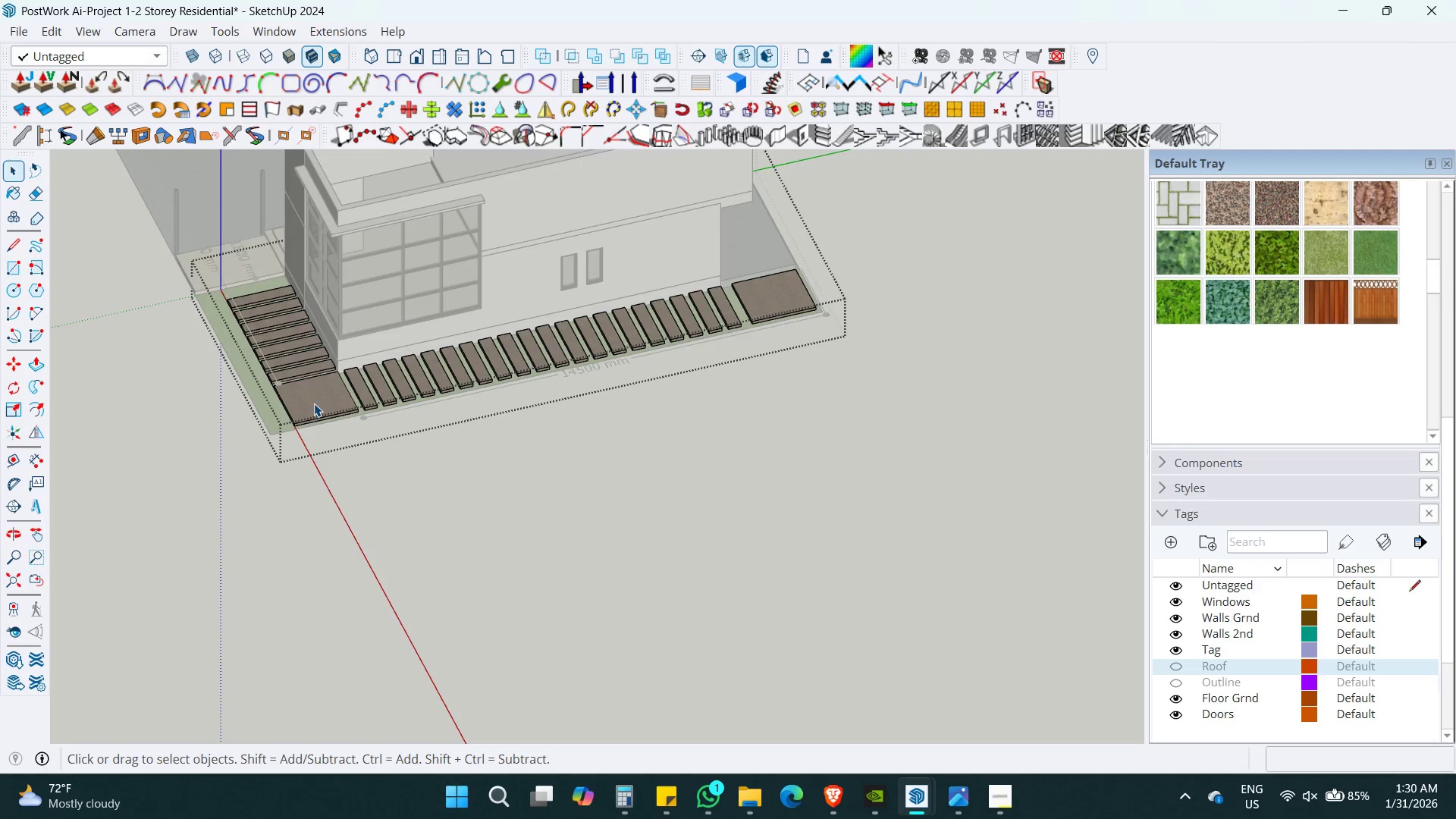 
triple_click([314, 403])
 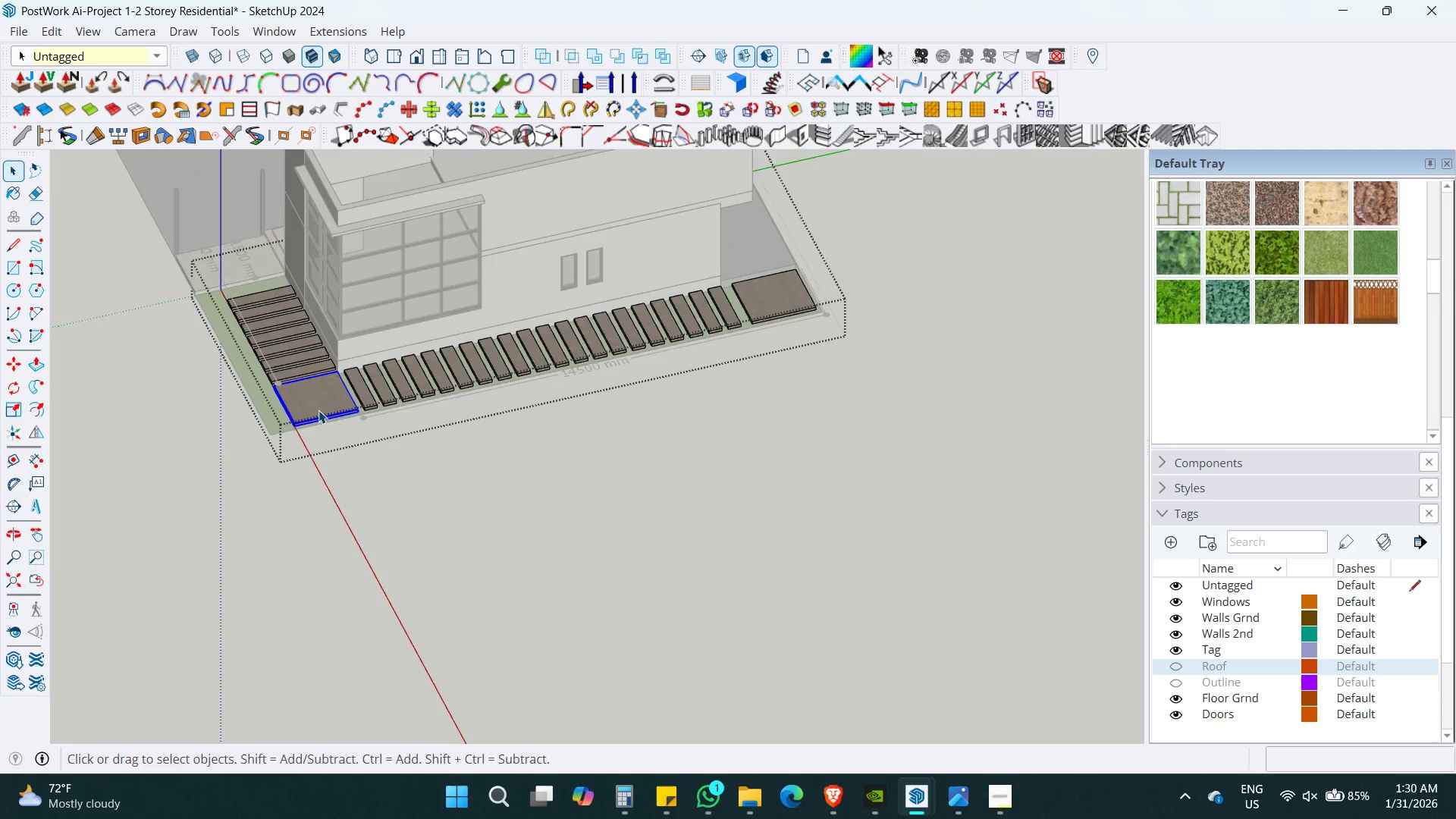 
key(Alt+AltLeft)
 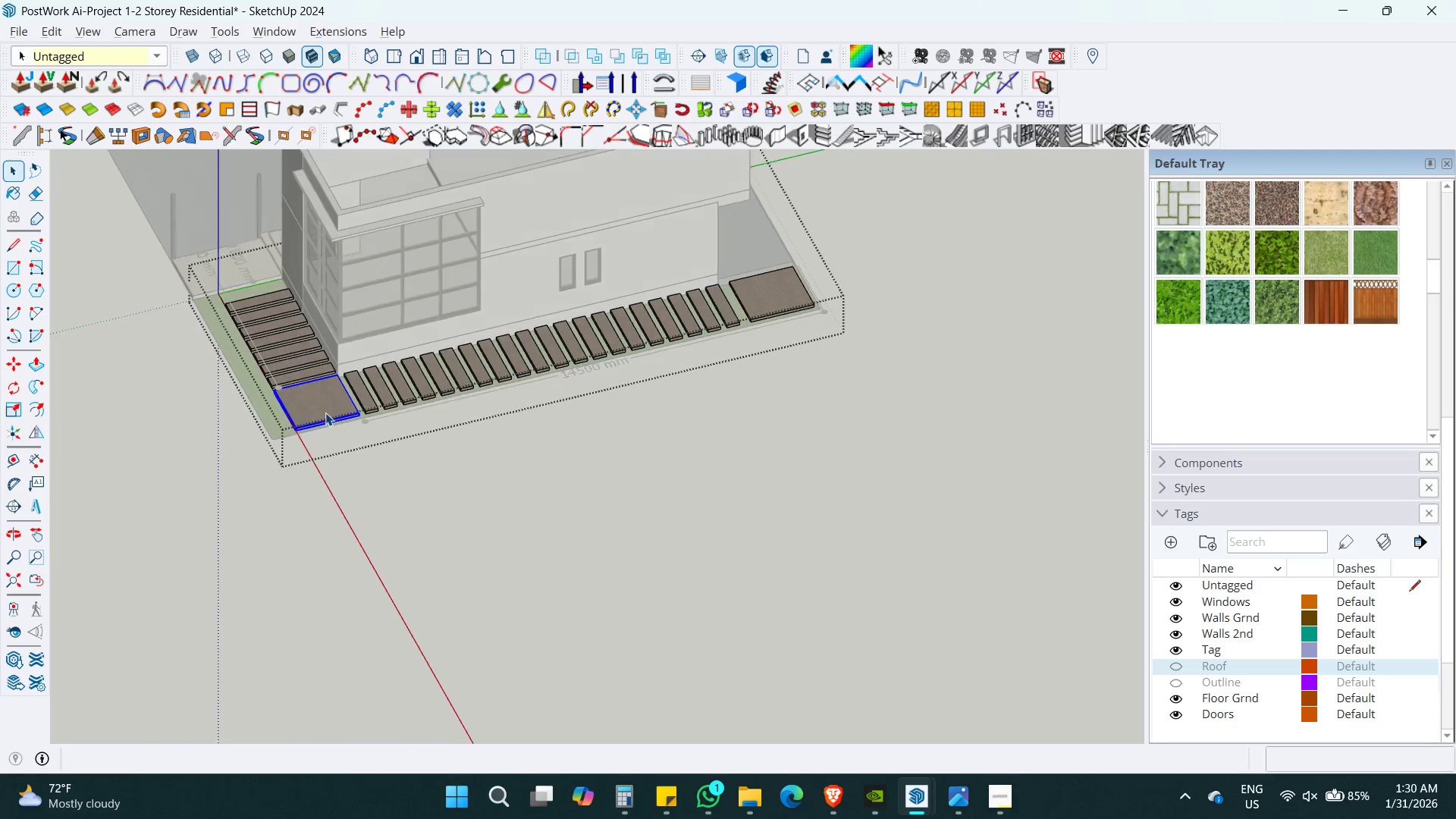 
key(Alt+Z)
 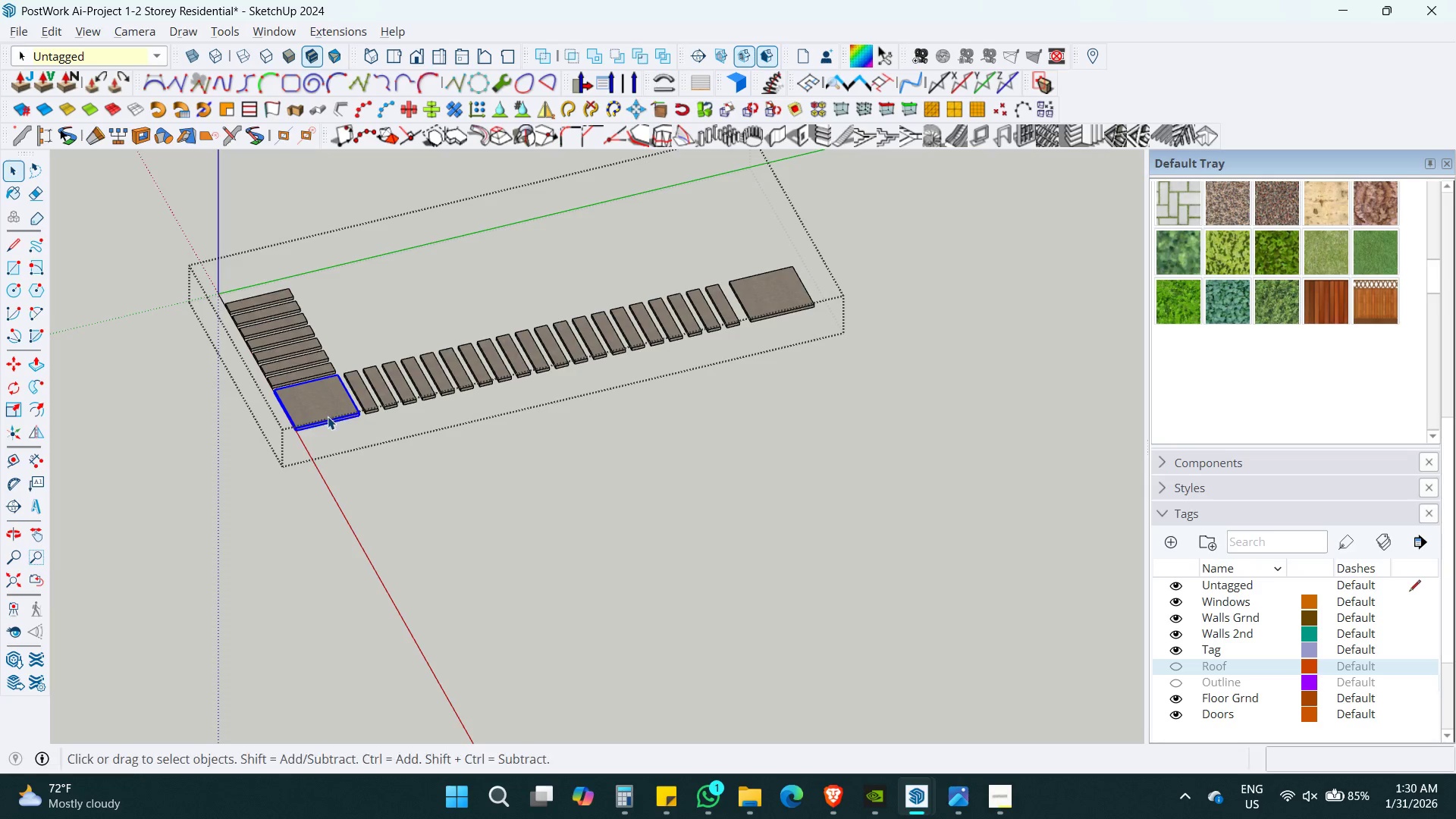 
key(Shift+ShiftLeft)
 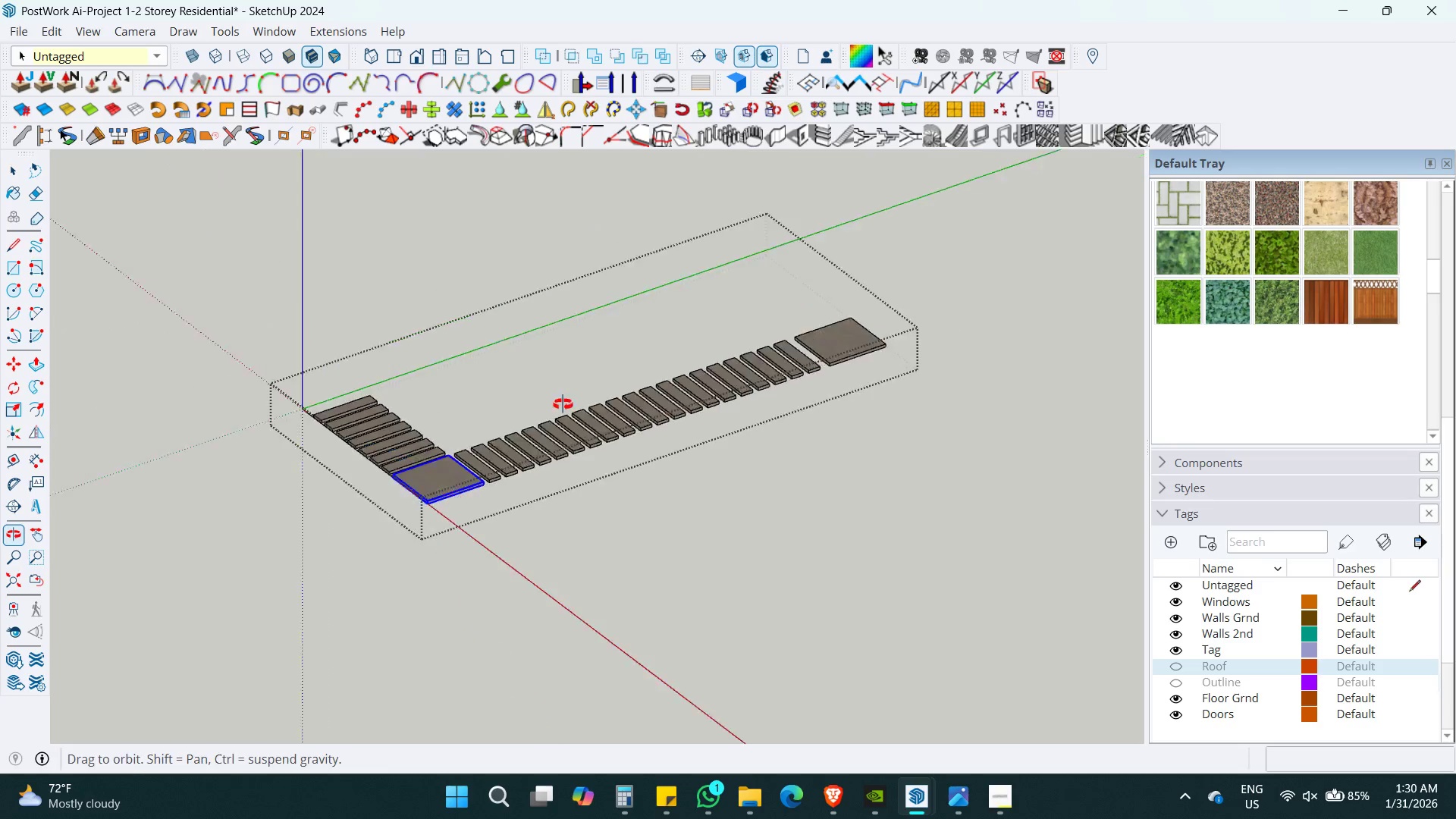 
key(Shift+Space)
 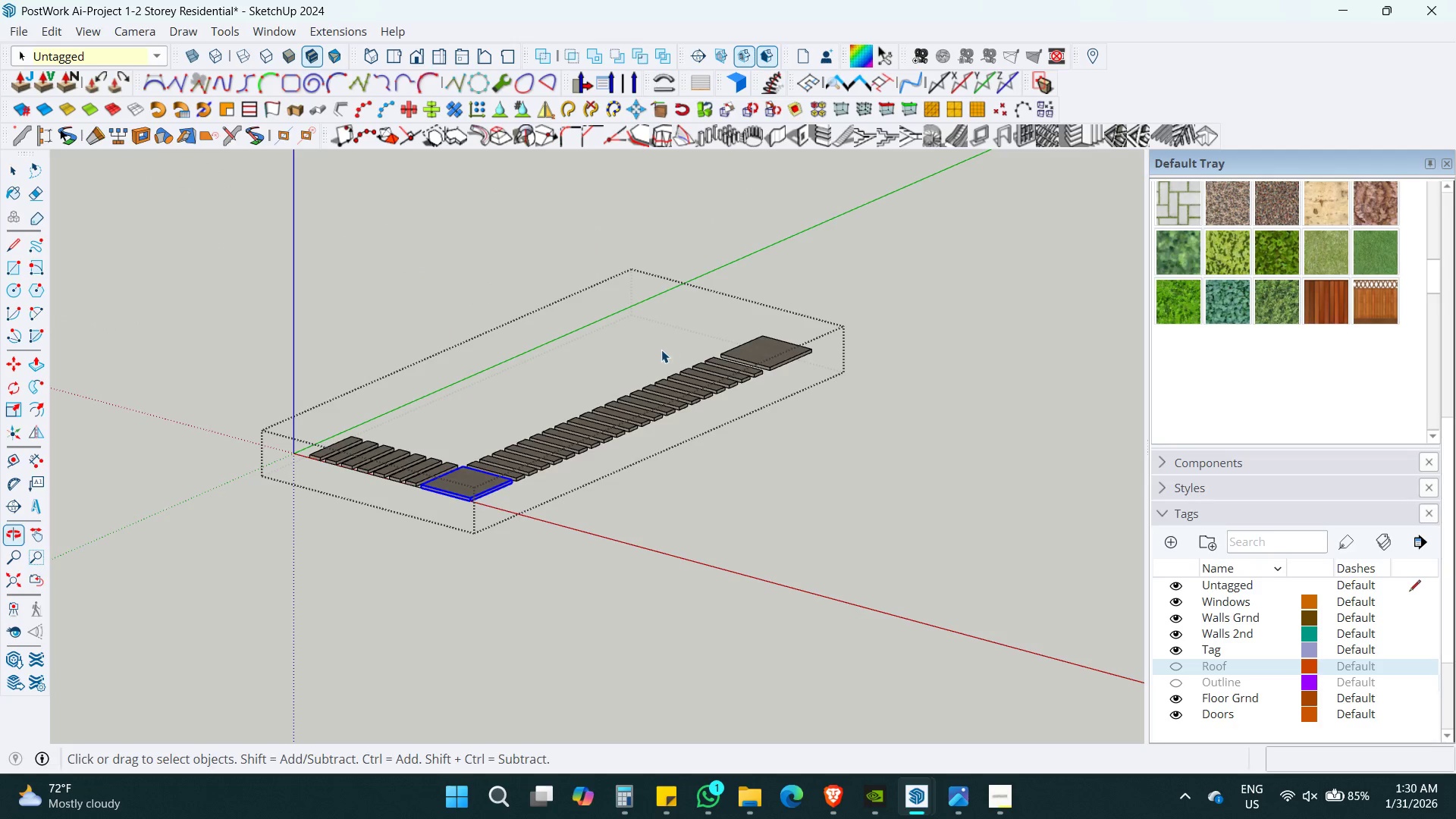 
key(Control+ControlLeft)
 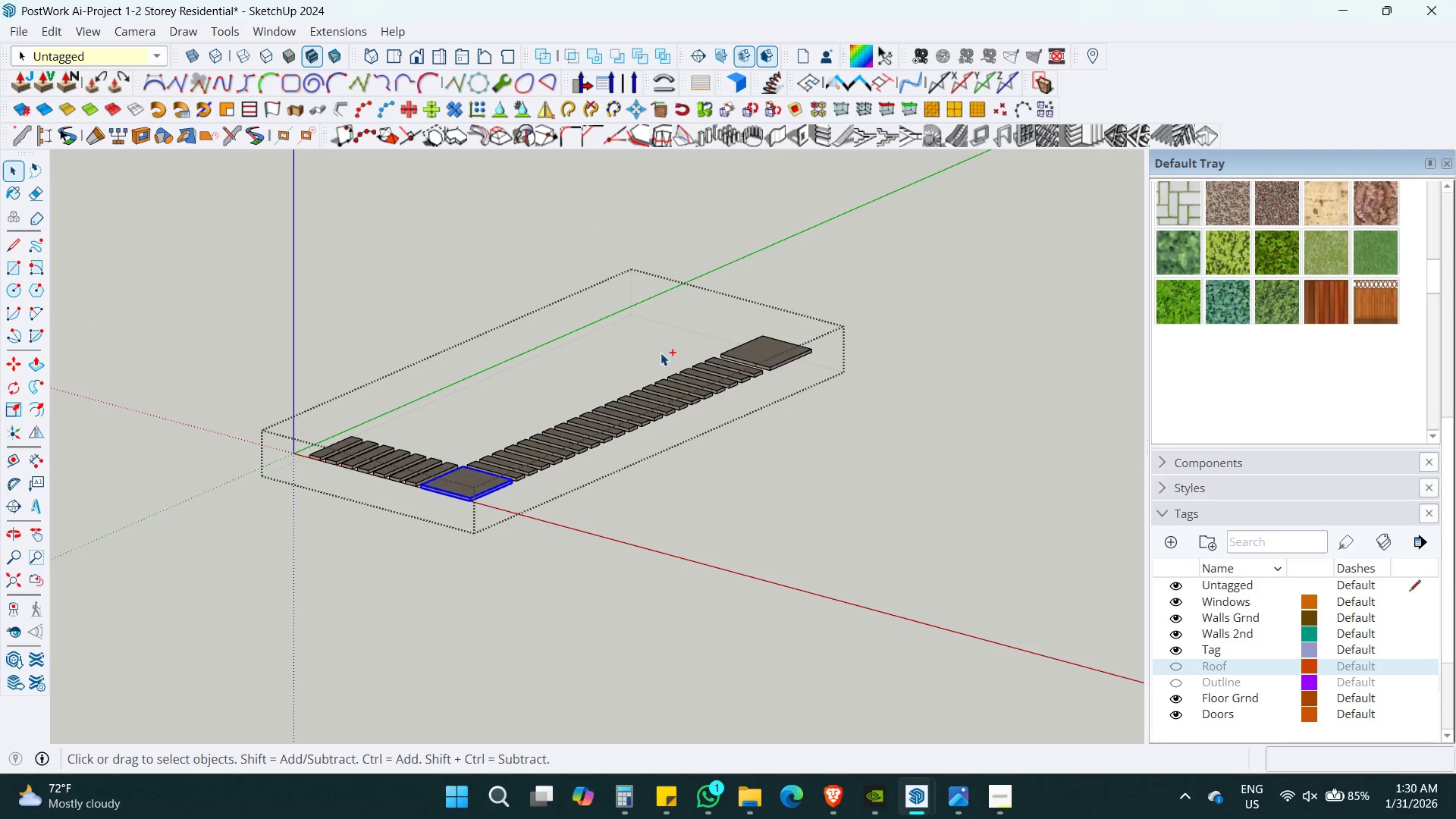 
key(Control+A)
 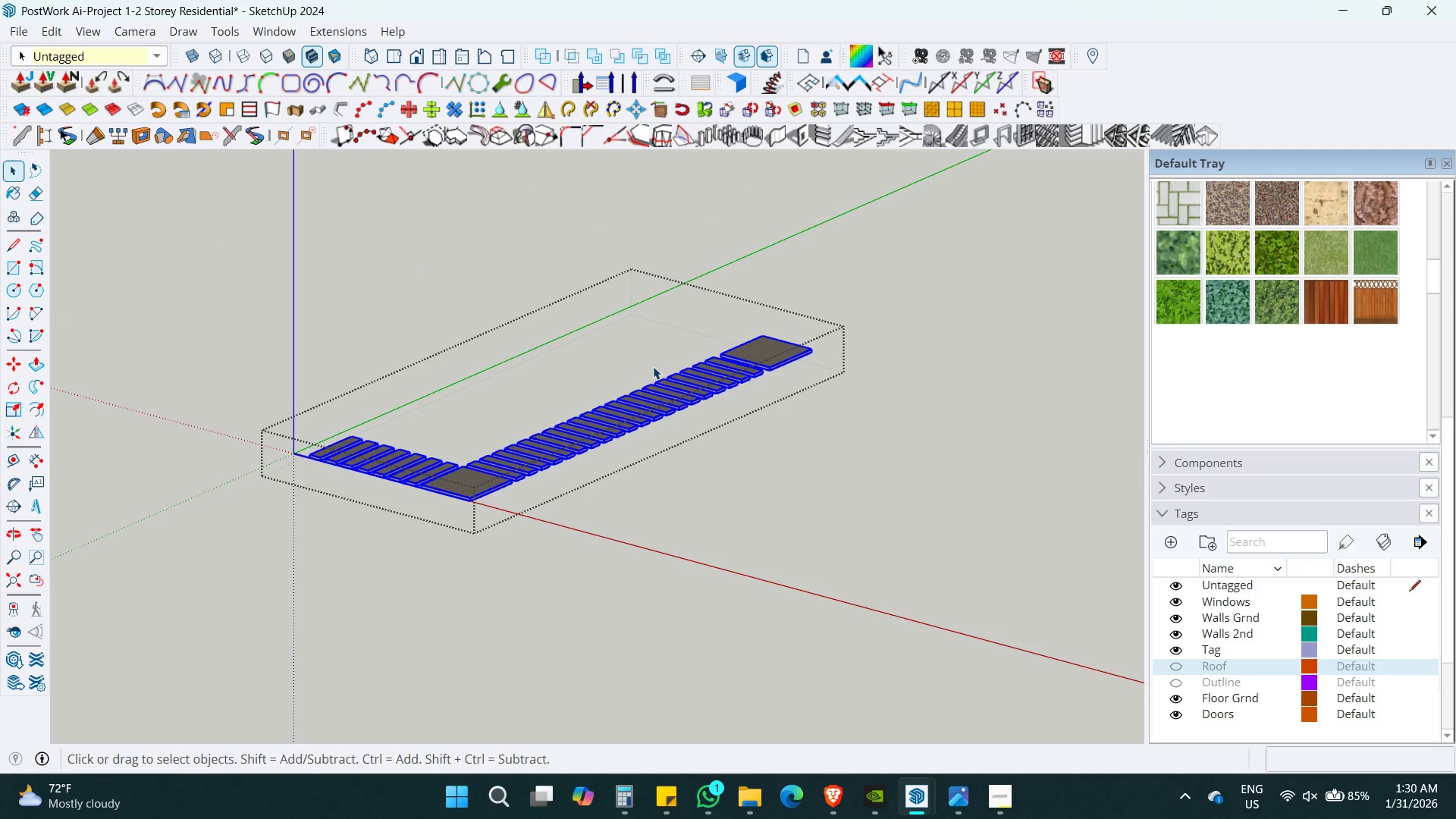 
key(Alt+Shift+F)
 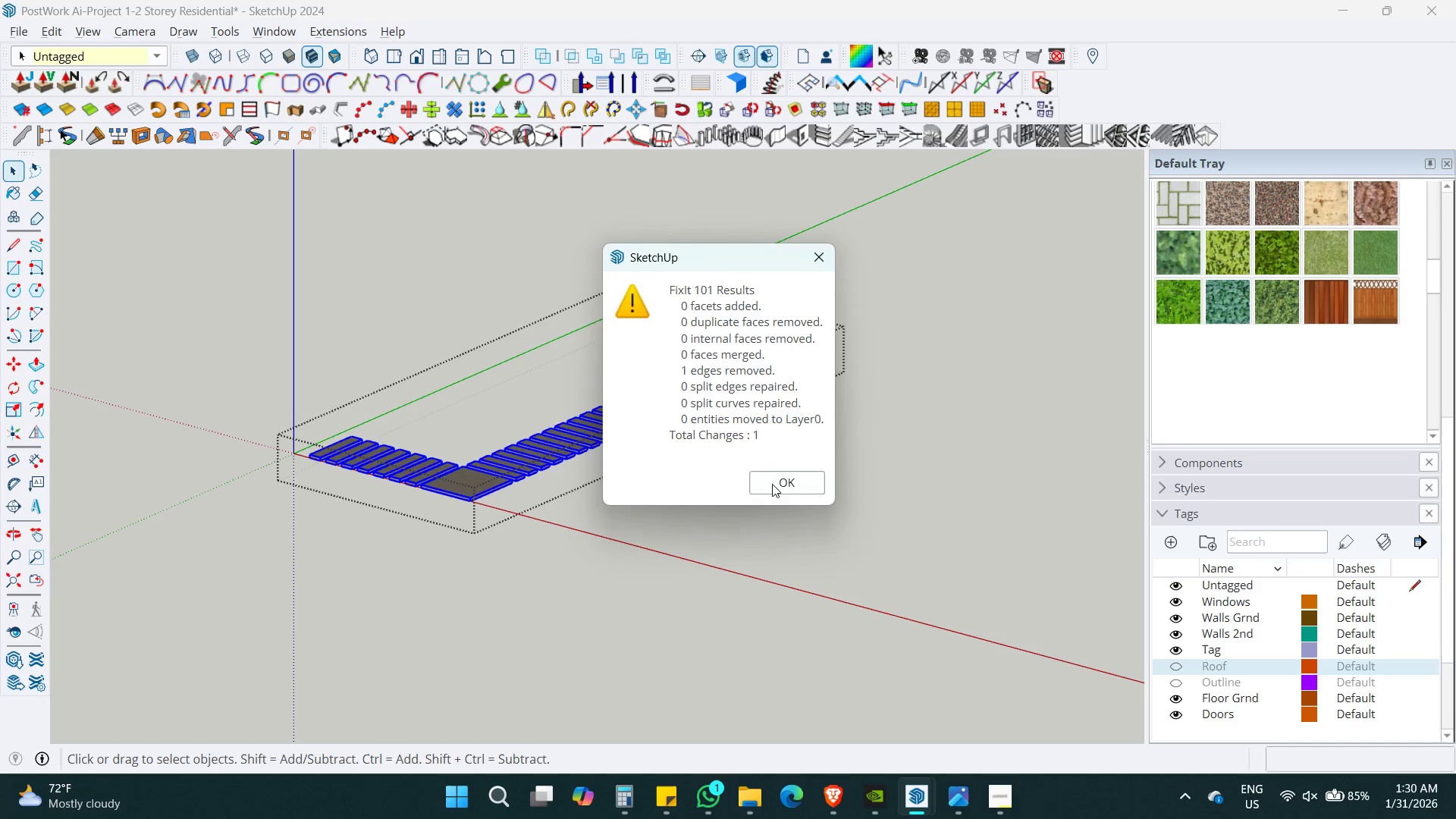 
left_click([785, 491])
 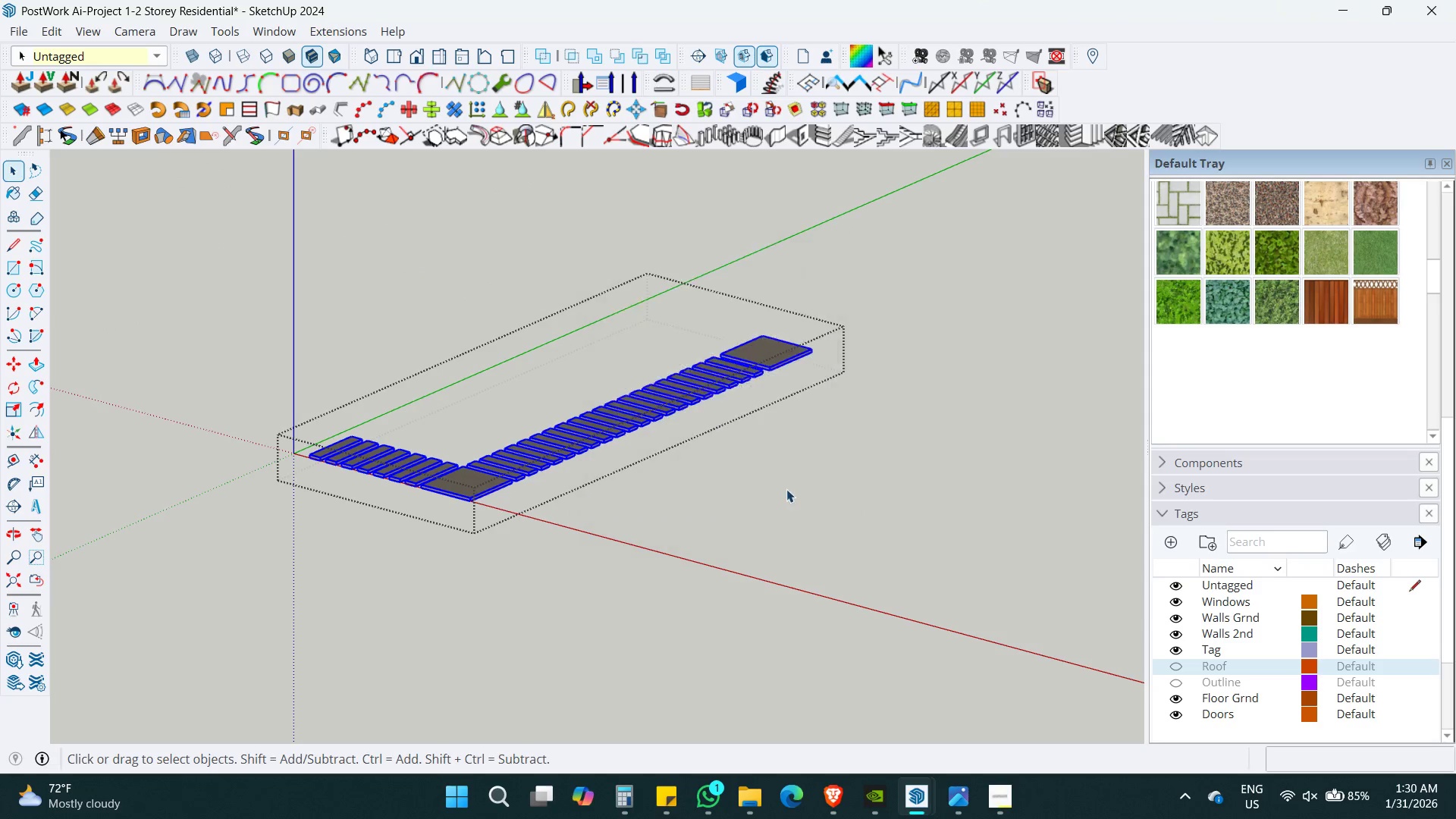 
key(Space)
 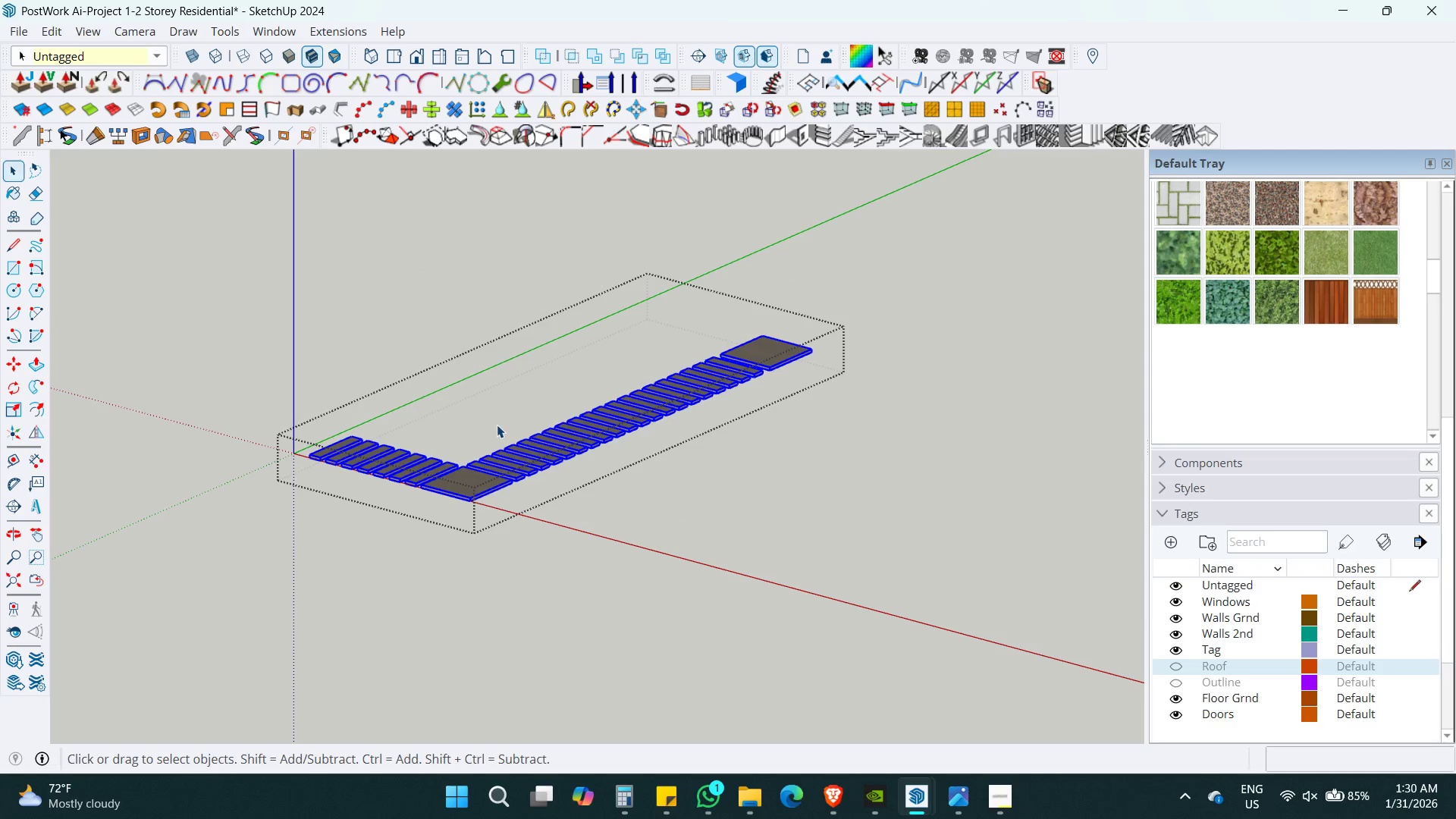 
key(Escape)
 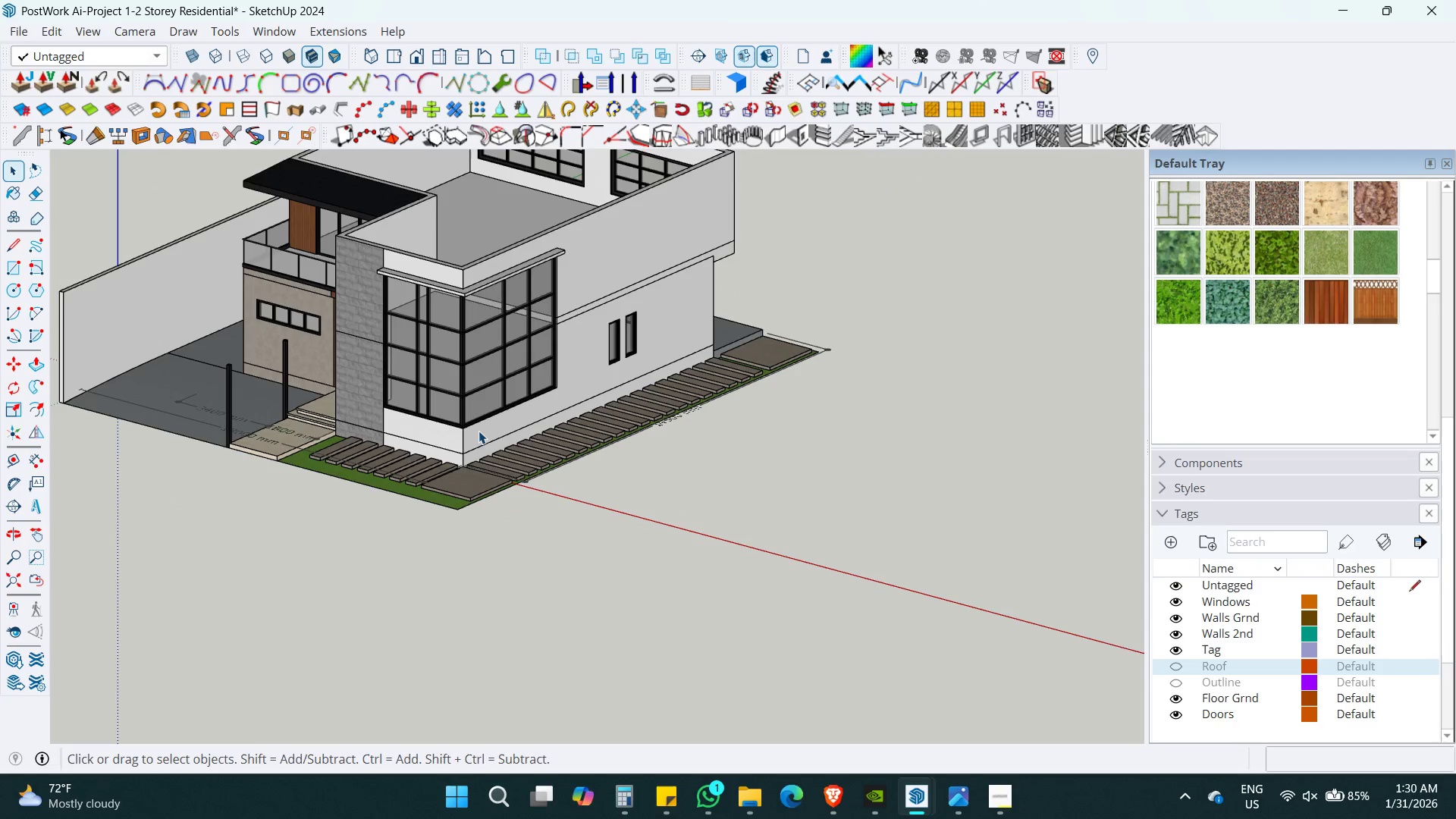 
key(Escape)
 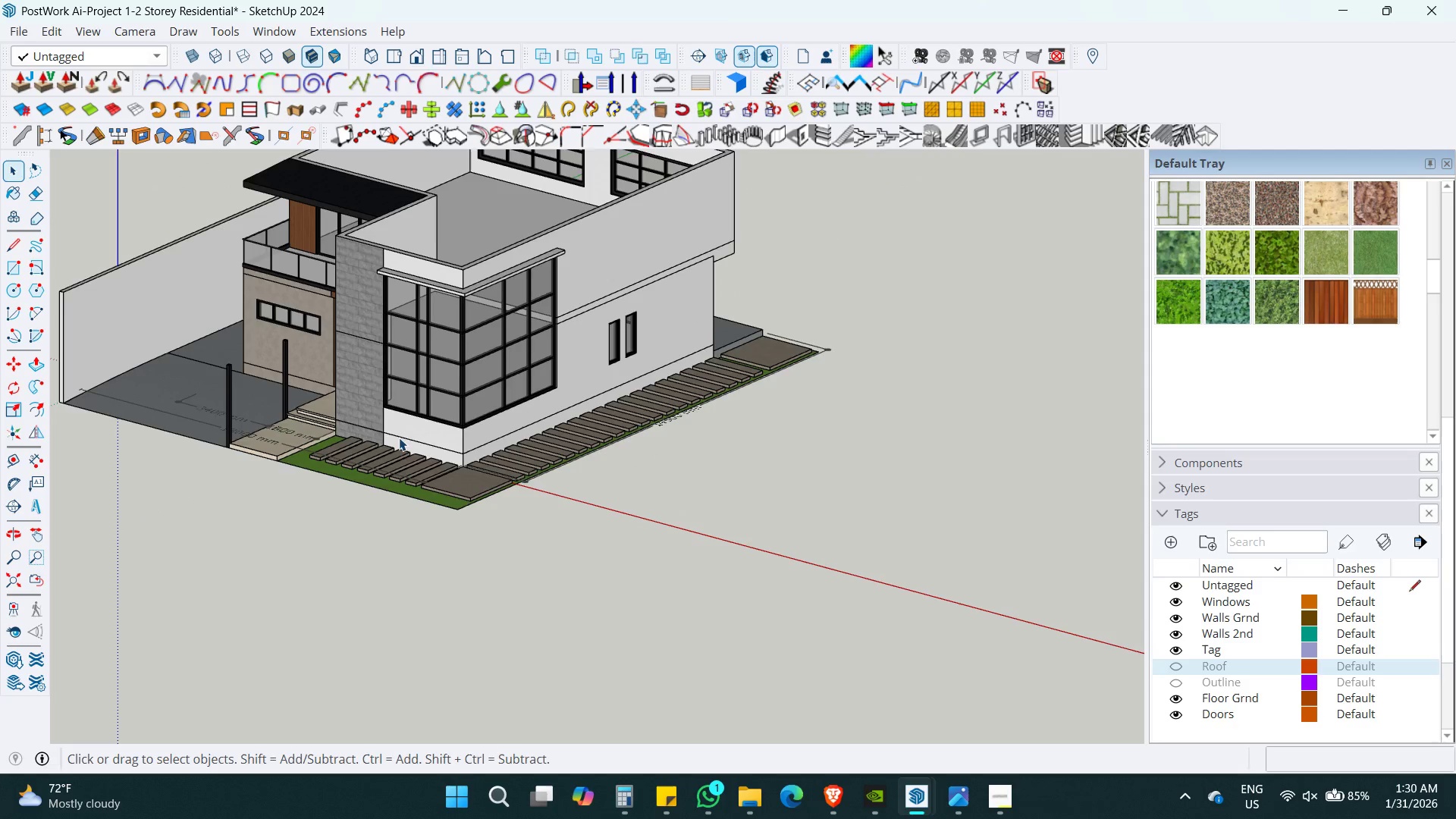 
key(Escape)
 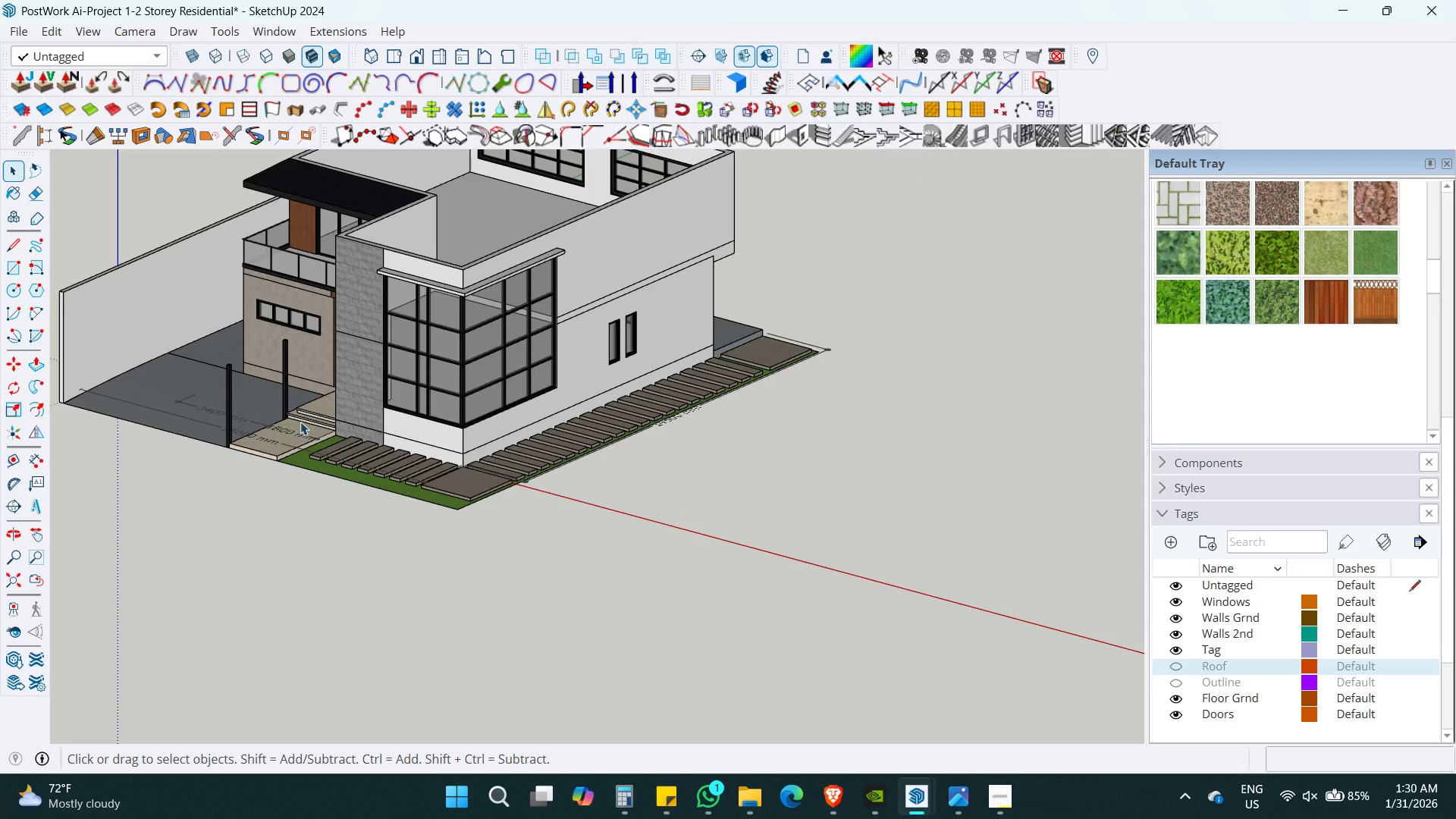 
scroll: coordinate [299, 422], scroll_direction: up, amount: 3.0
 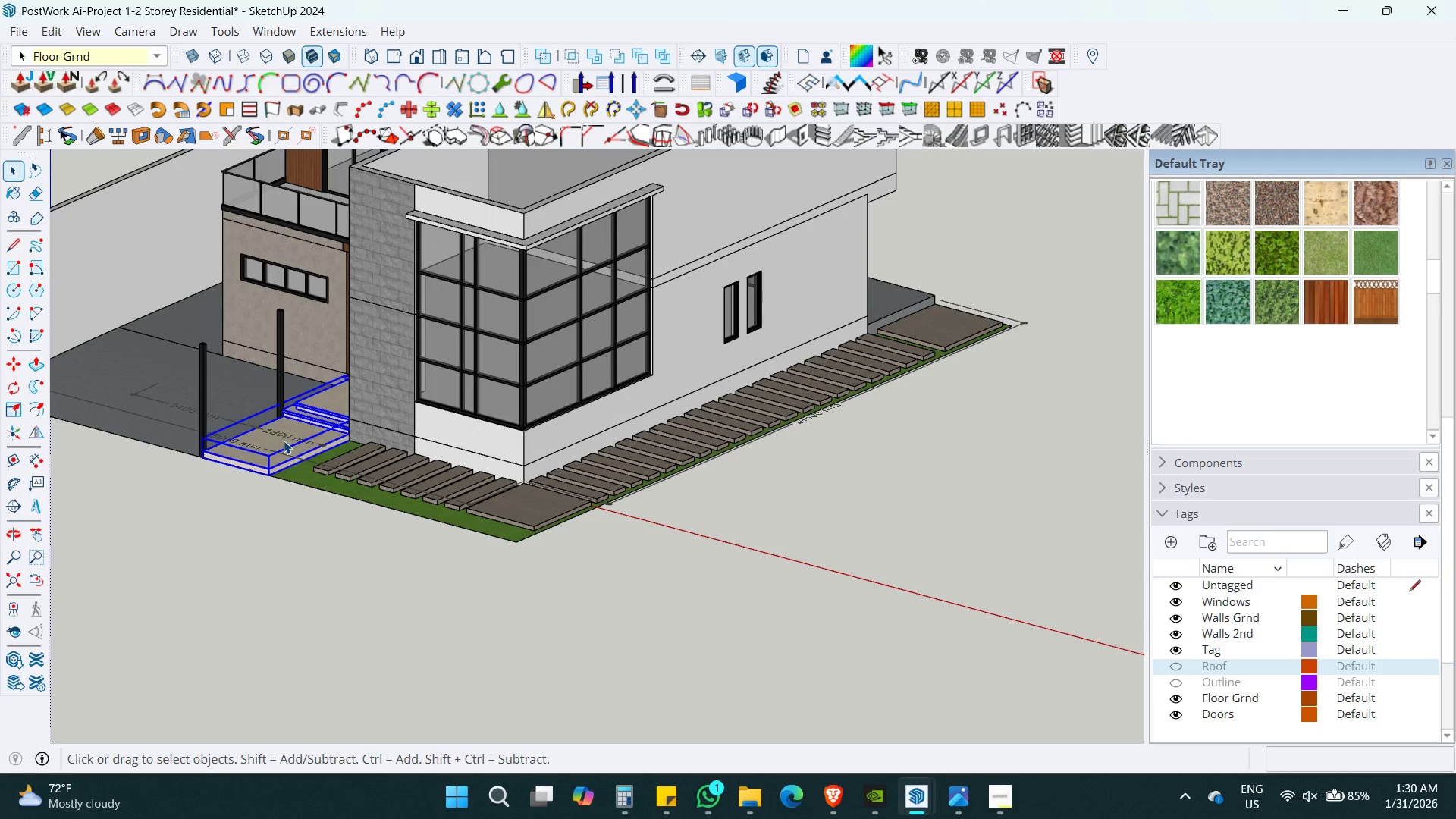 
left_click([284, 437])
 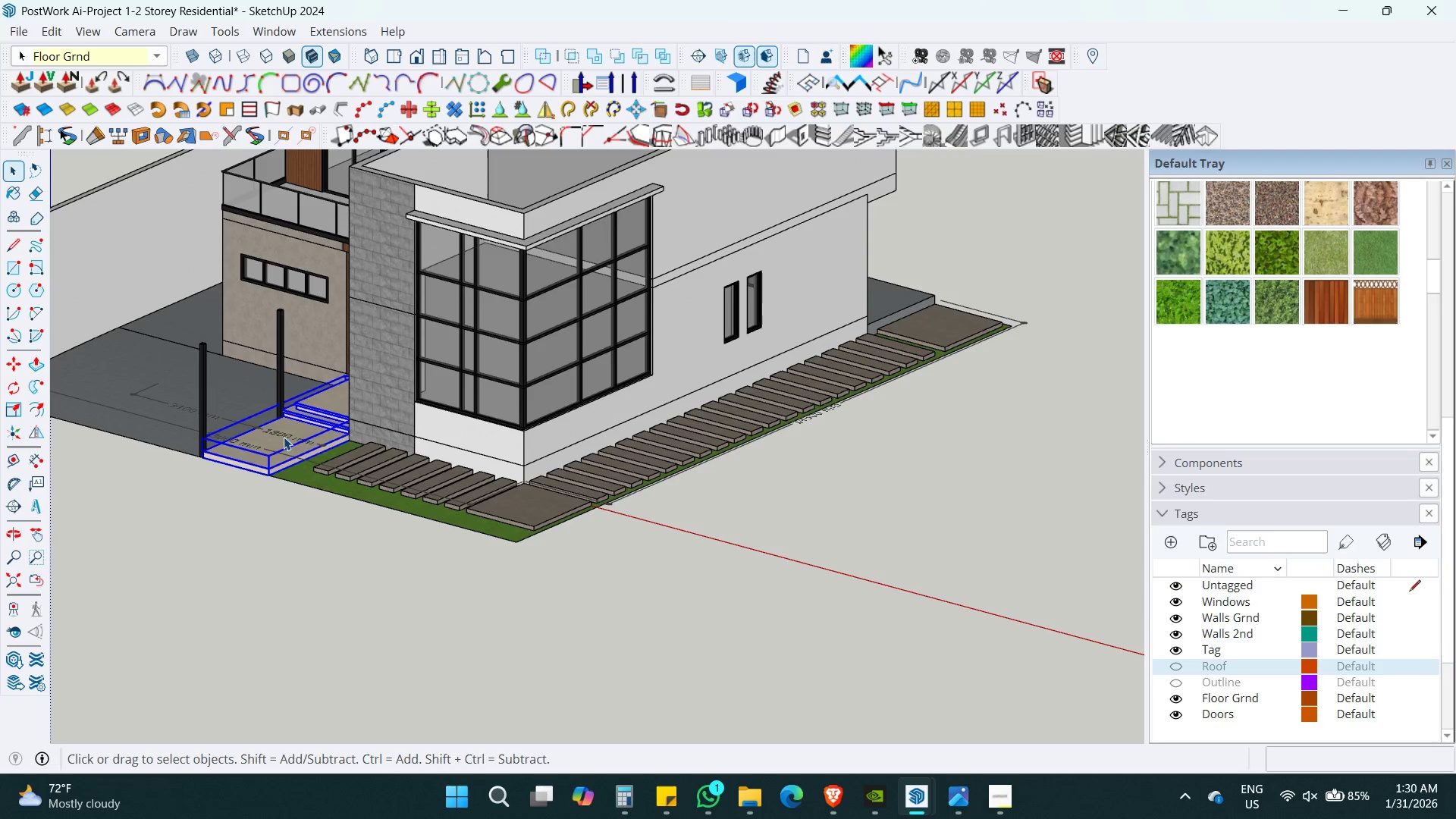 
left_click([278, 432])
 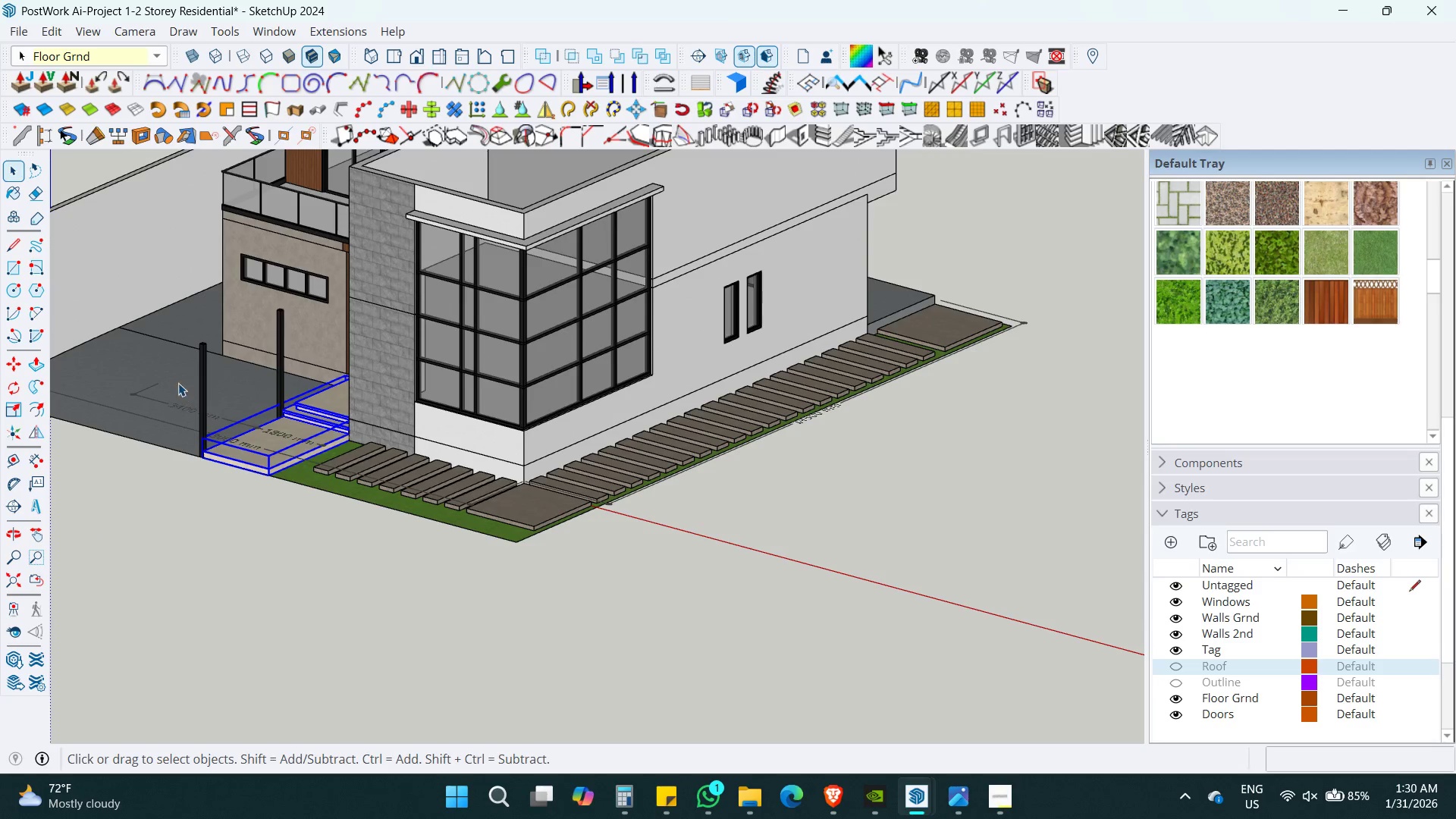 
left_click_drag(start_coordinate=[49, 317], to_coordinate=[391, 592])
 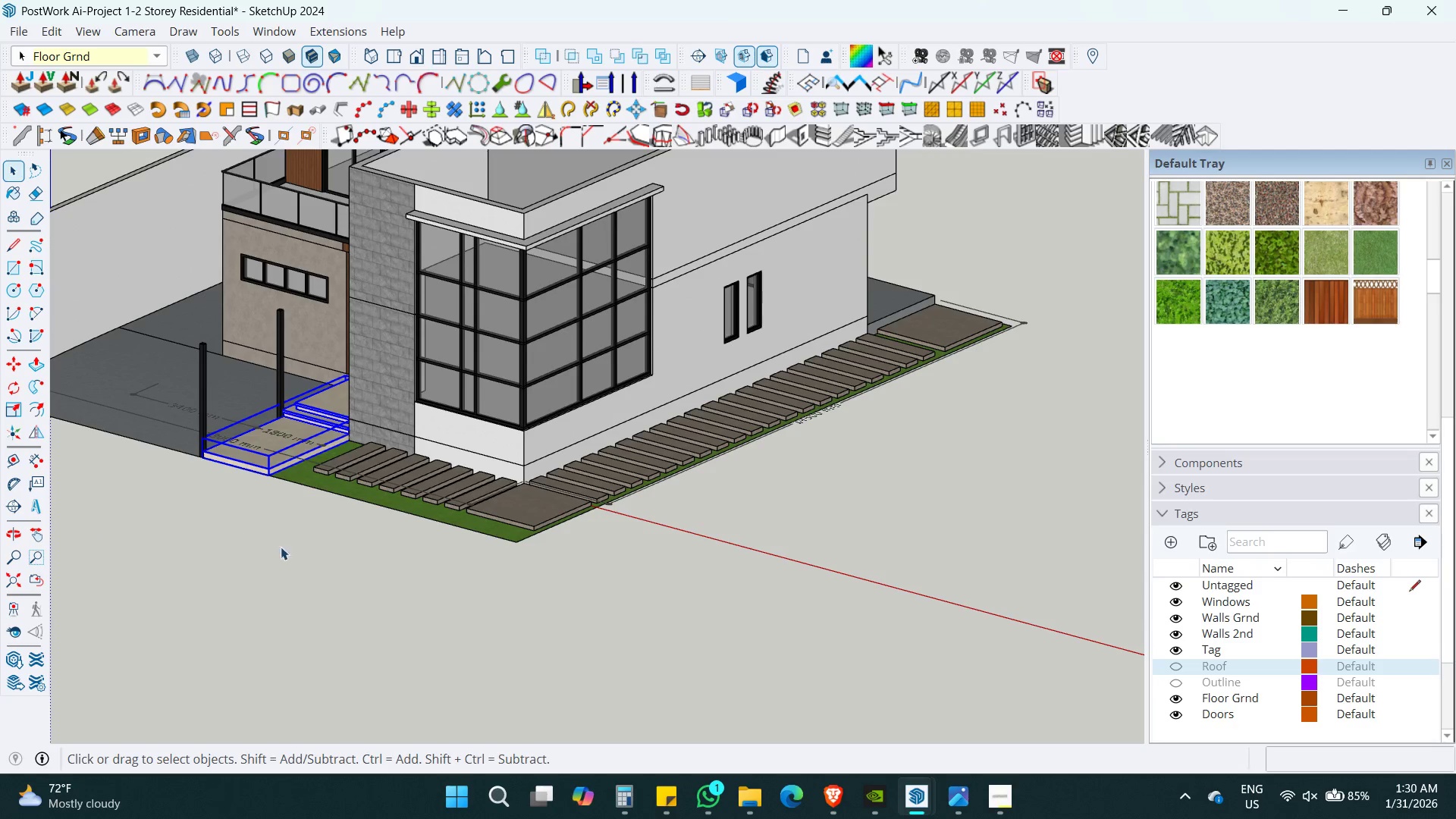 
hold_key(key=ShiftLeft, duration=0.34)
 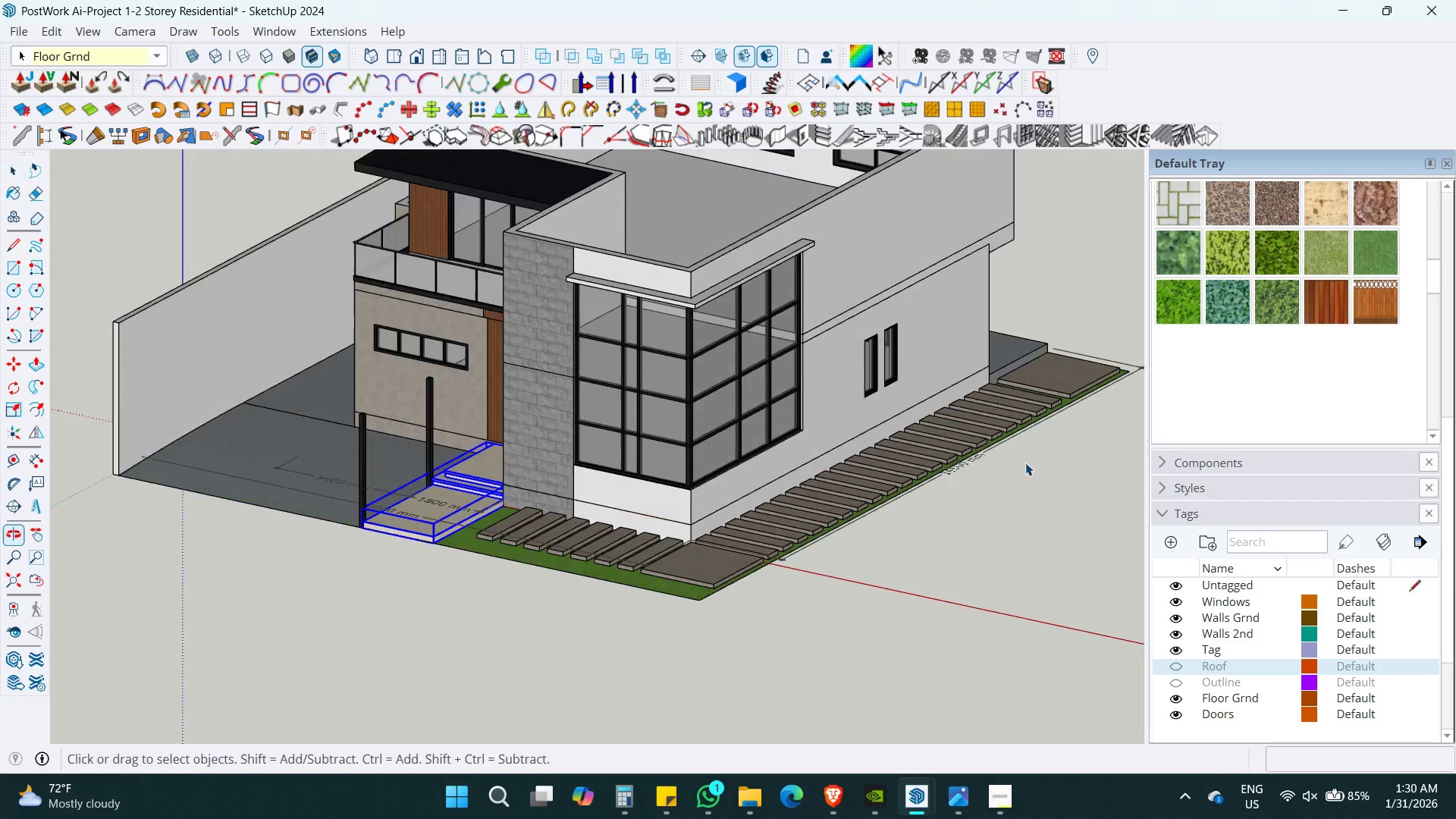 
key(Shift+Space)
 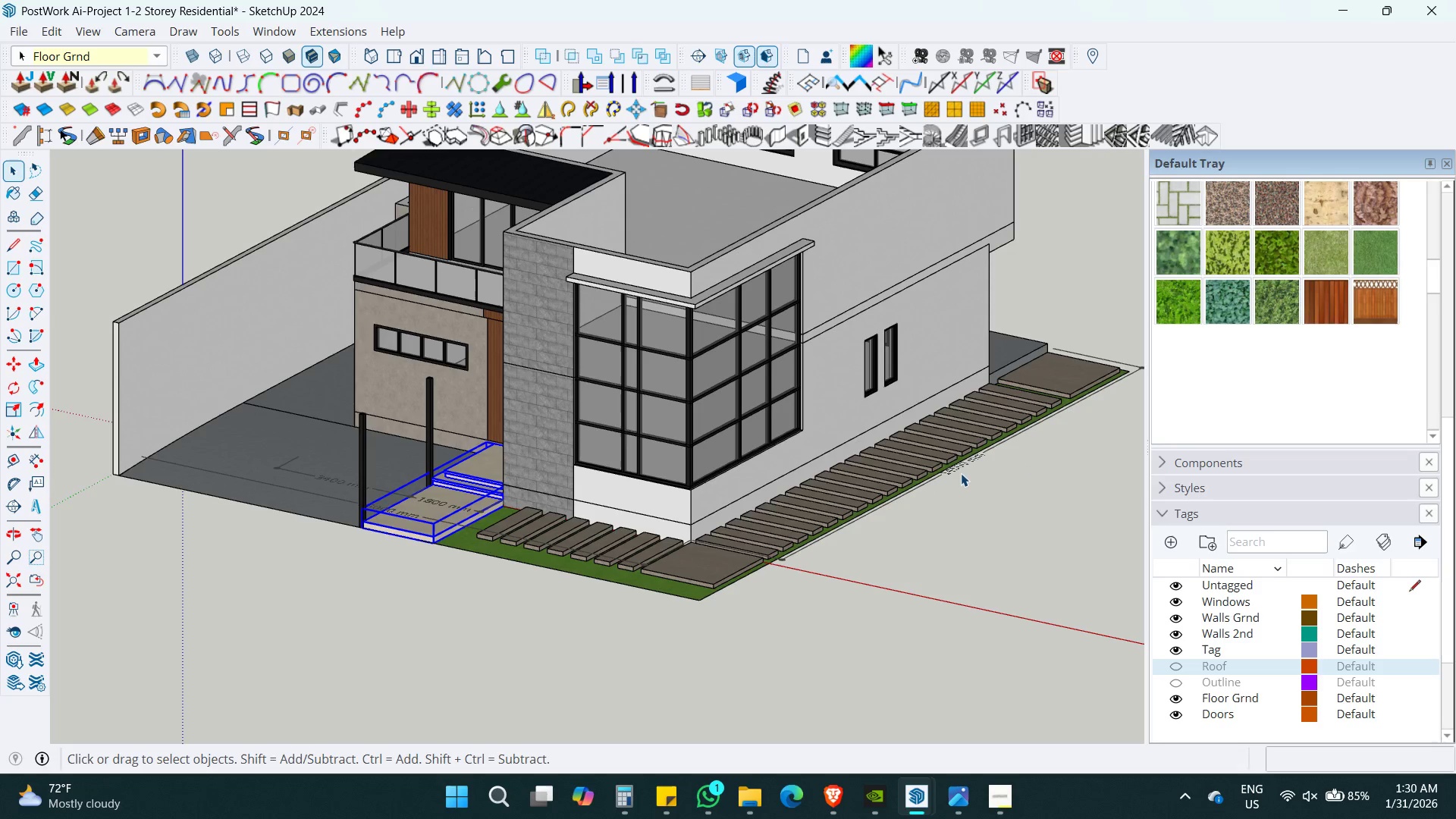 
left_click([961, 471])
 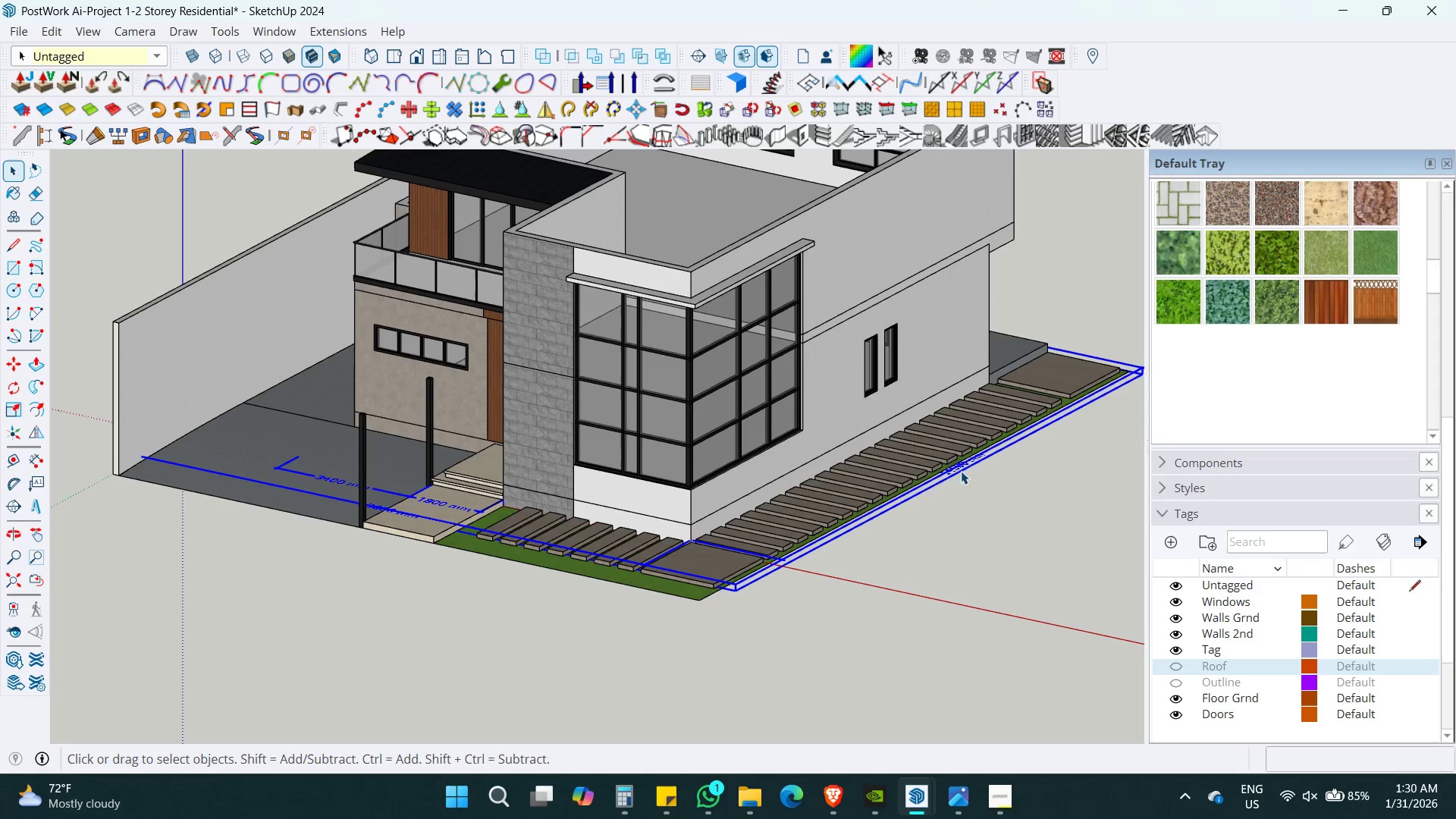 
key(Delete)
 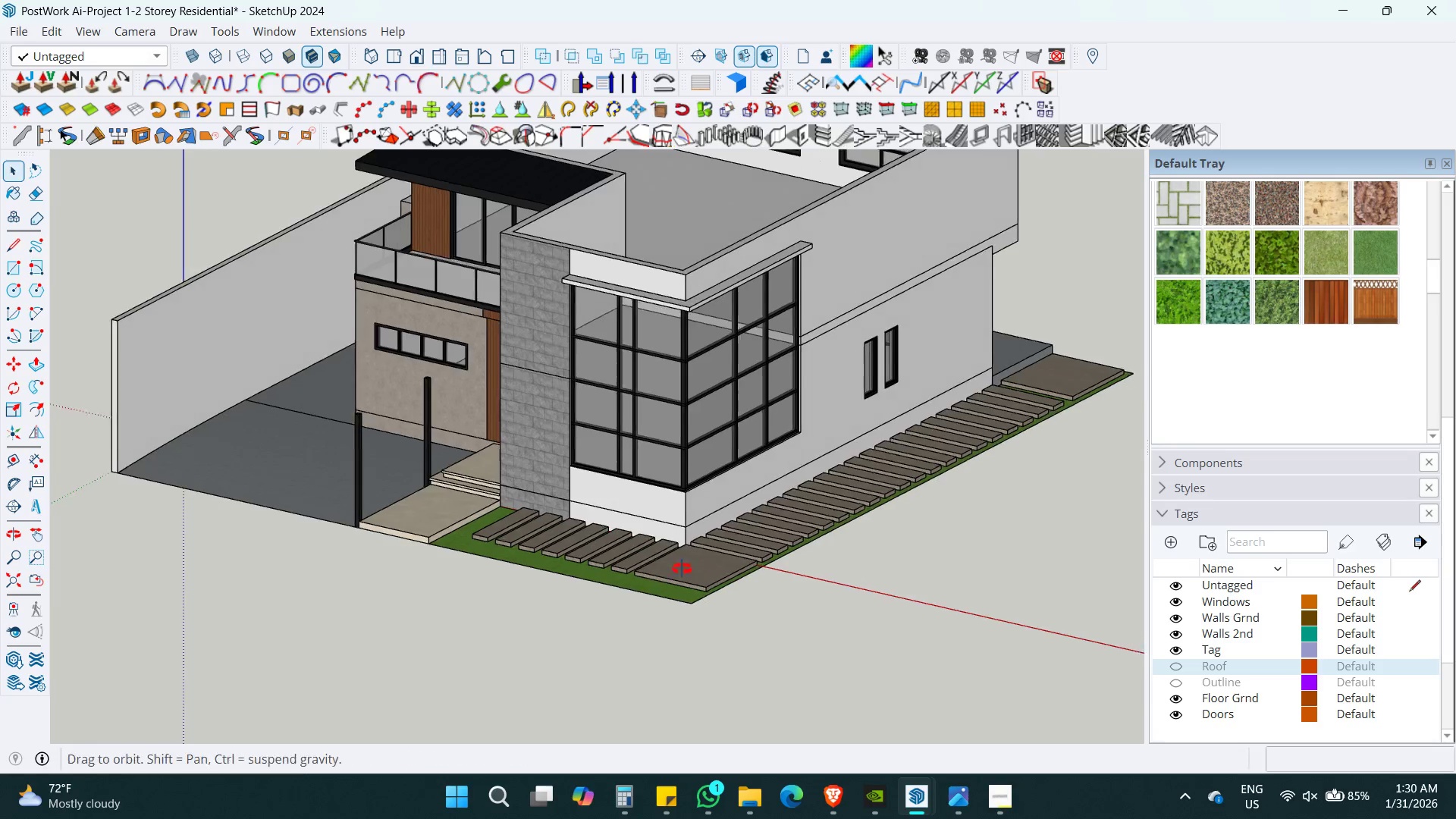 
key(S)
 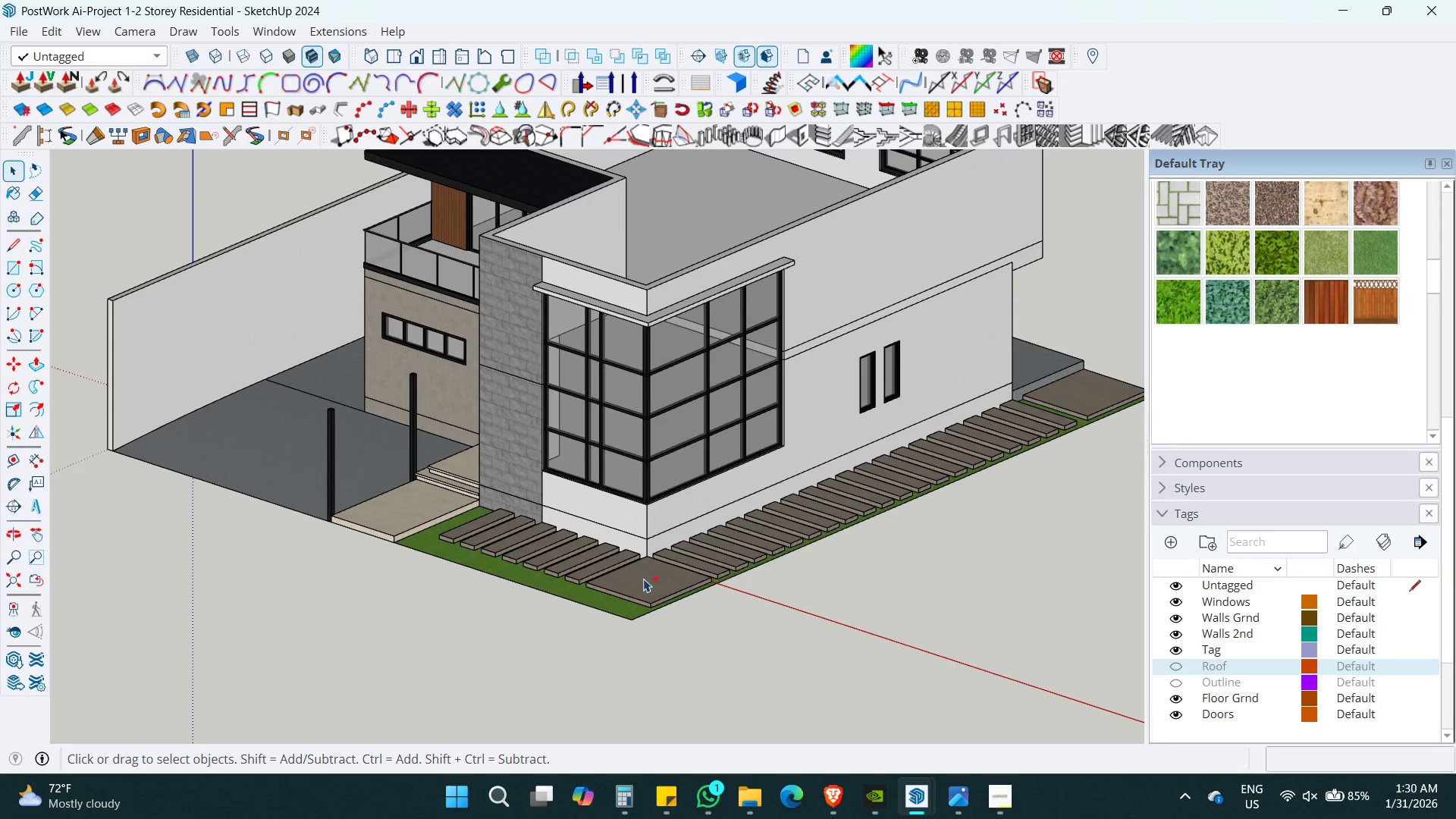 
key(Control+U)
 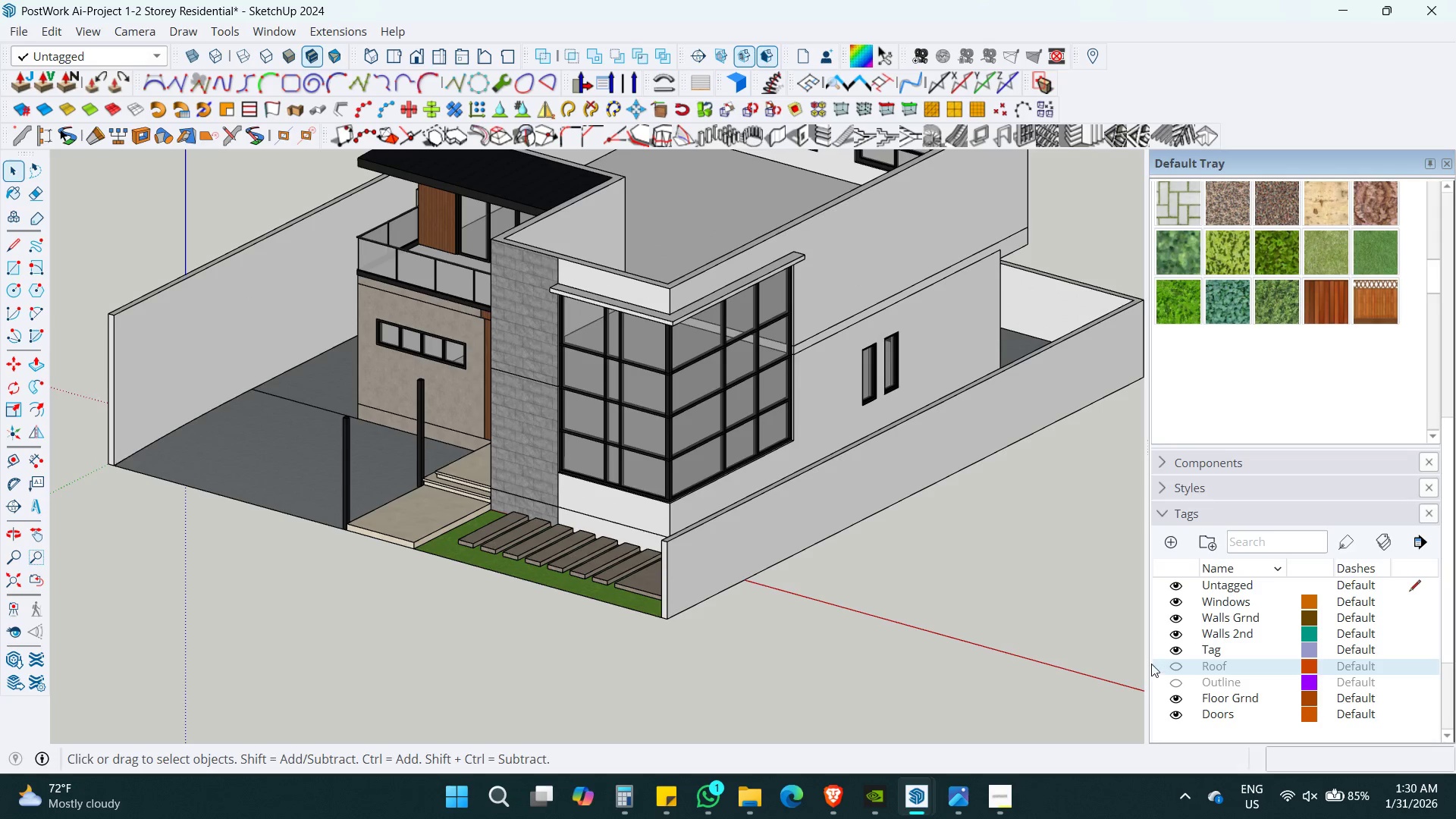 
left_click([1175, 668])
 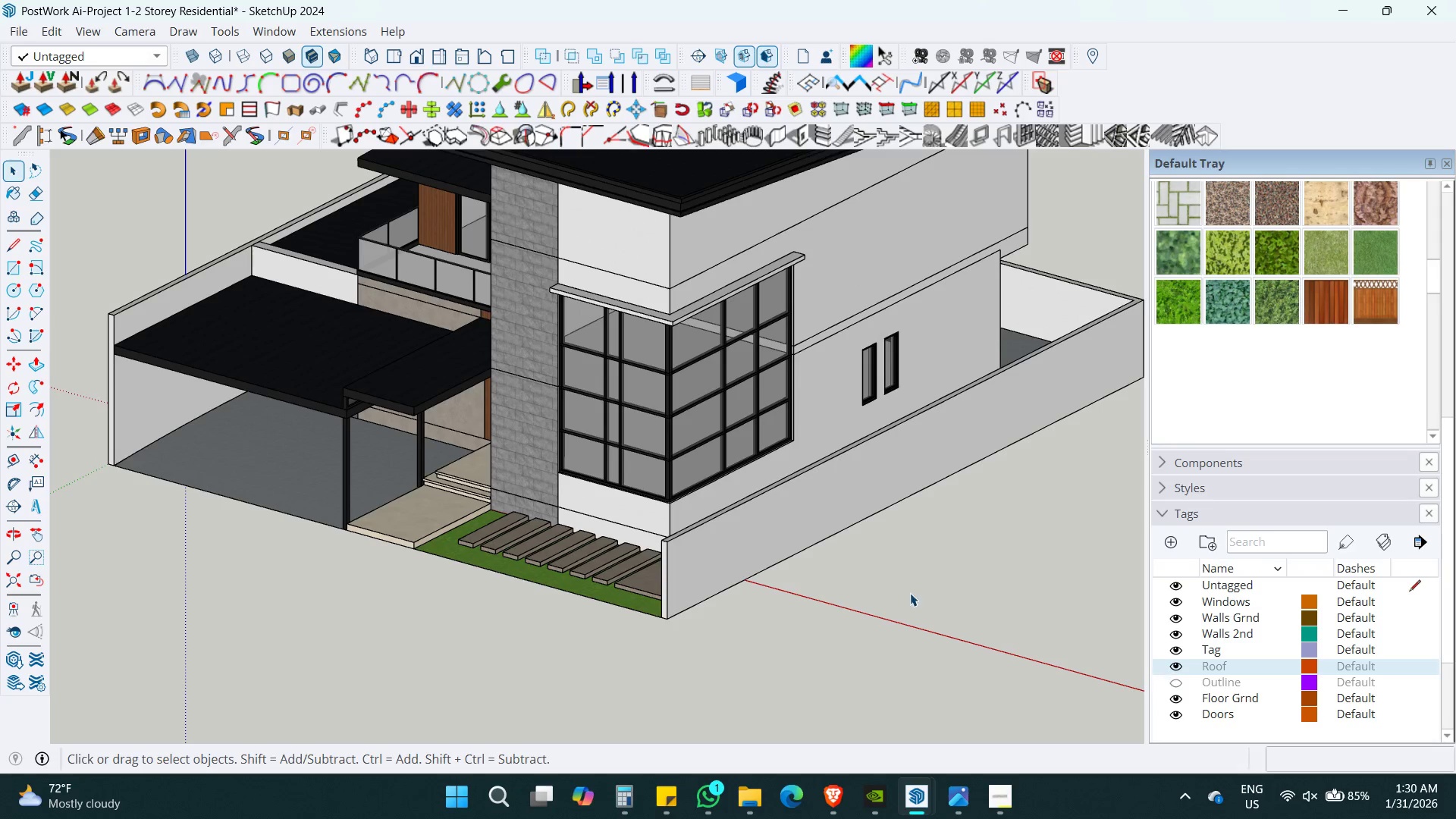 
key(Shift+ShiftLeft)
 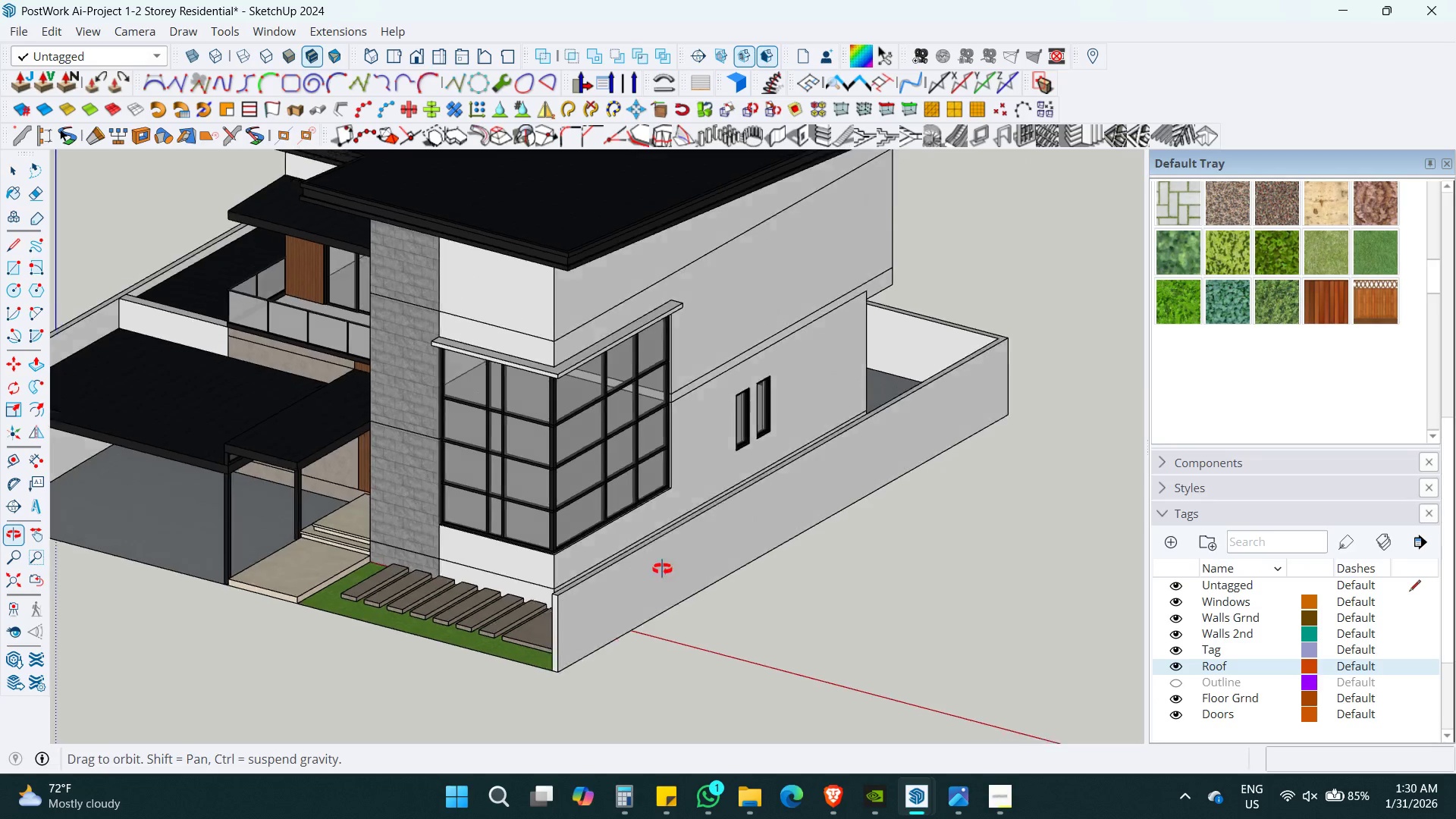 
key(Control+S)
 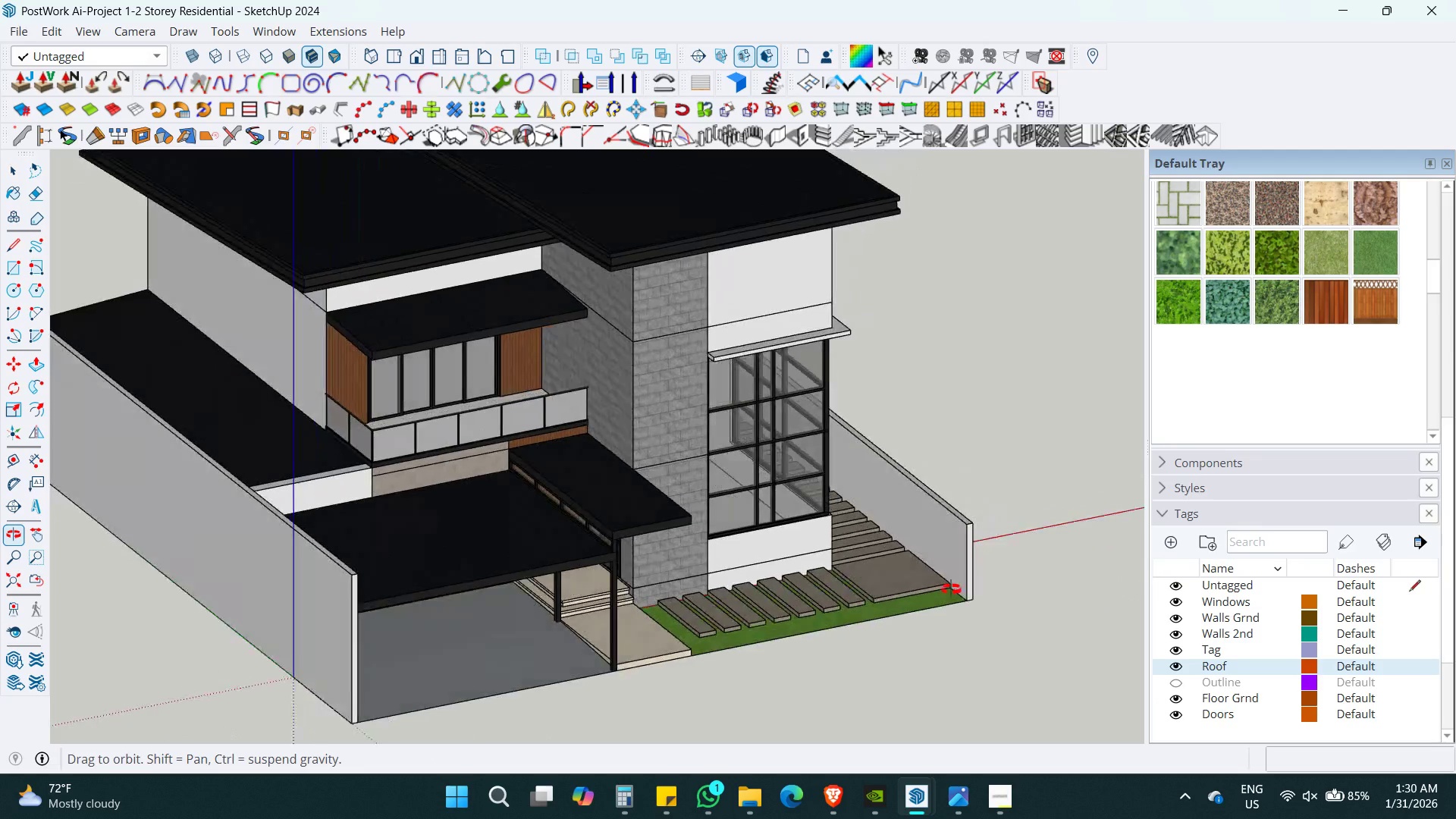 
hold_key(key=ShiftLeft, duration=0.31)
scroll: coordinate [881, 400], scroll_direction: down, amount: 4.0
 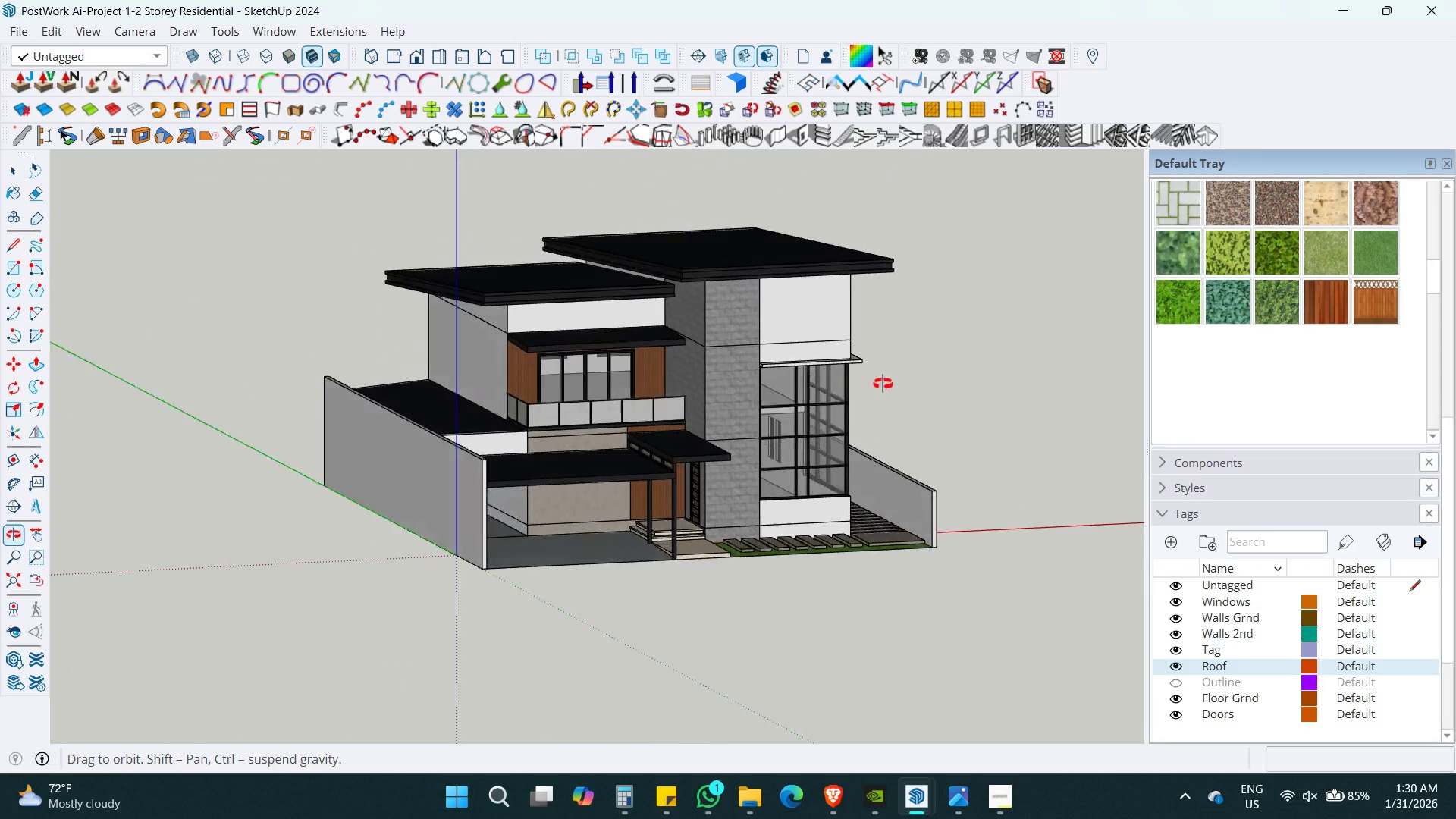 
key(Shift+P)
 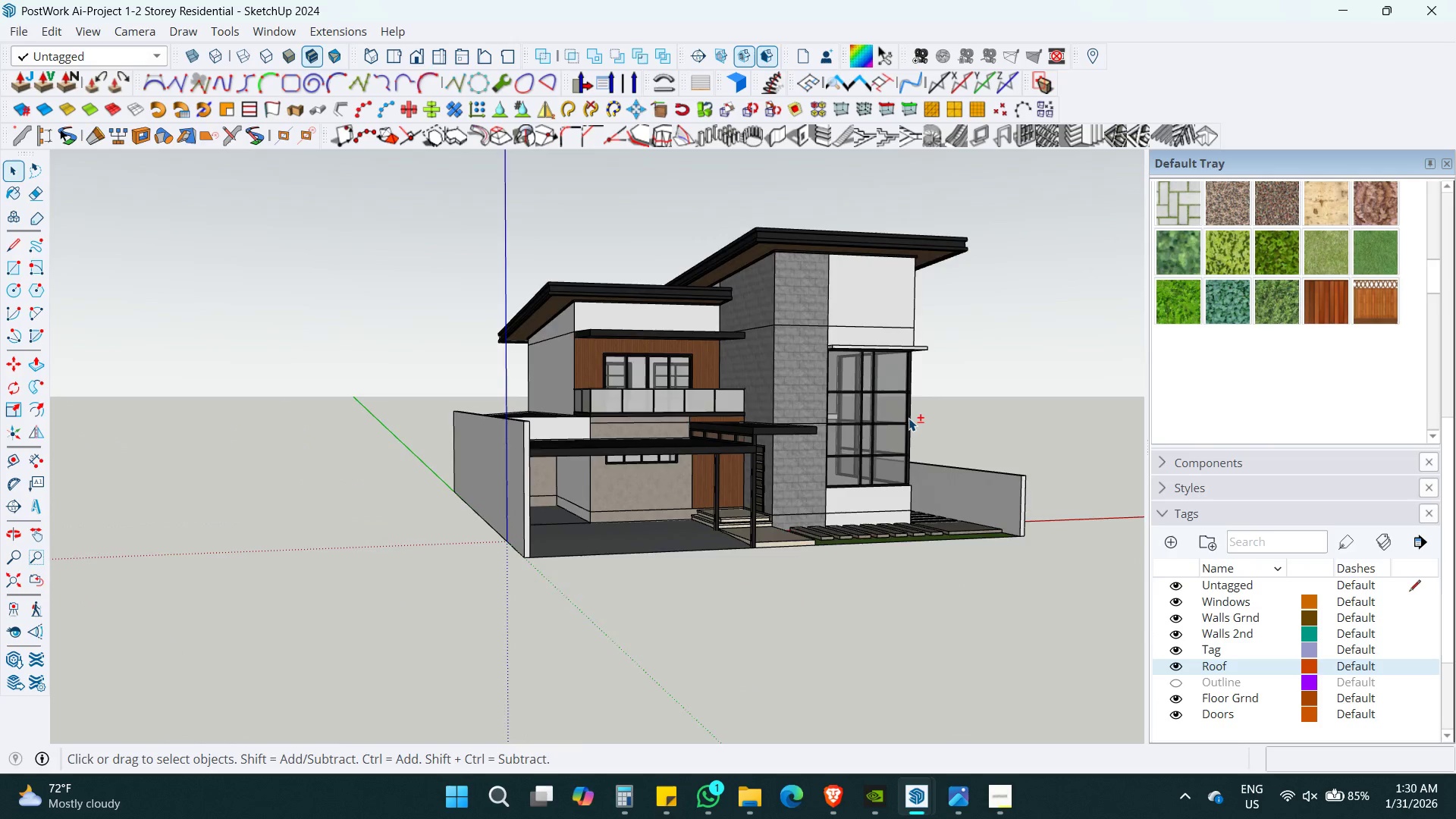 
scroll: coordinate [921, 384], scroll_direction: down, amount: 2.0
 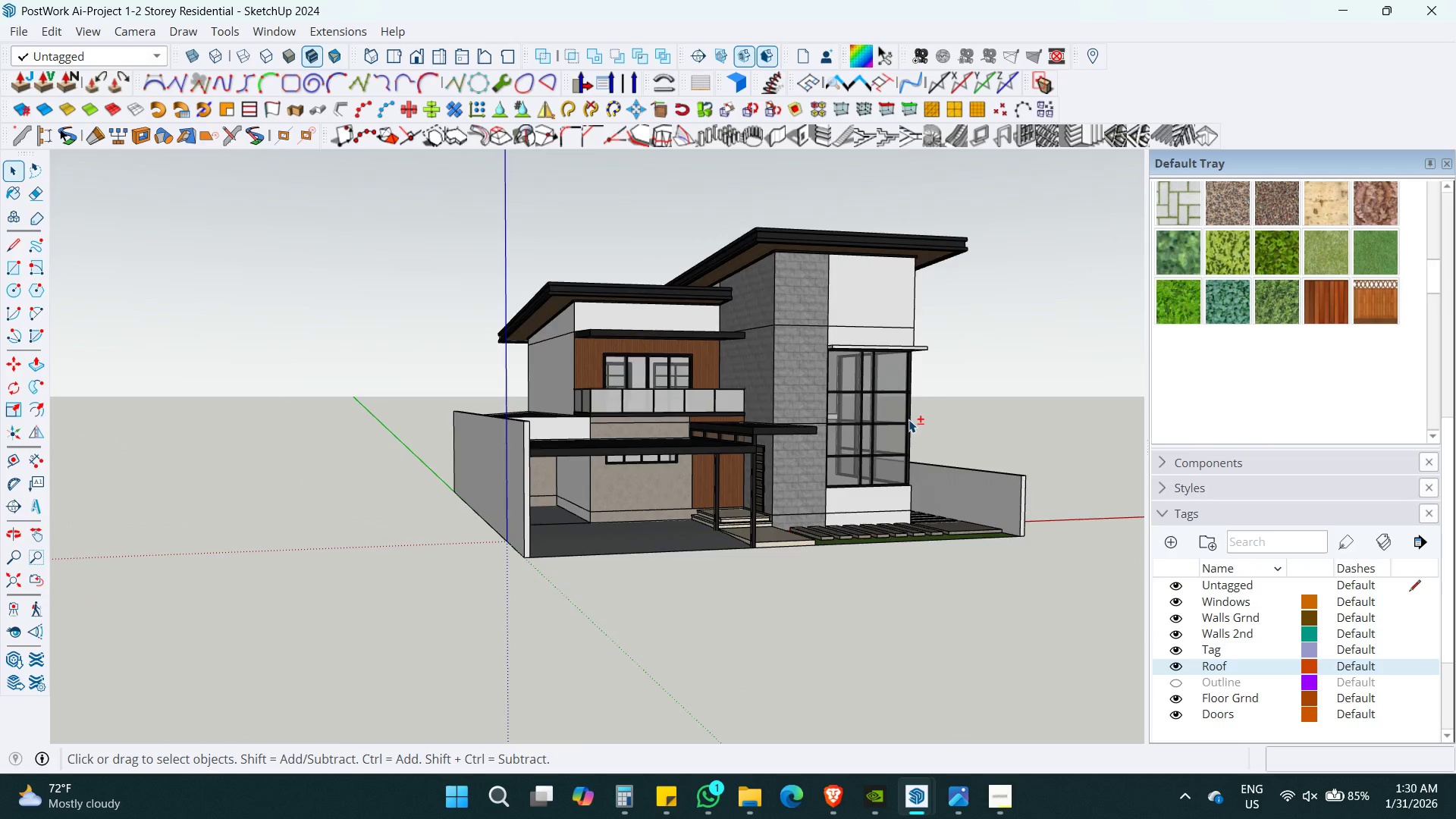 
scroll: coordinate [908, 419], scroll_direction: up, amount: 4.0
 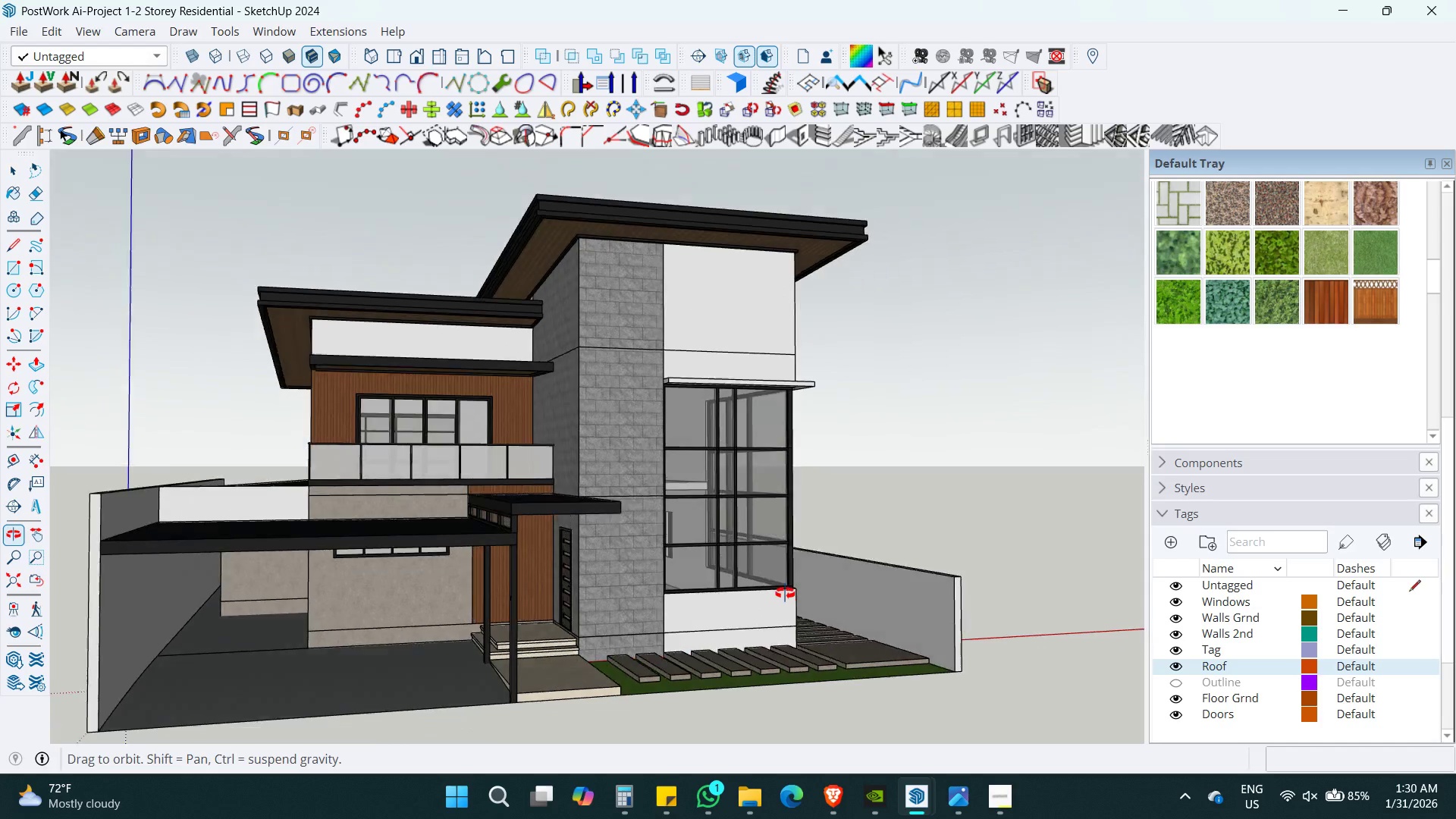 
hold_key(key=ShiftLeft, duration=0.34)
 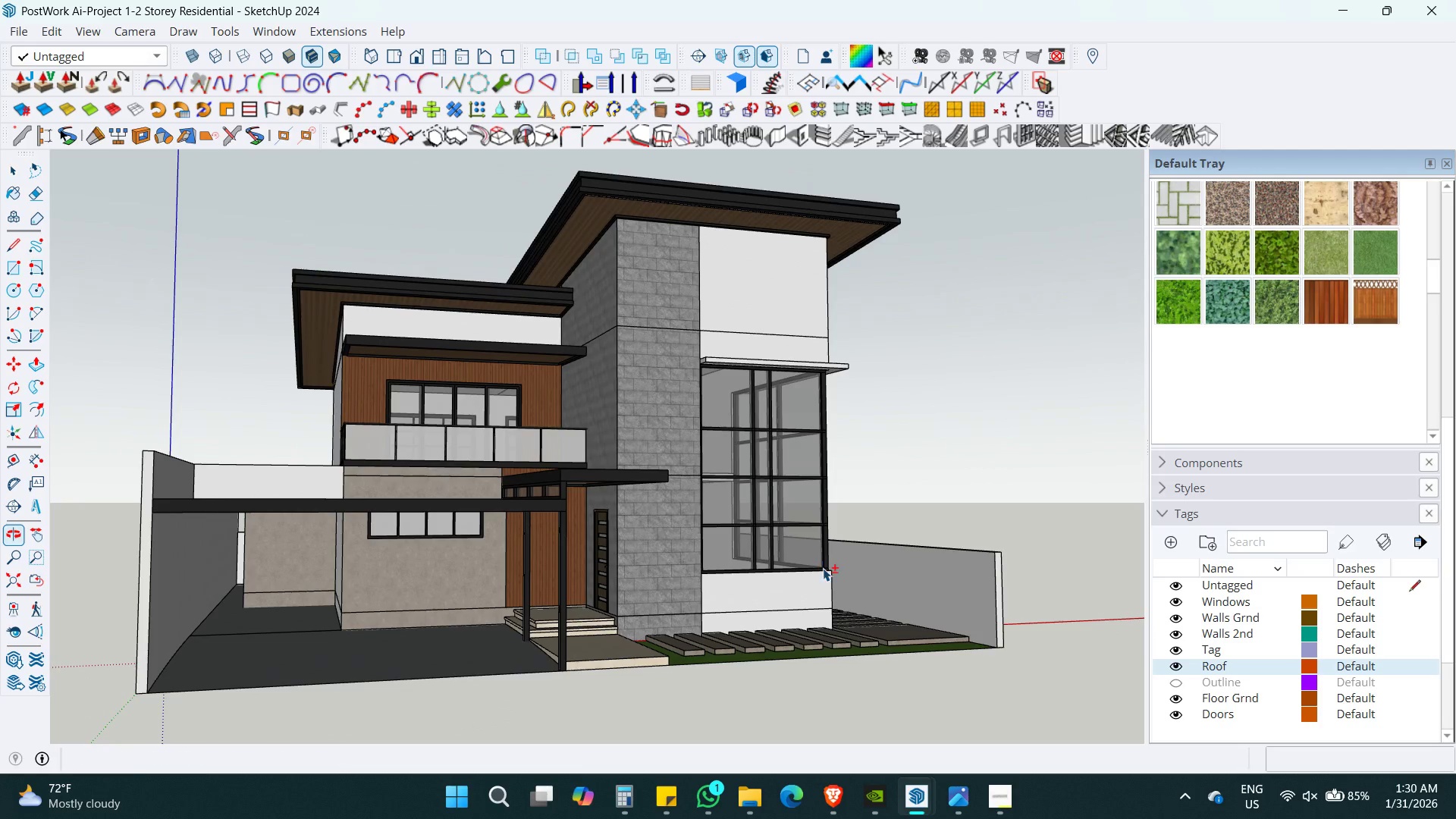 
key(Control+S)
 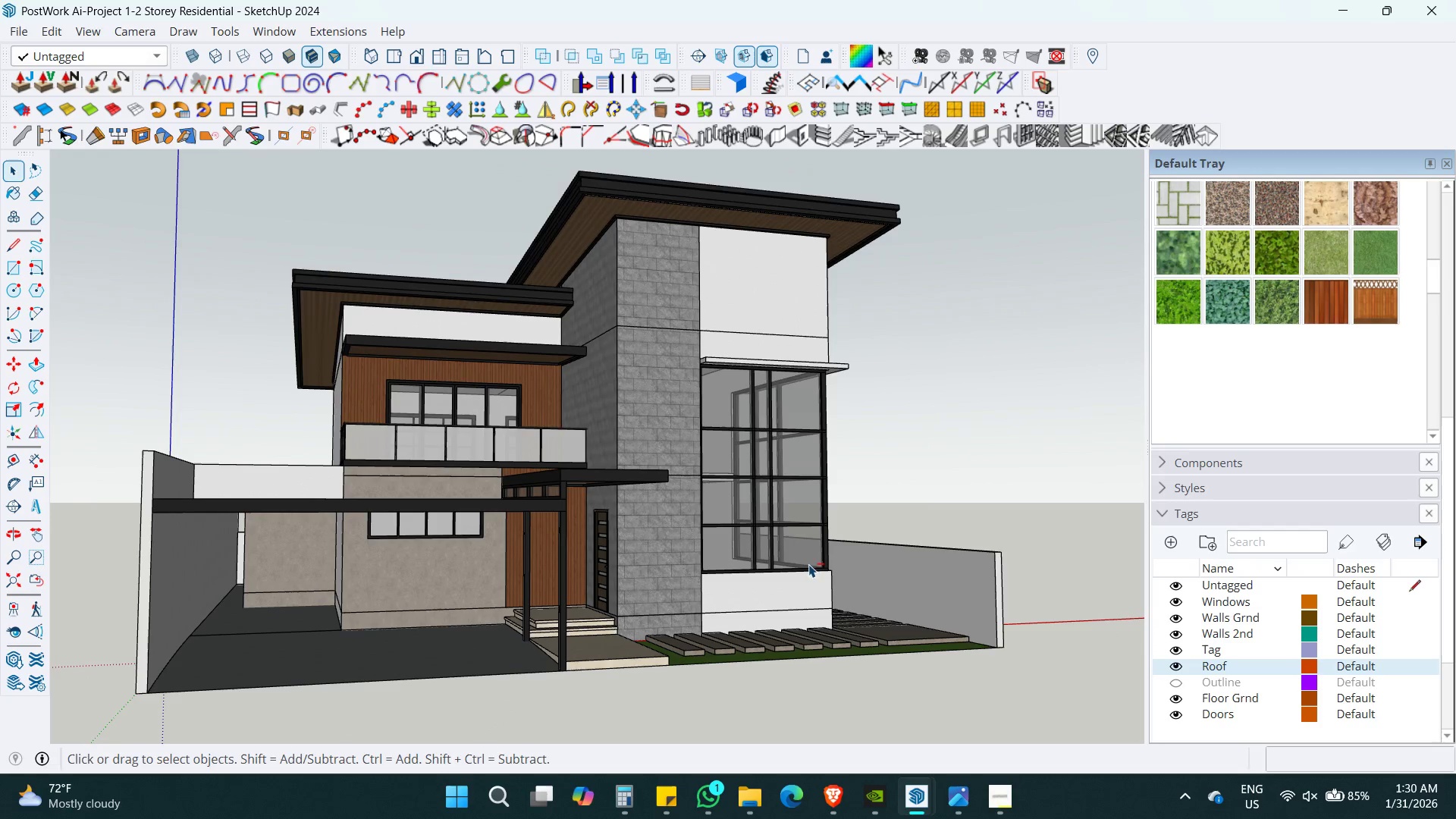 
hold_key(key=ShiftLeft, duration=0.92)
 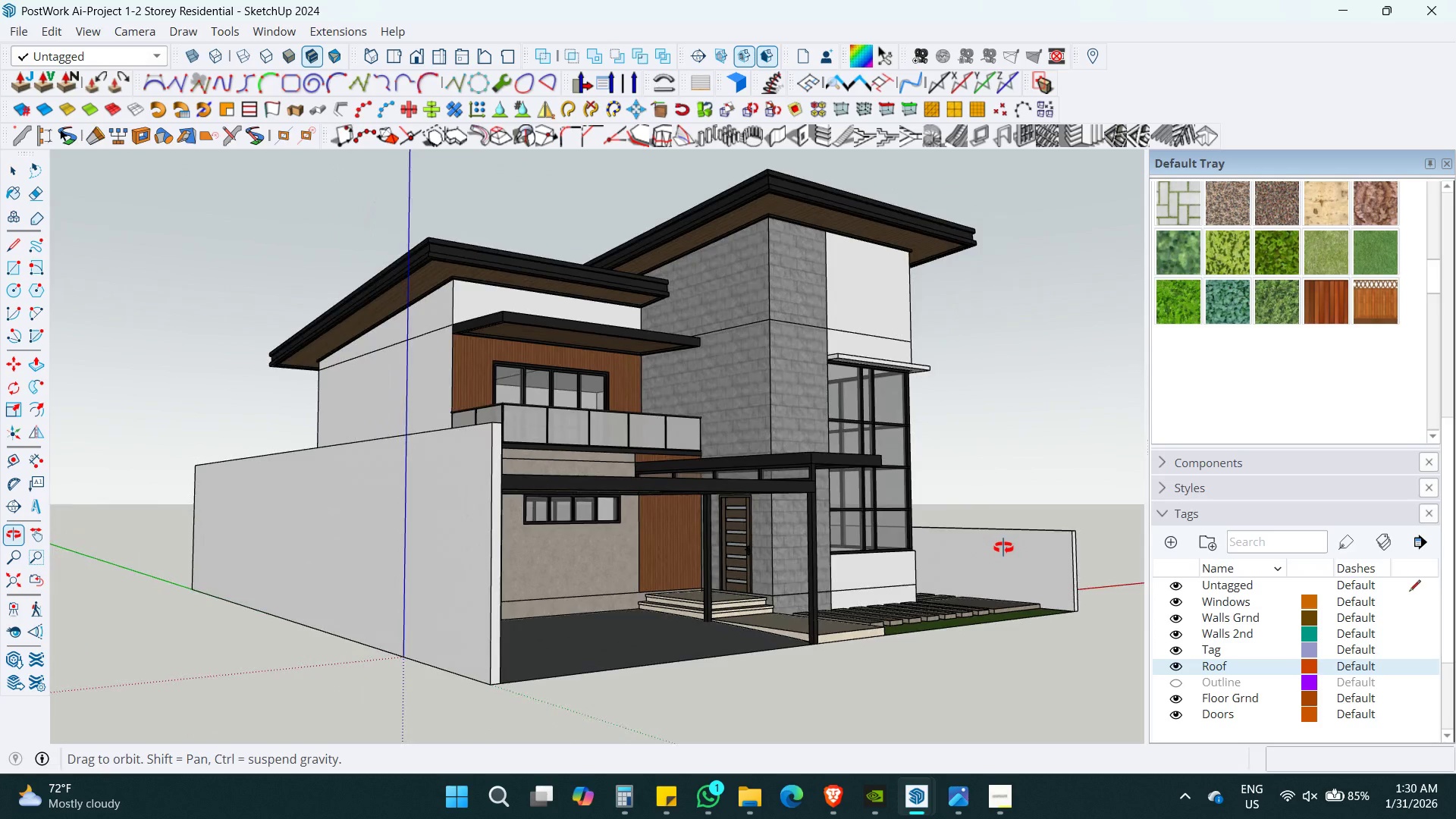 
hold_key(key=ShiftLeft, duration=0.67)
 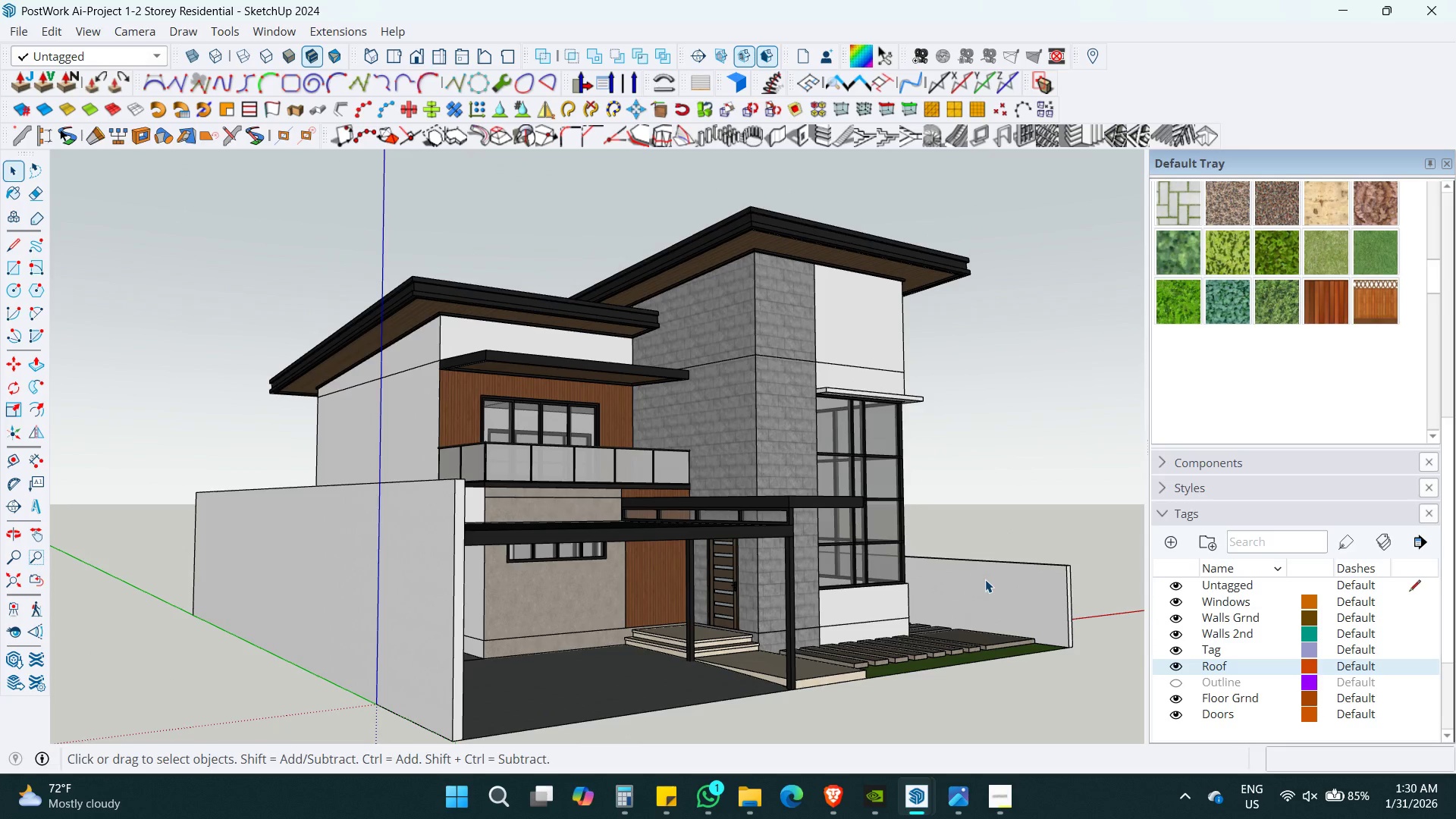 
key(Shift+ShiftLeft)
 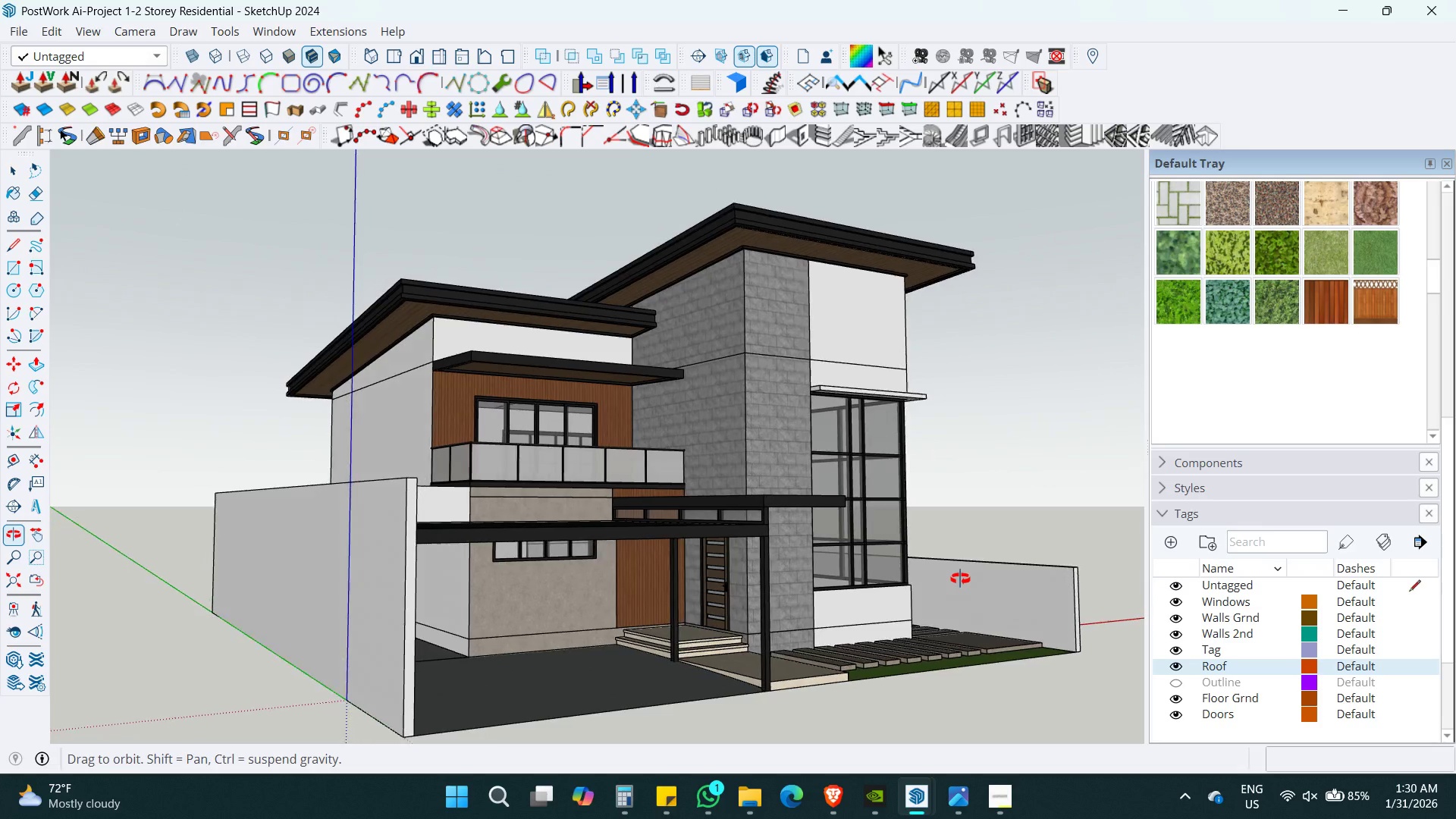 
hold_key(key=AltLeft, duration=0.86)
 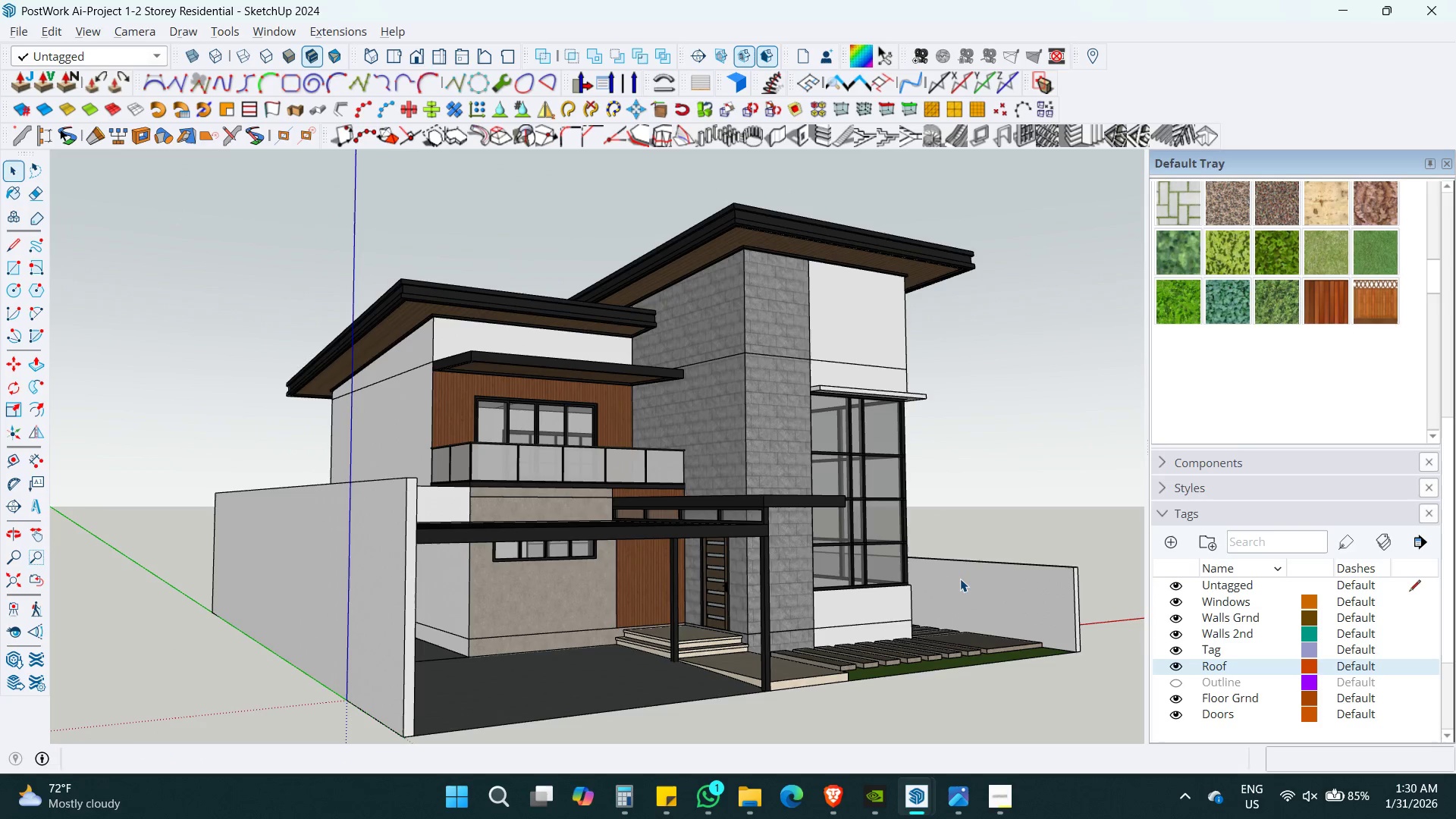 
hold_key(key=ControlLeft, duration=0.56)
 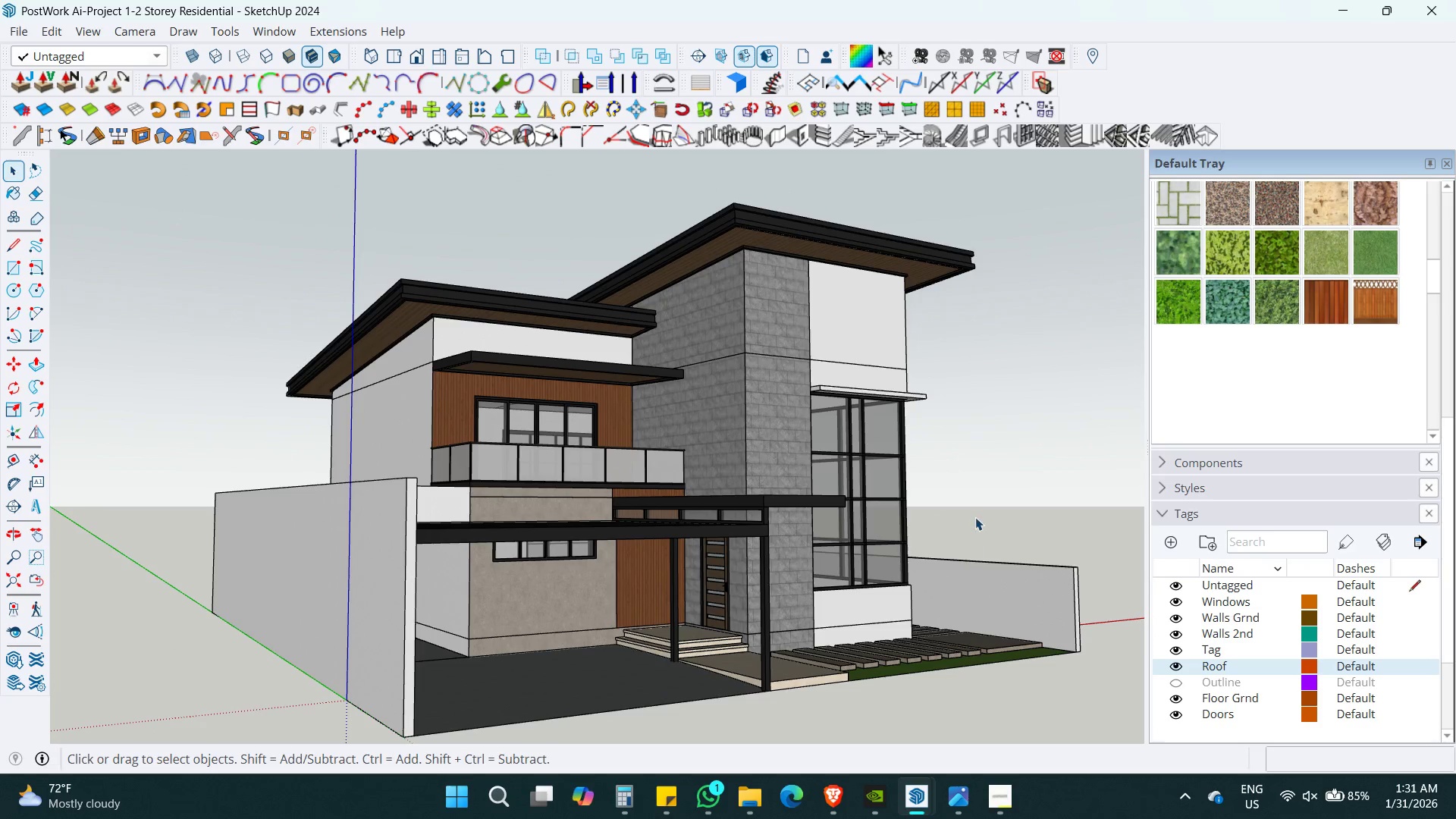 
key(S)
 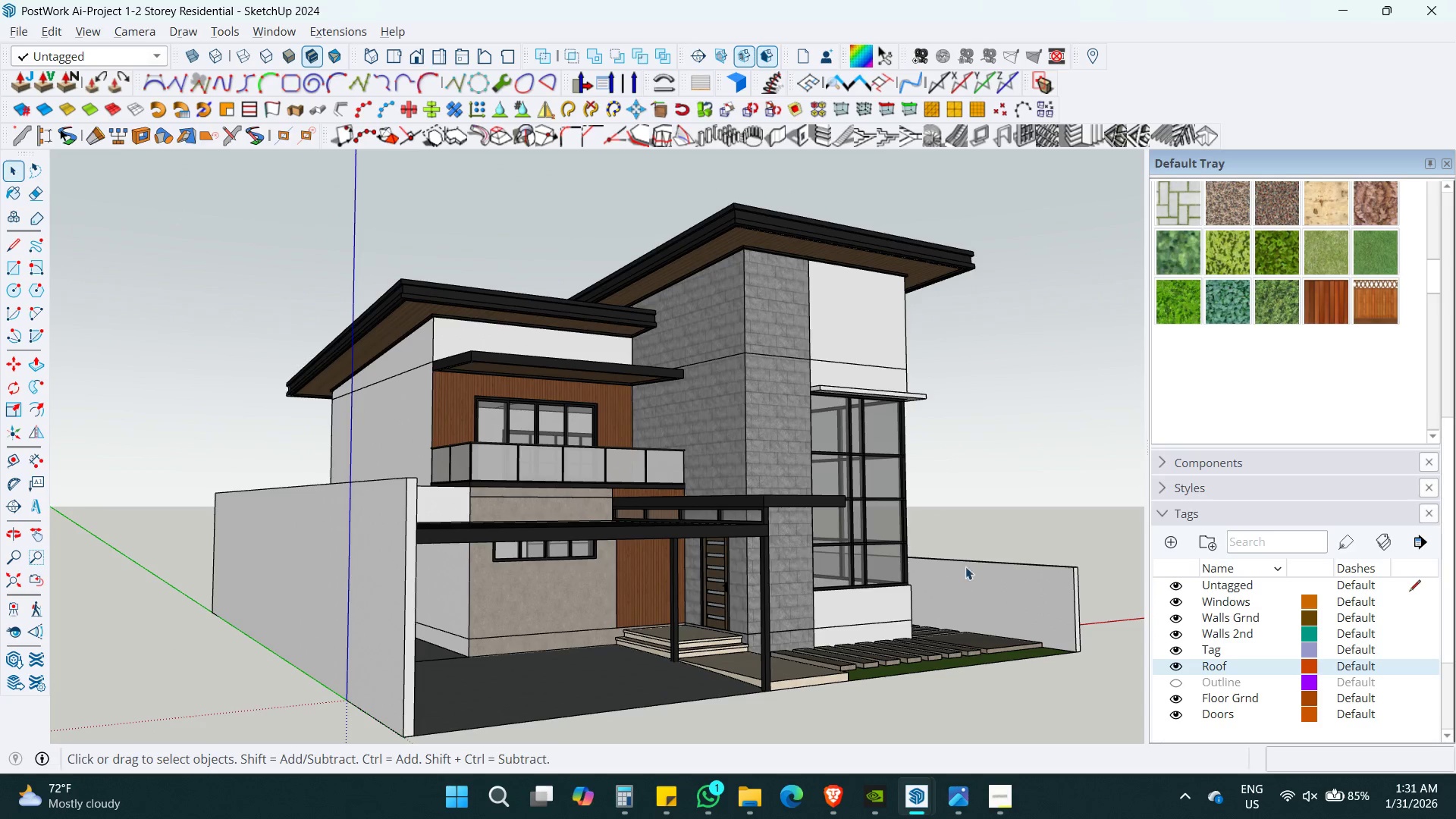 
left_click([975, 517])
 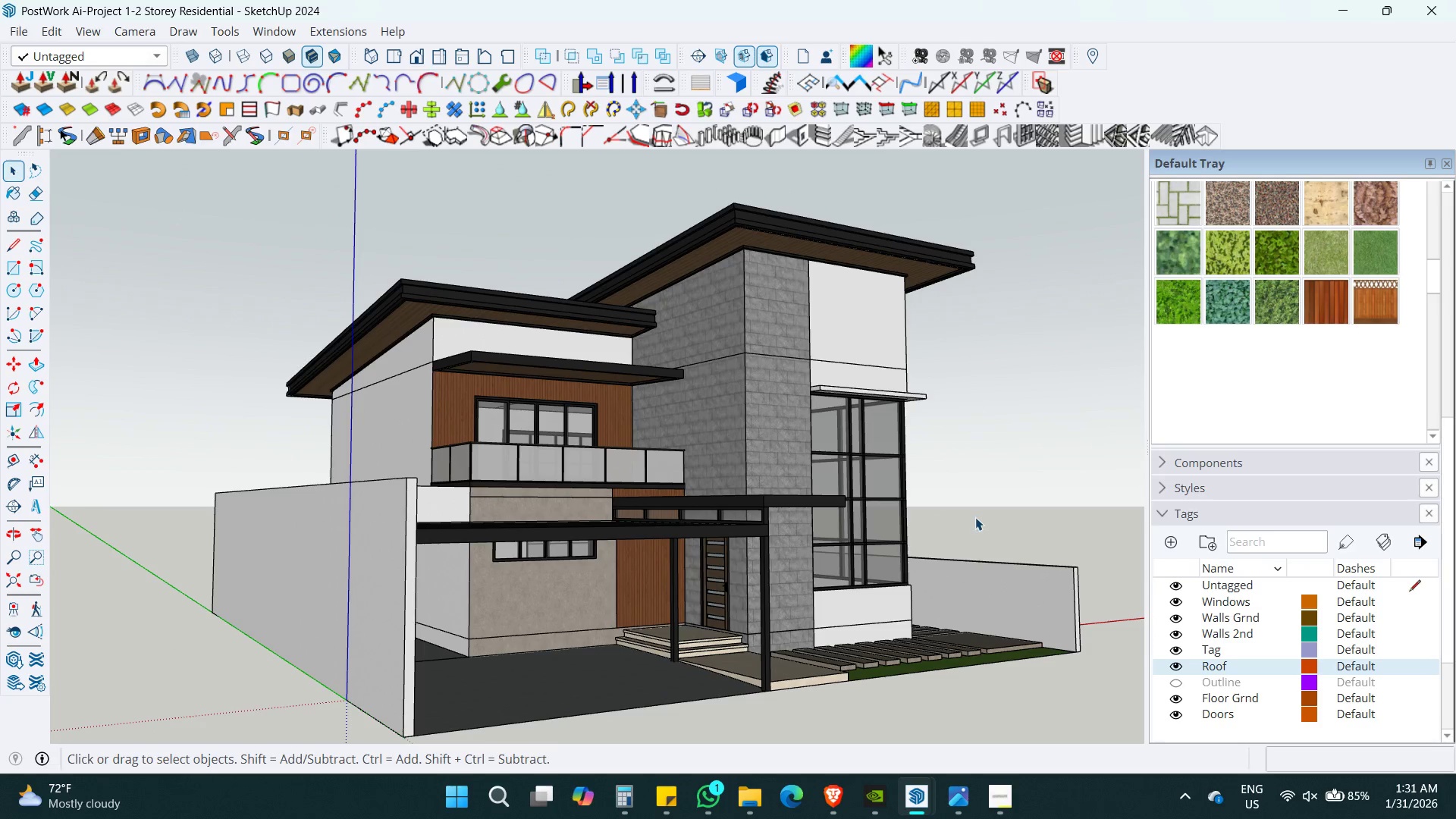 
hold_key(key=ShiftLeft, duration=0.5)
 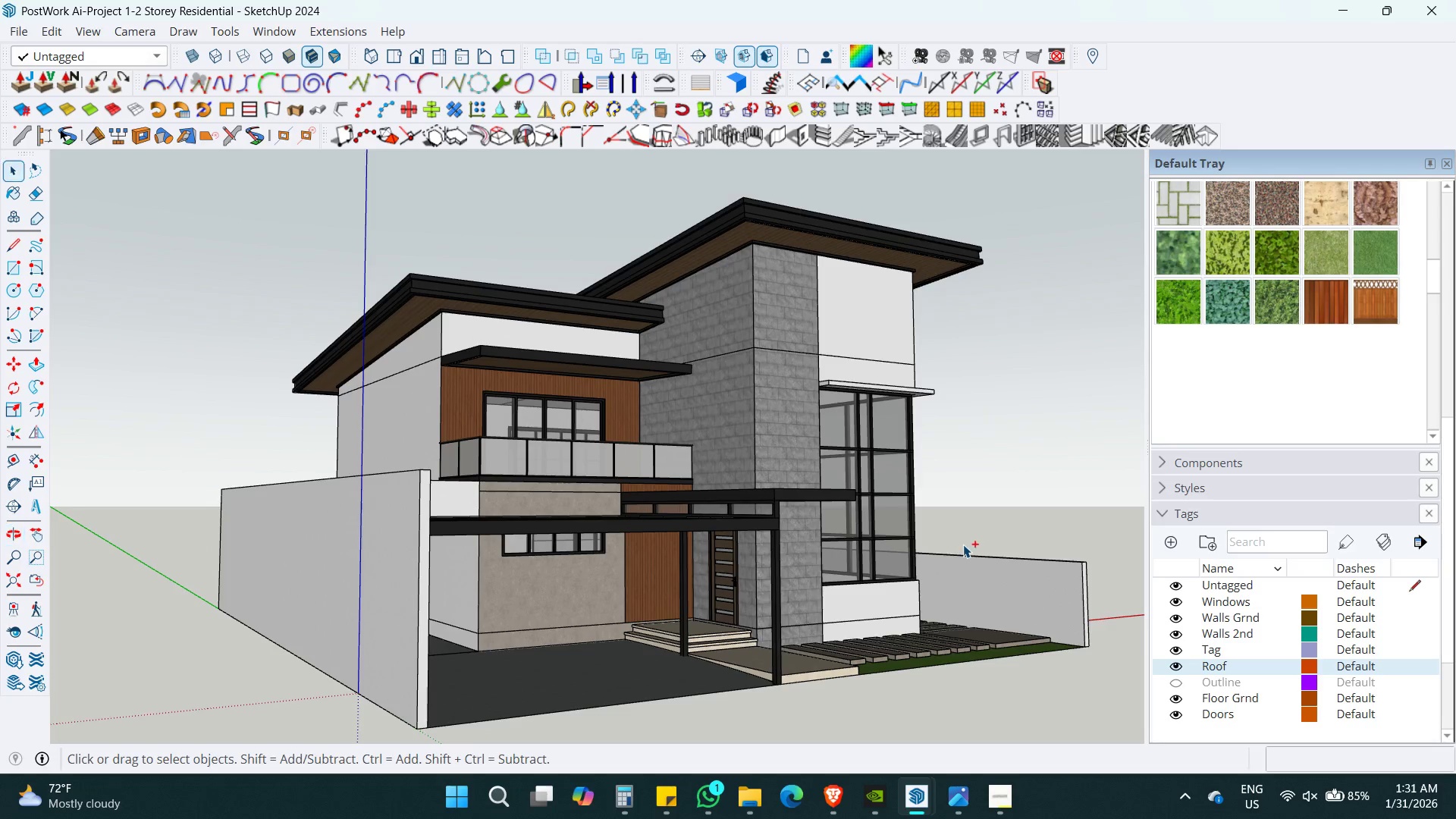 
key(Control+Shift+ControlLeft)
 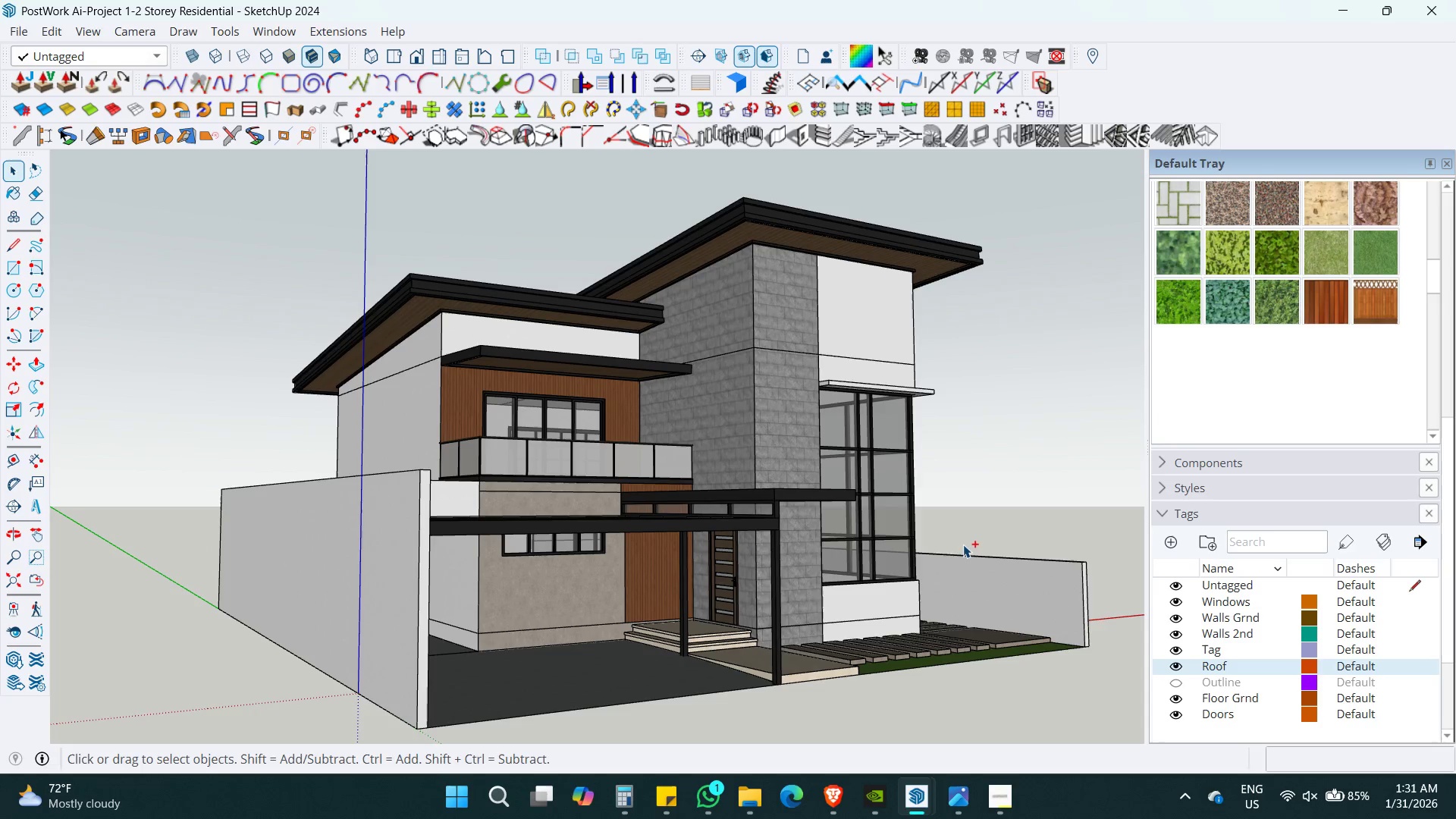 
key(Control+Shift+S)
 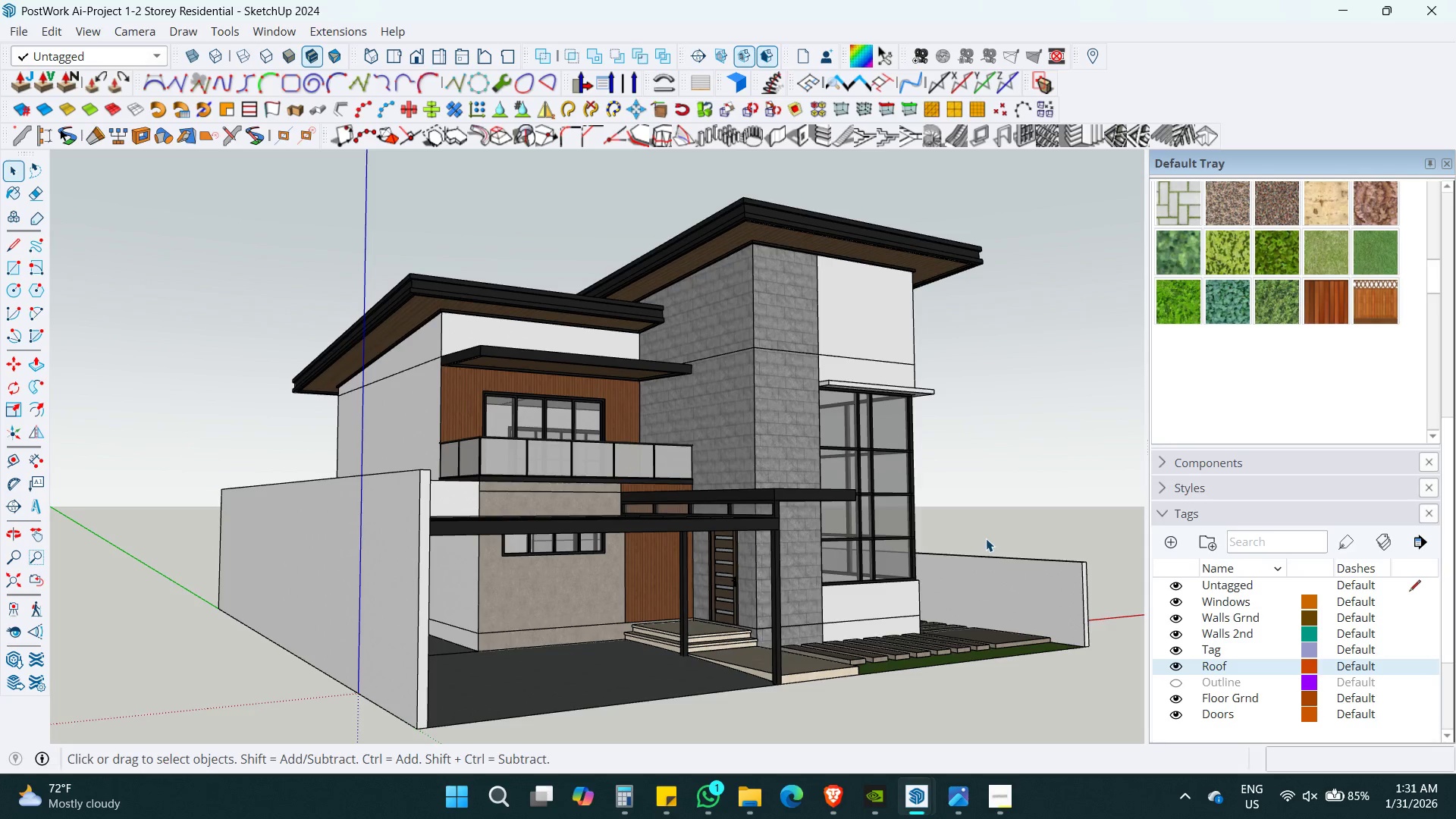 
key(Shift+F)
 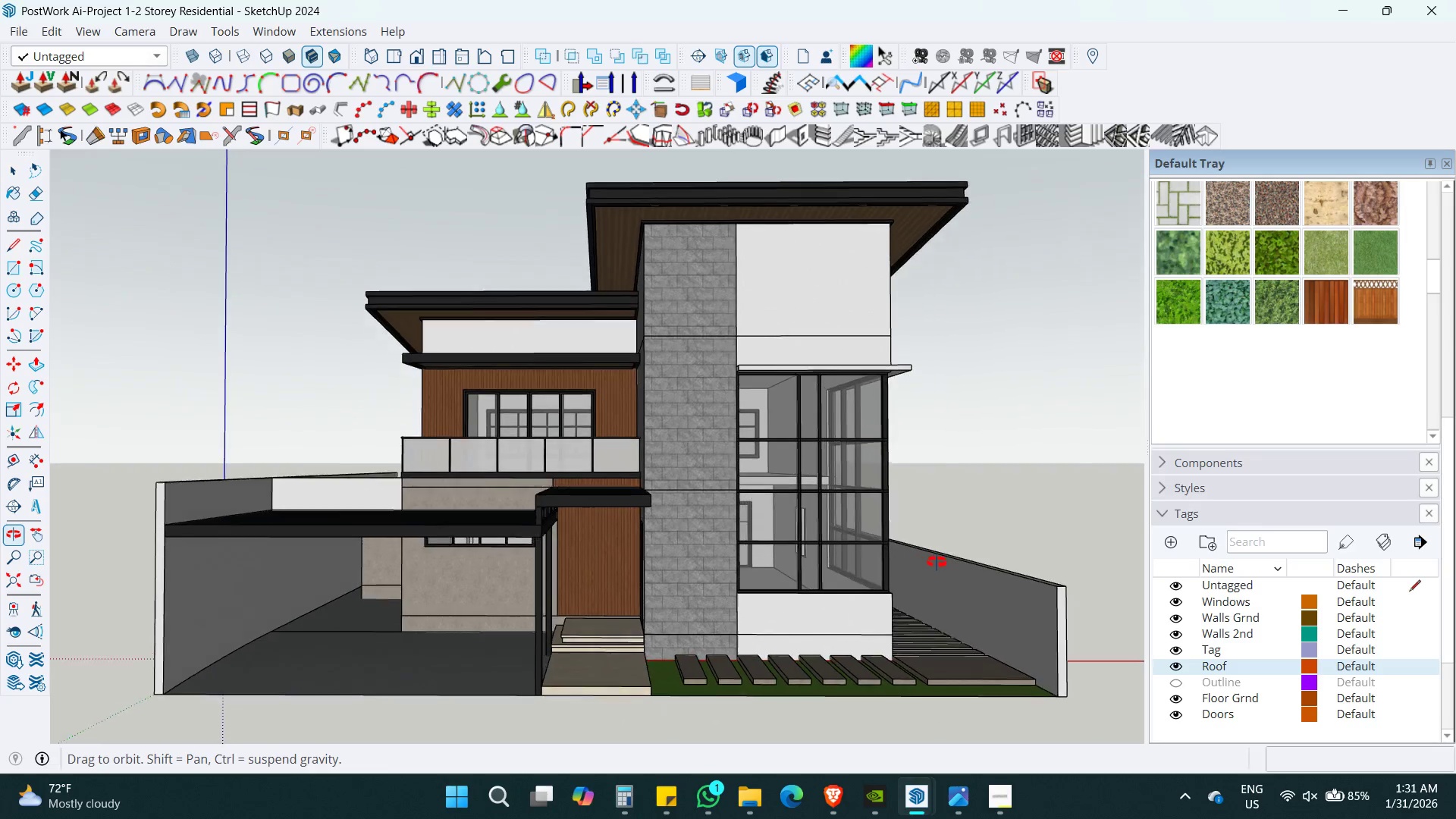 
key(Shift+F)
 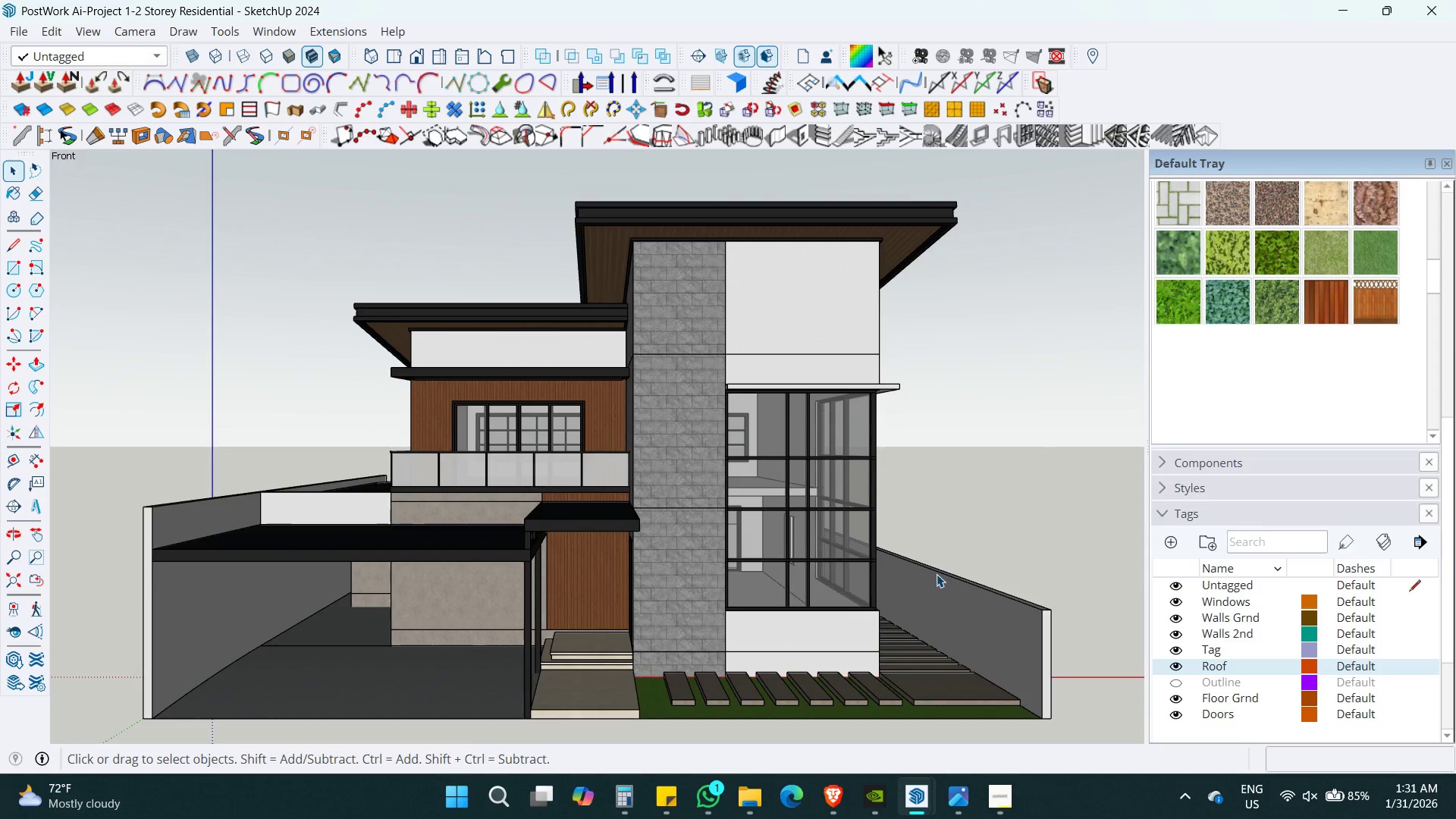 
hold_key(key=ShiftLeft, duration=0.98)
 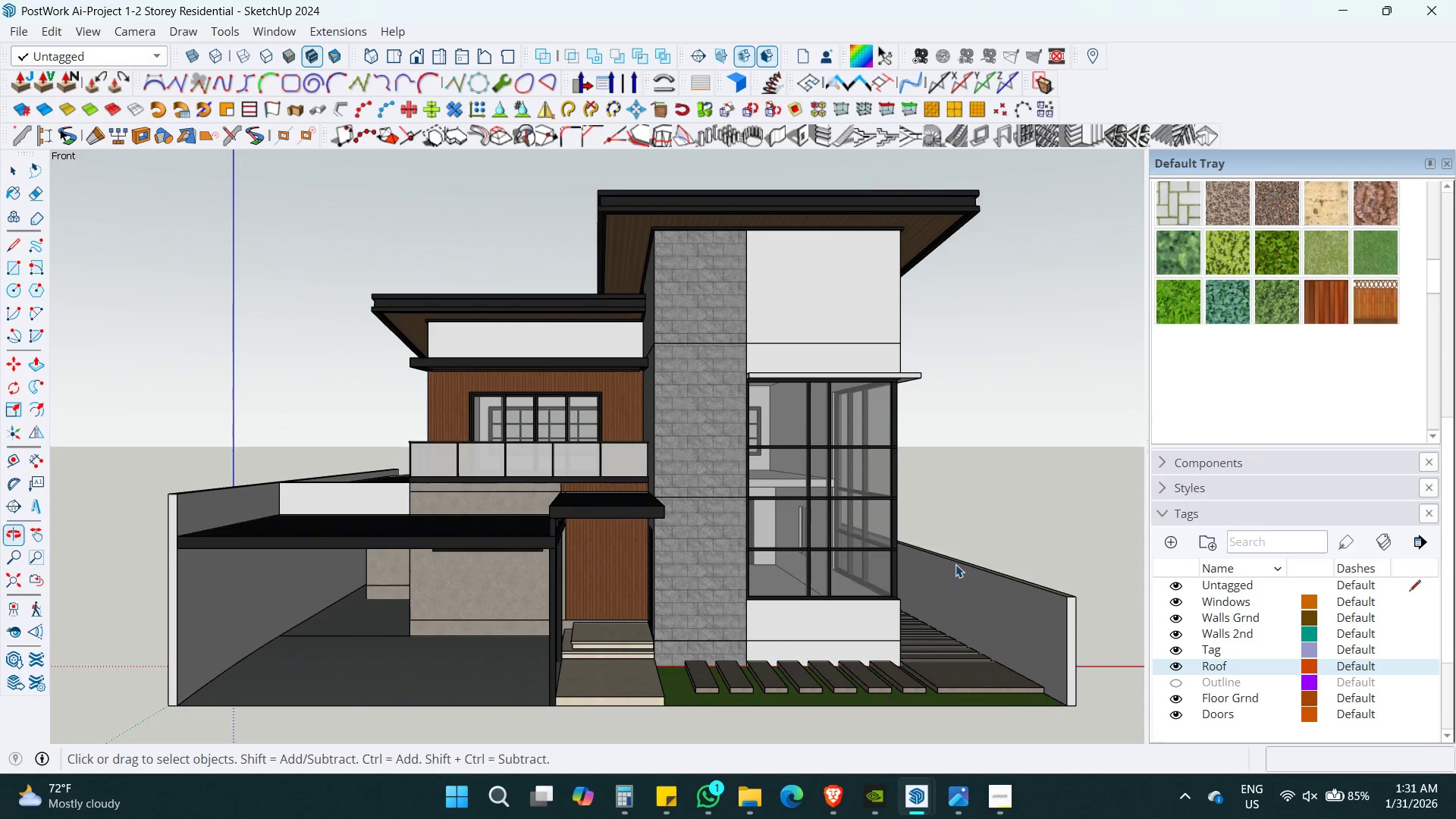 
hold_key(key=ControlLeft, duration=0.62)
 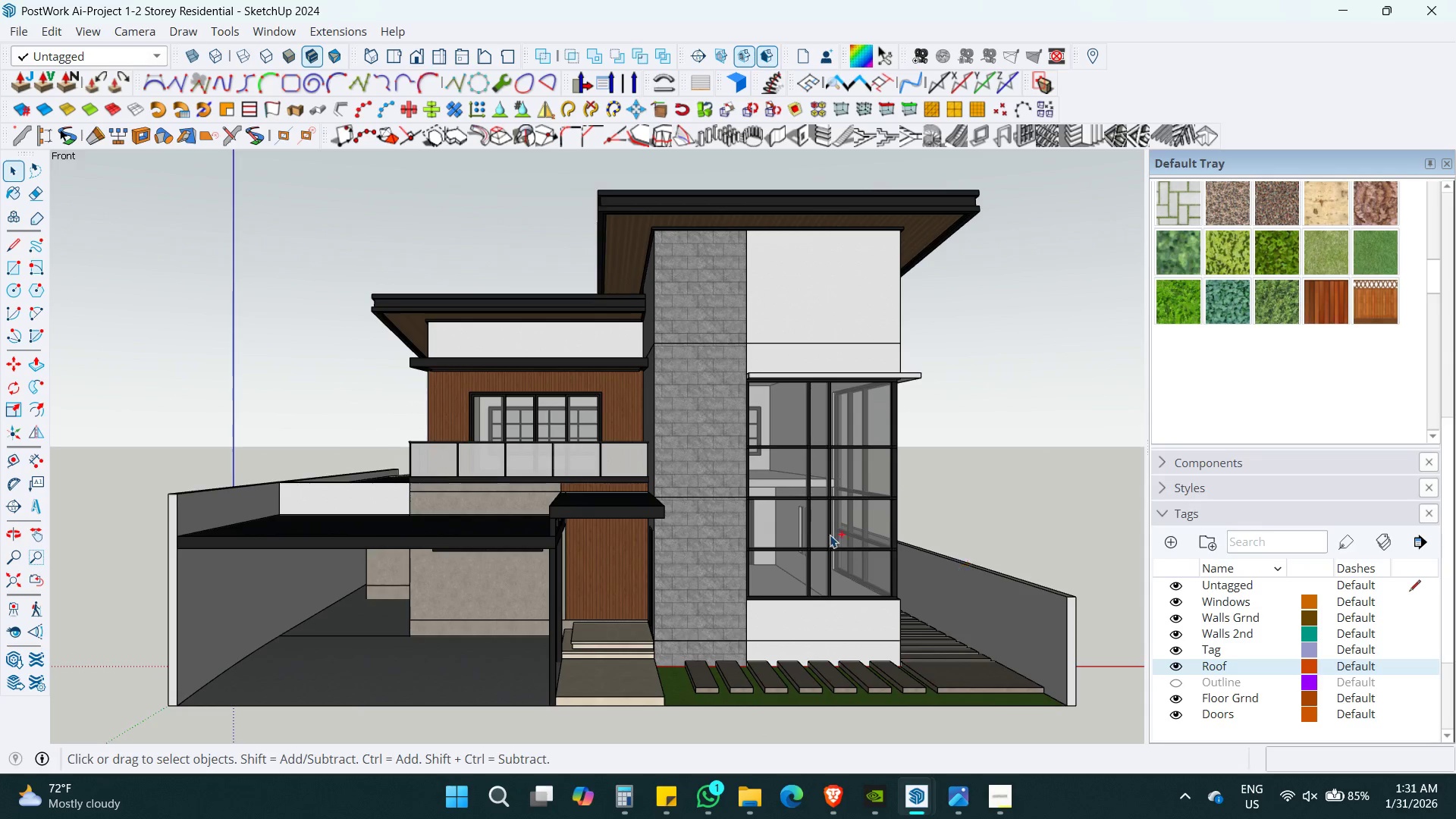 
hold_key(key=S, duration=0.36)
 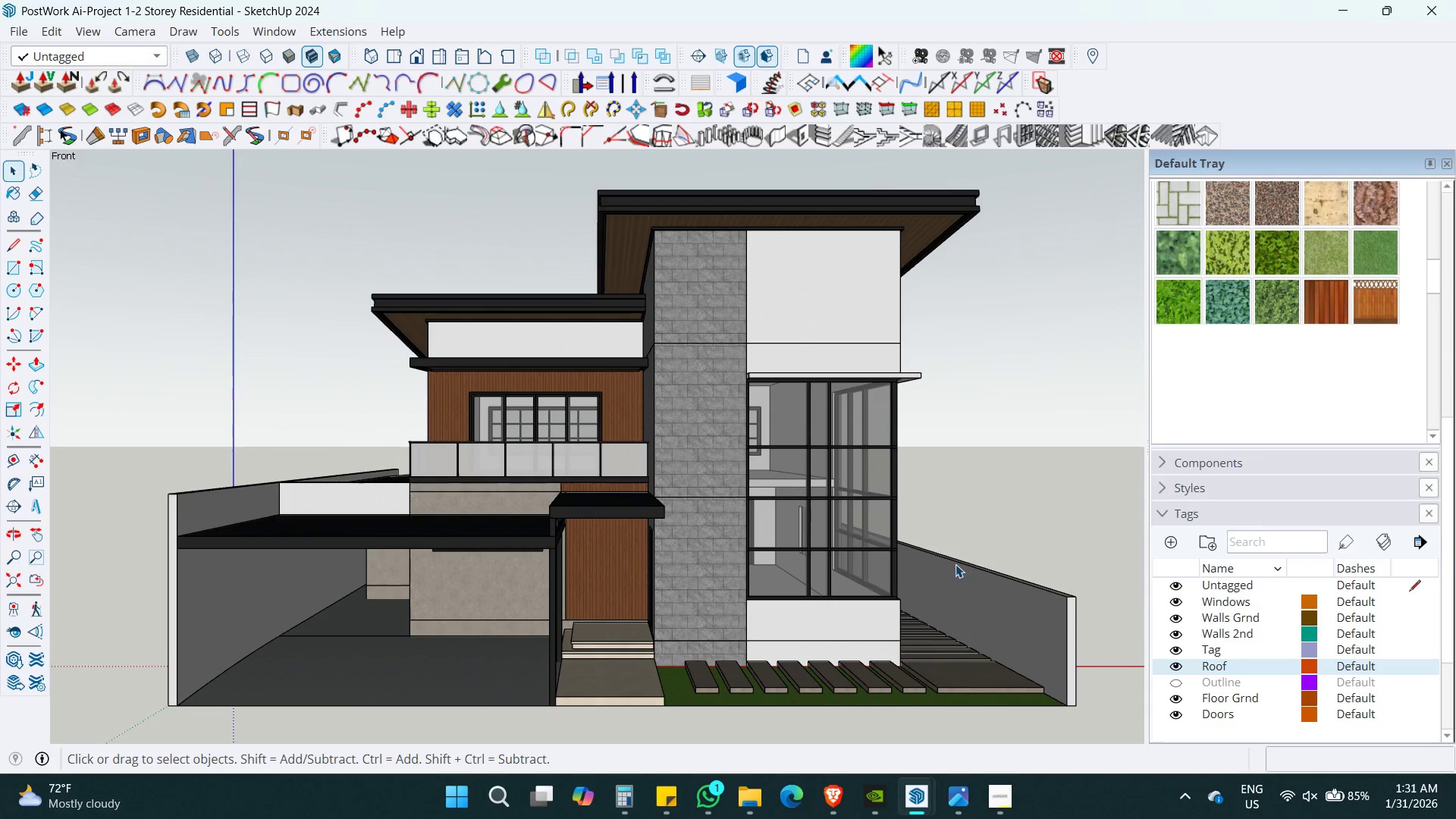 
key(Control+S)
 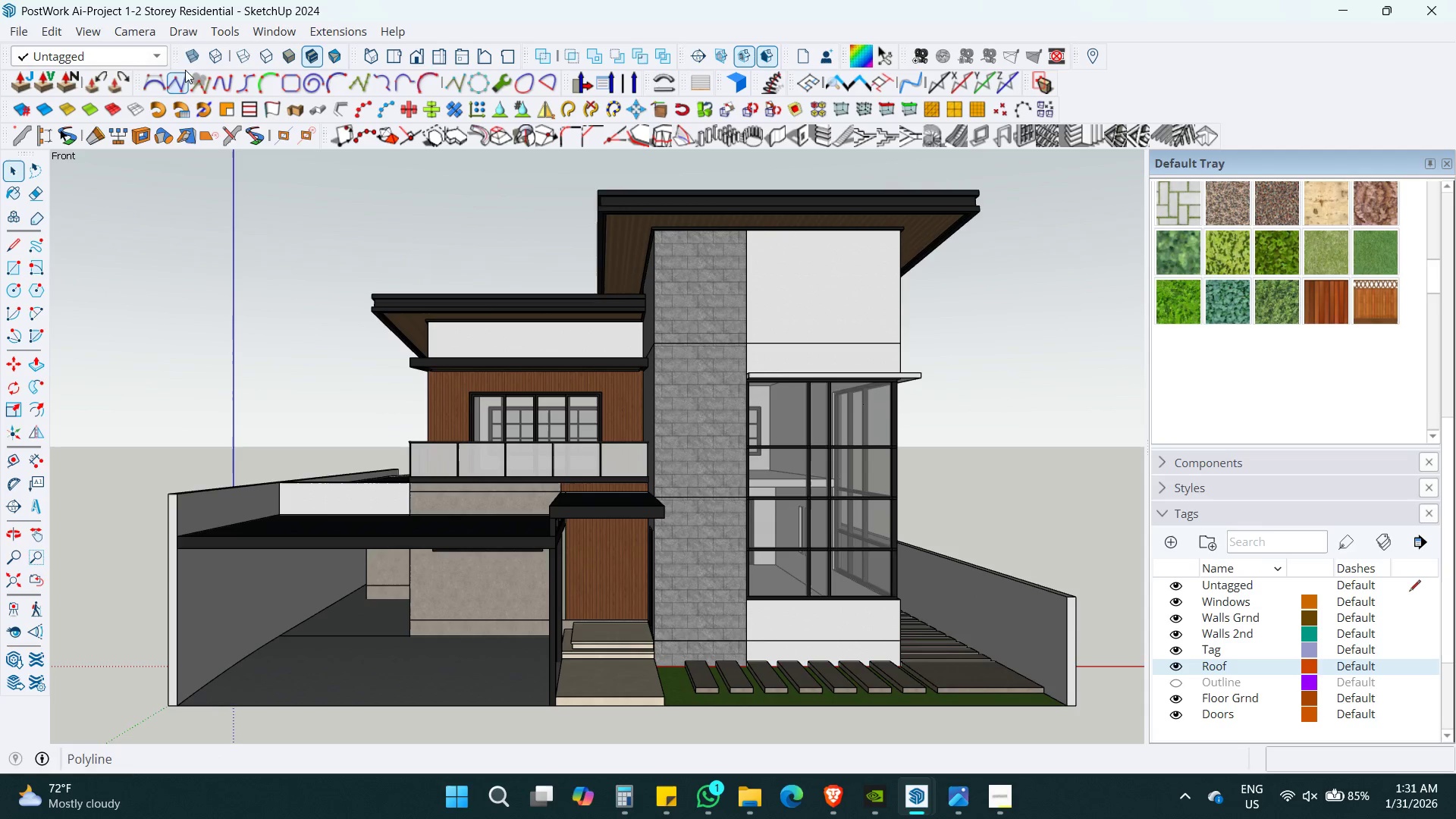 
left_click([95, 24])
 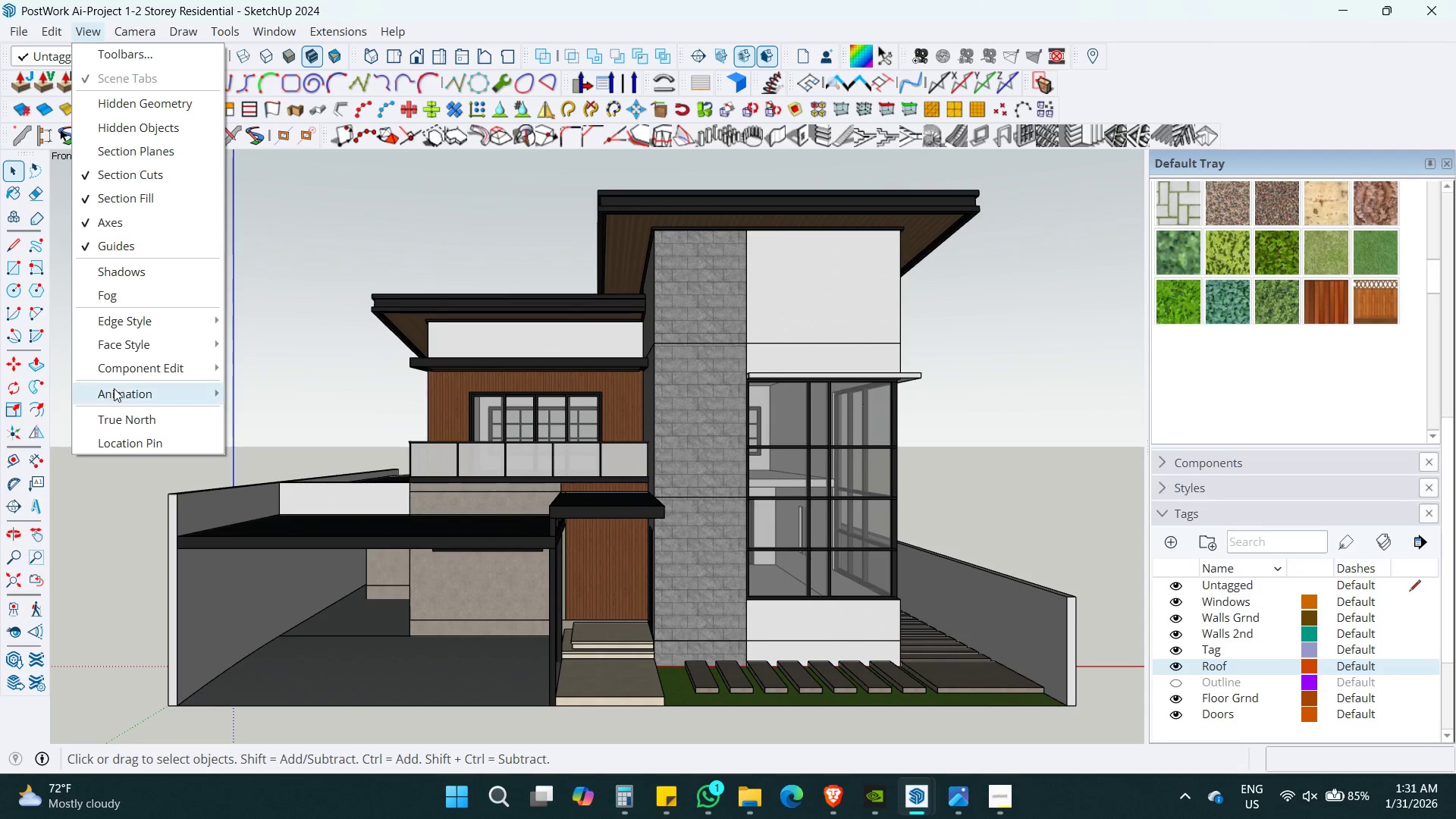 
double_click([298, 399])
 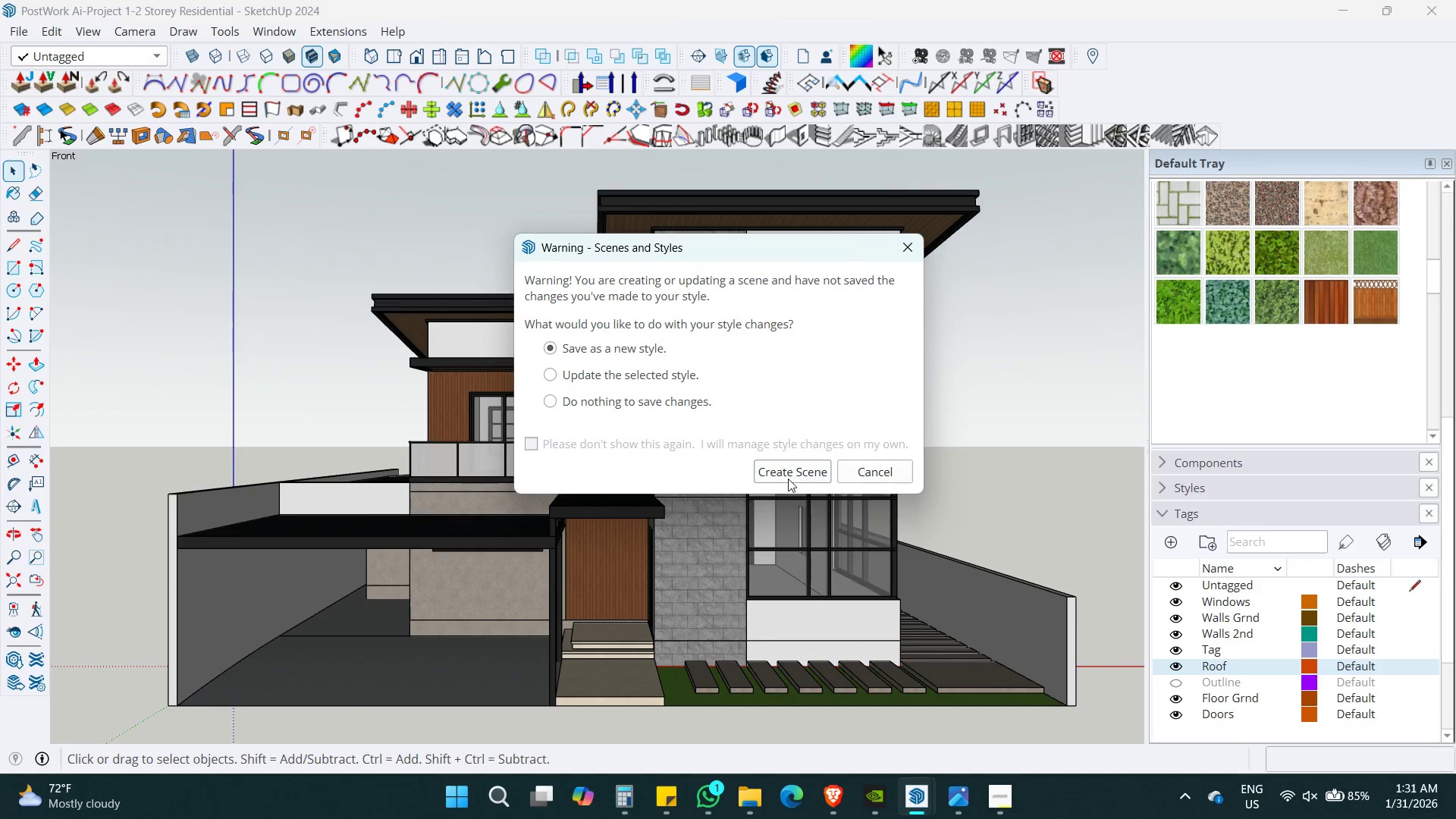 
left_click([789, 474])
 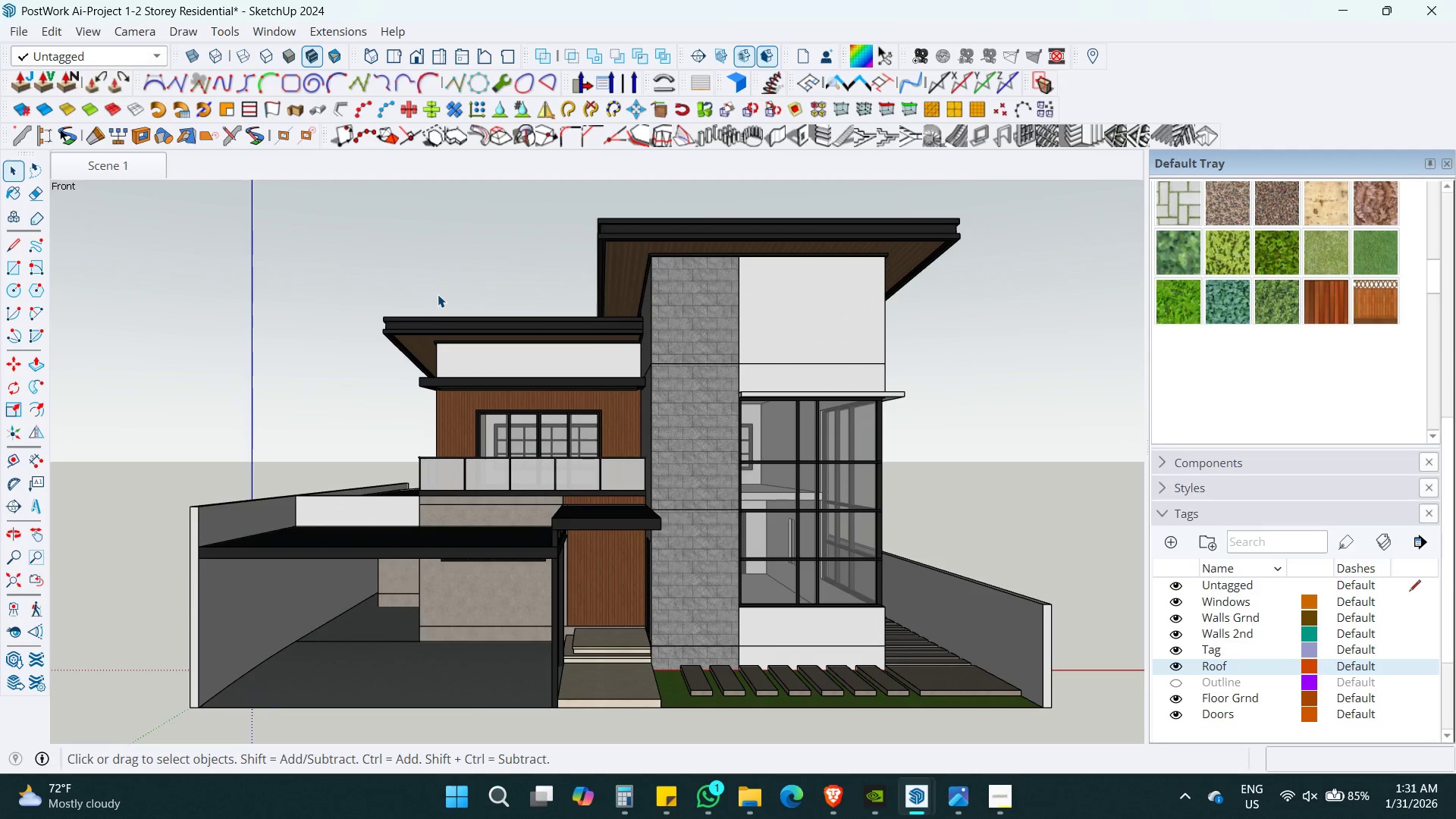 
key(Control+S)
 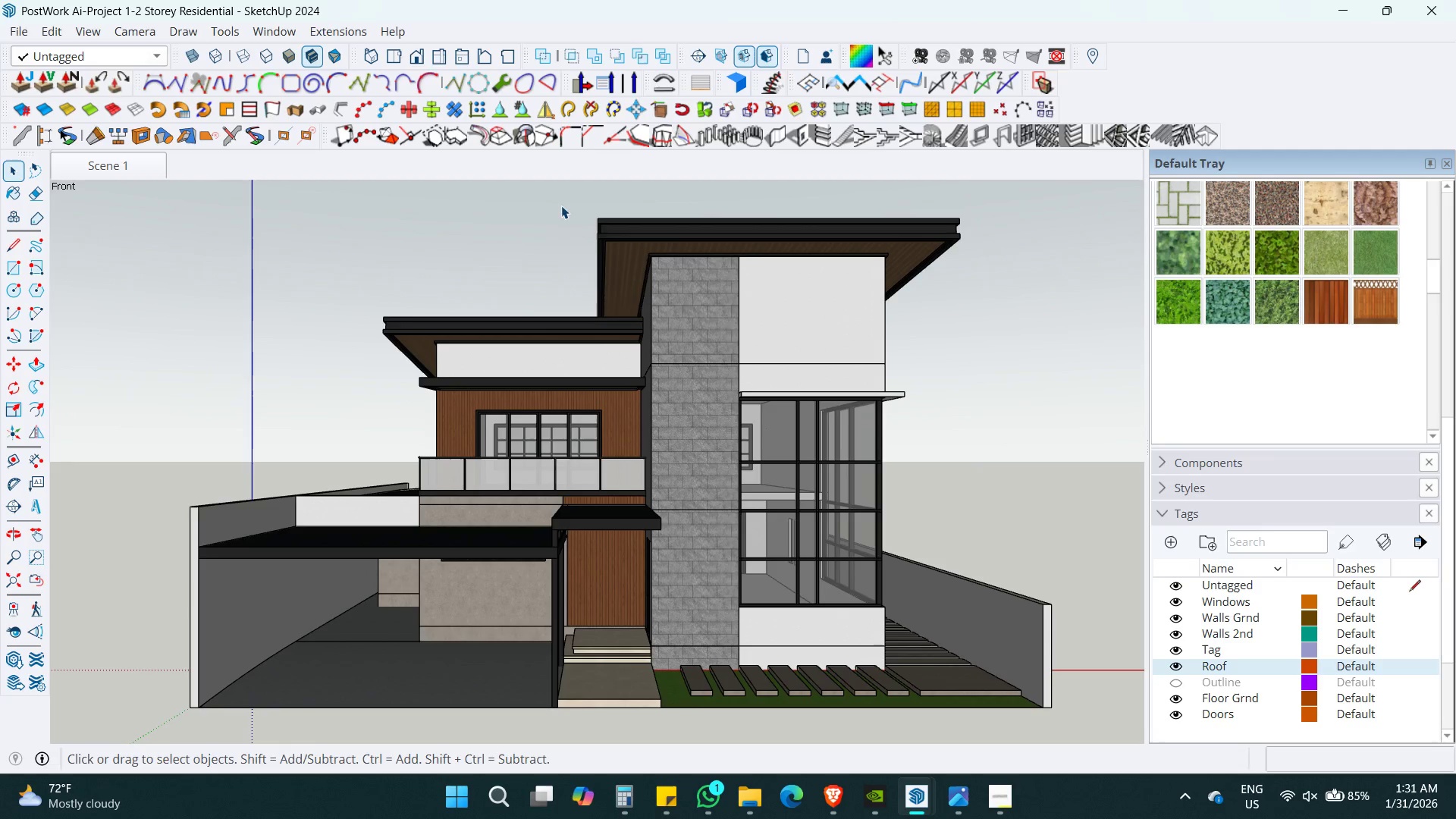 
key(Shift+R)
 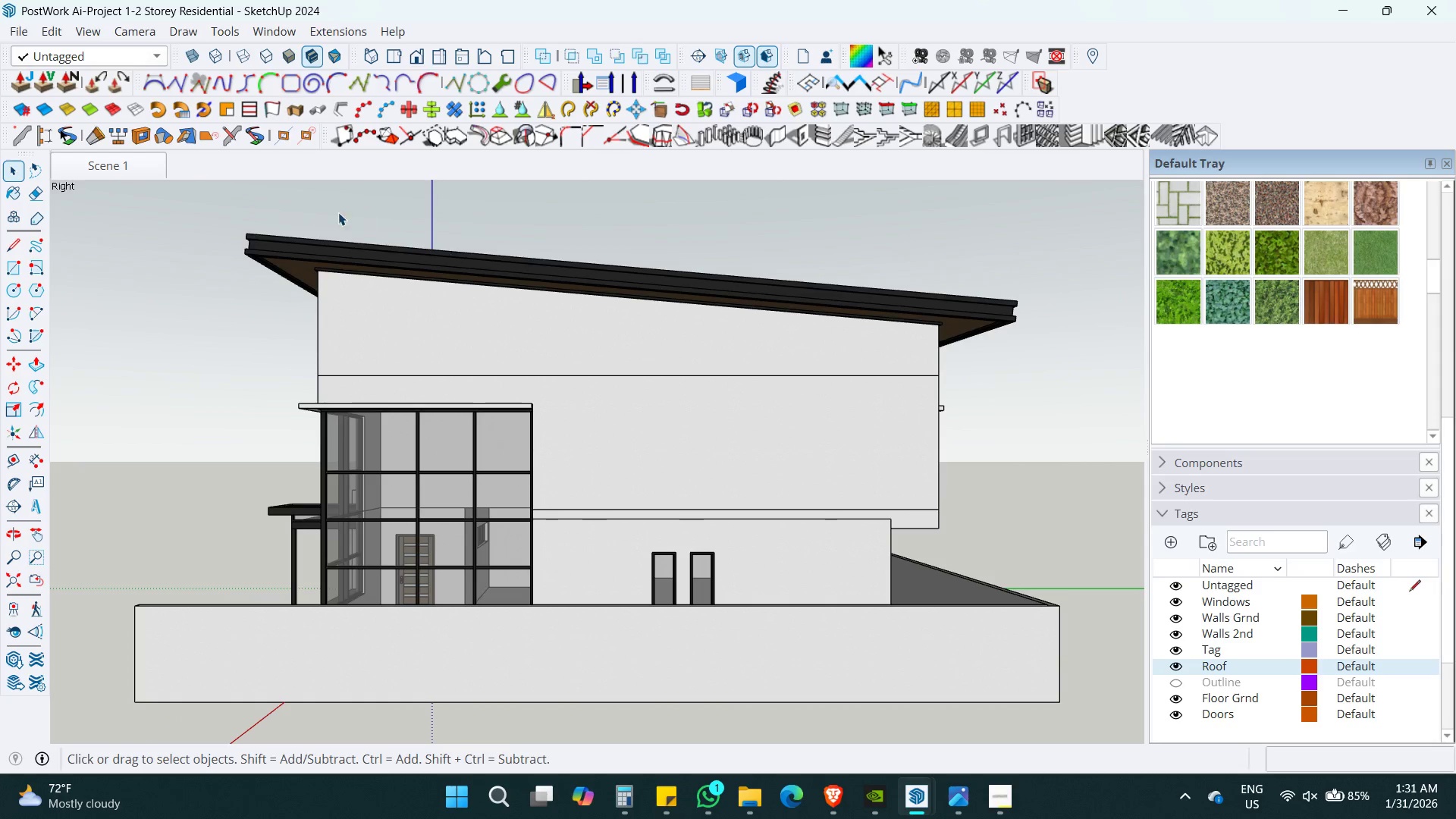 
right_click([135, 170])
 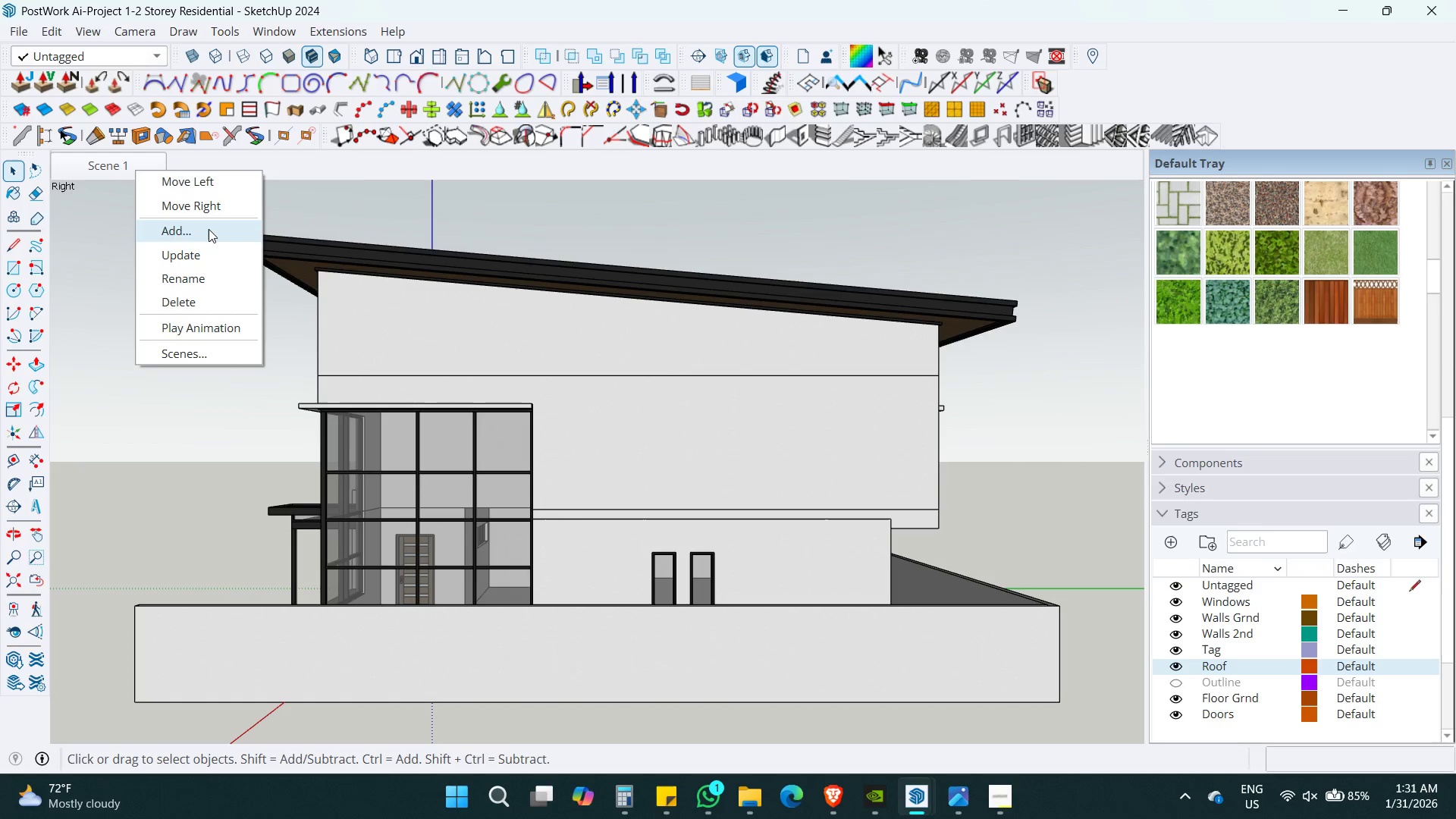 
left_click([209, 231])
 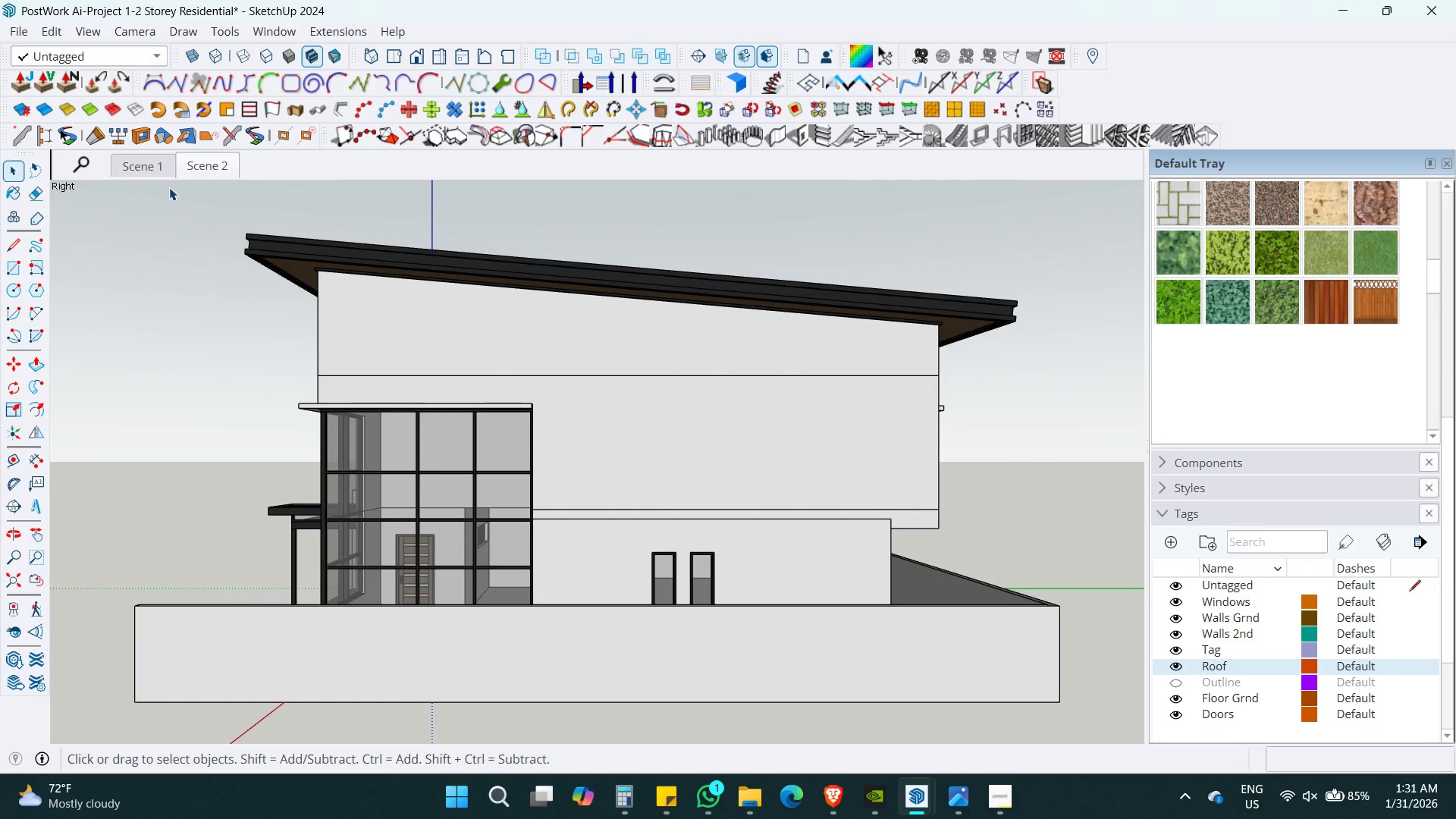 
left_click([143, 158])
 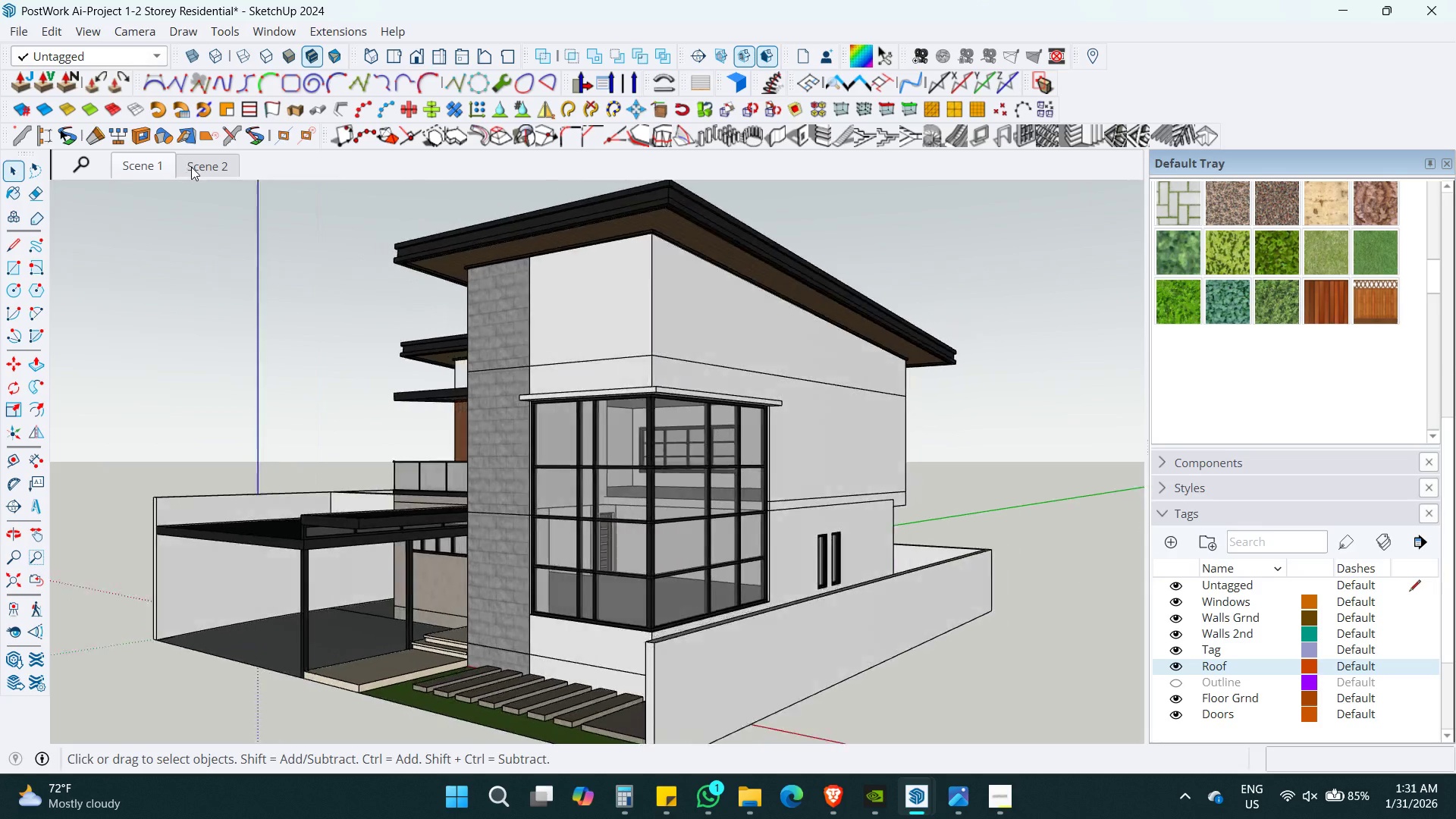 
left_click([195, 168])
 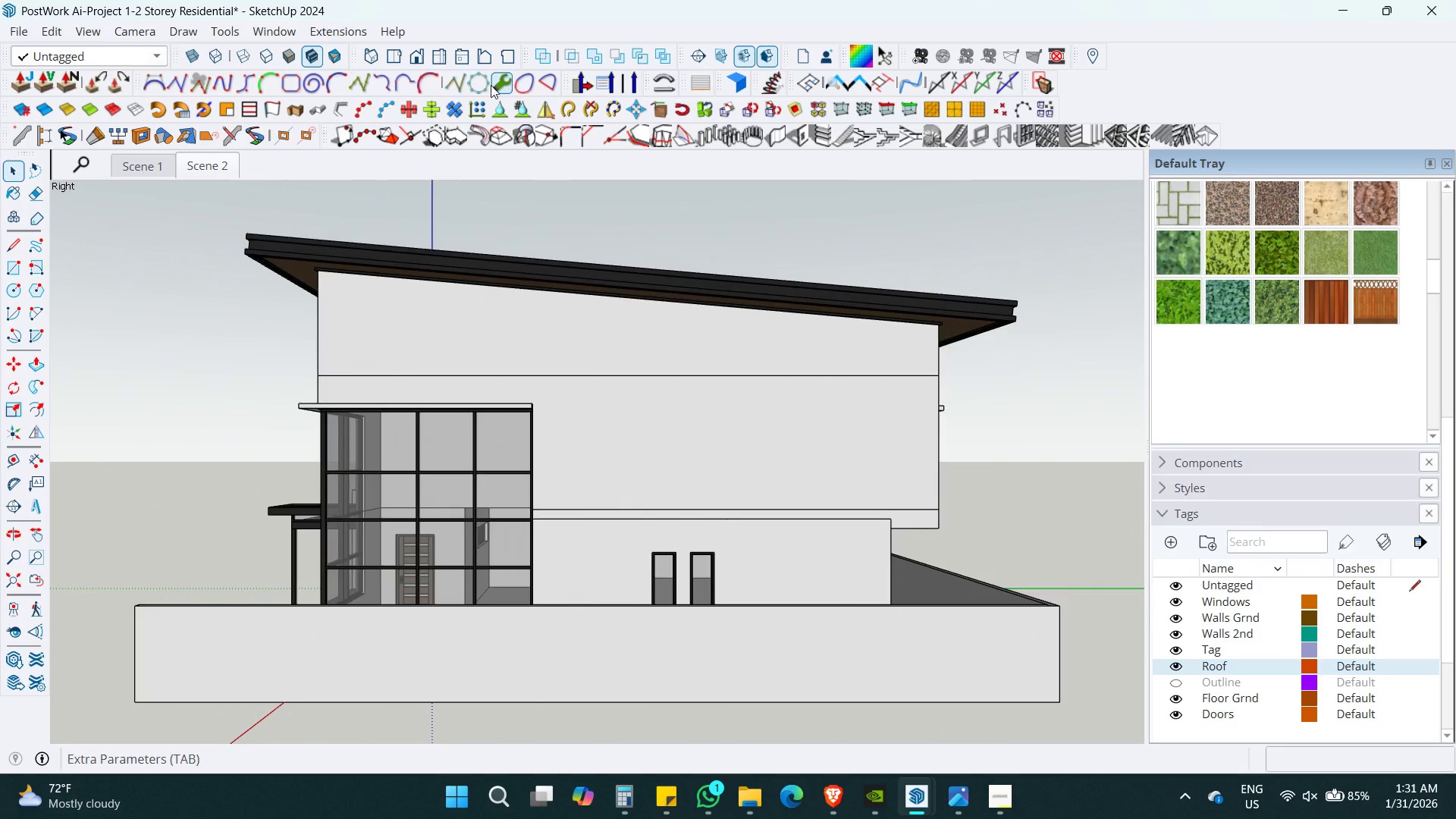 
left_click([460, 56])
 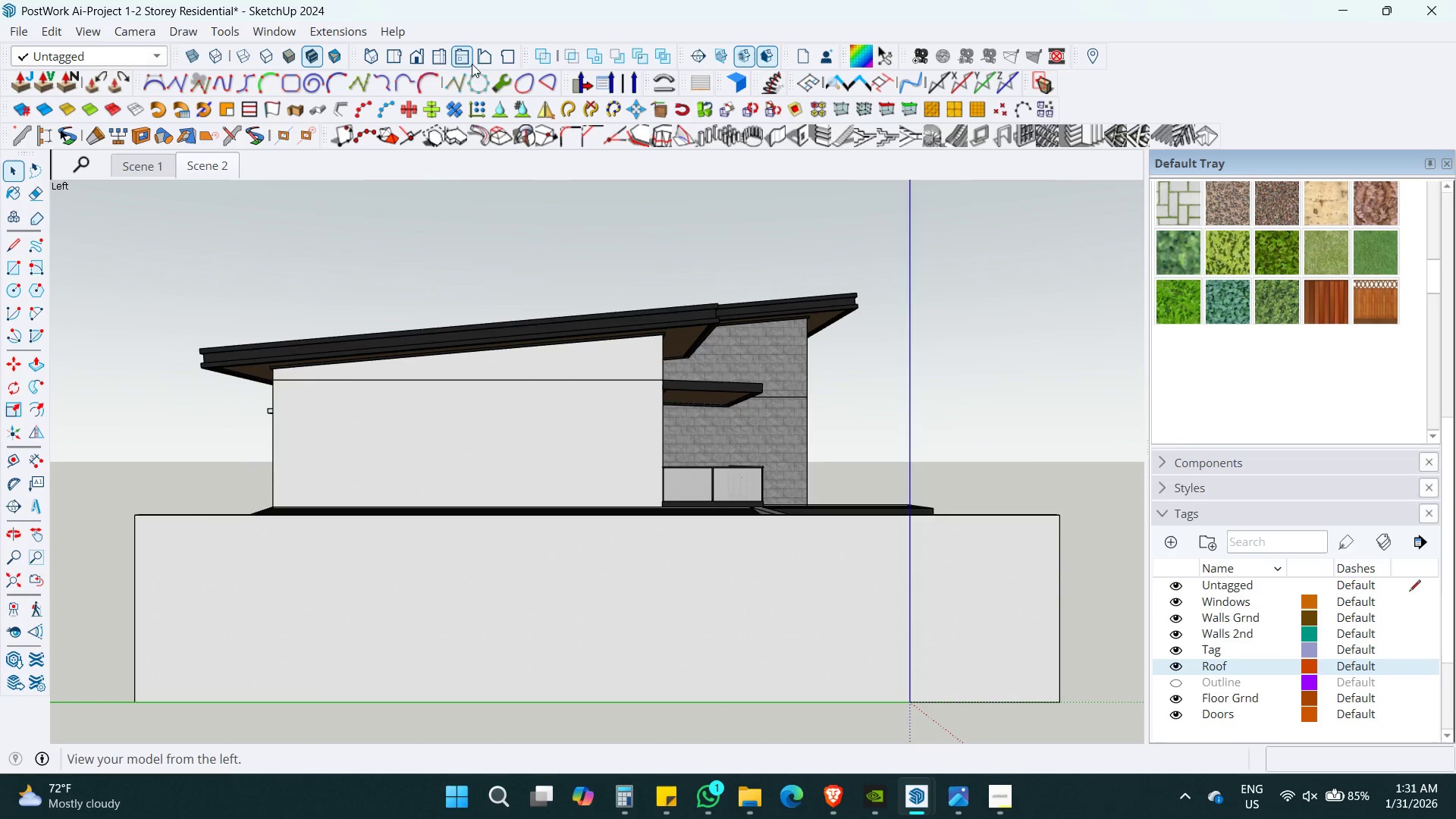 
left_click([439, 58])
 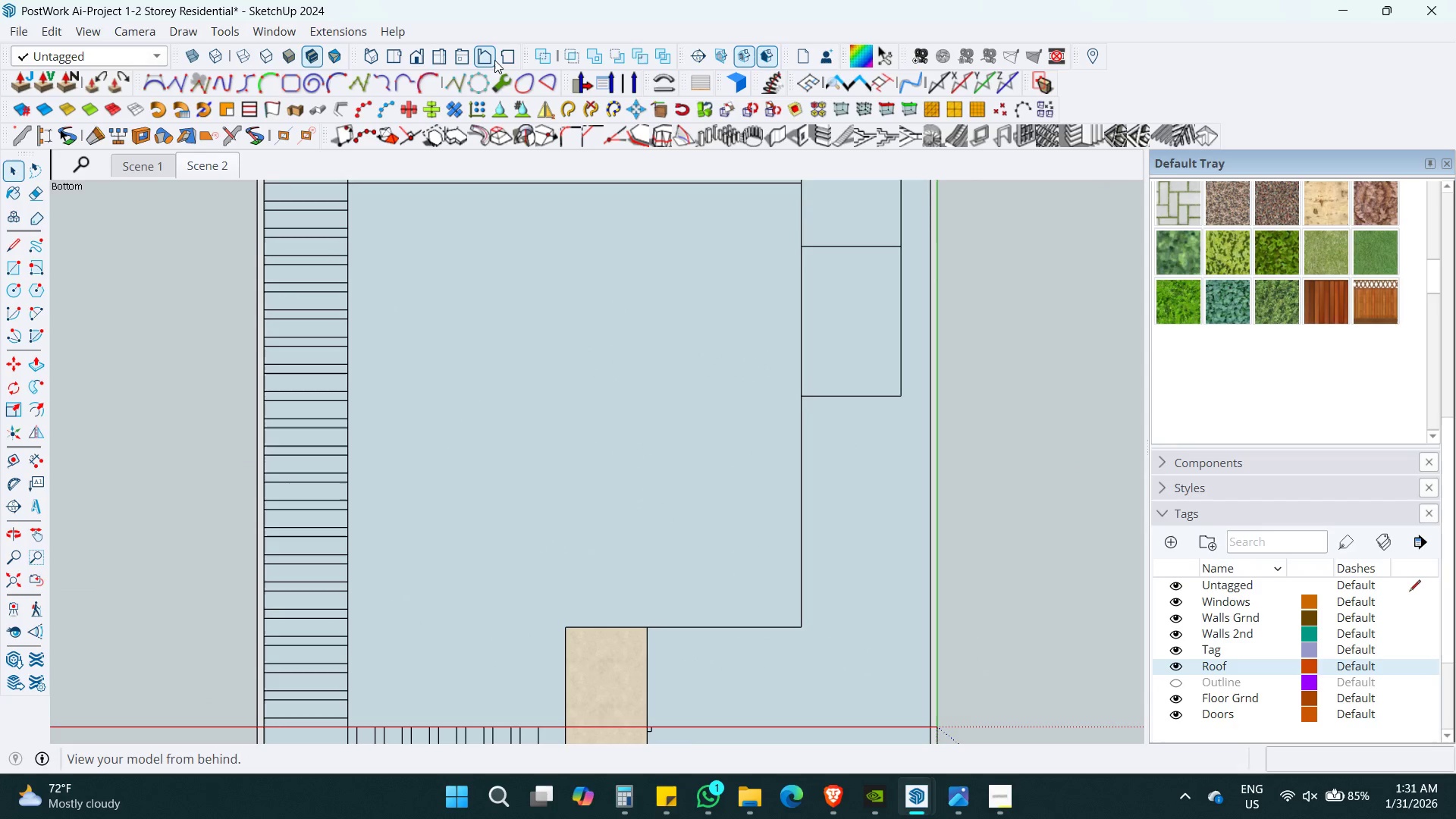 
left_click([485, 57])
 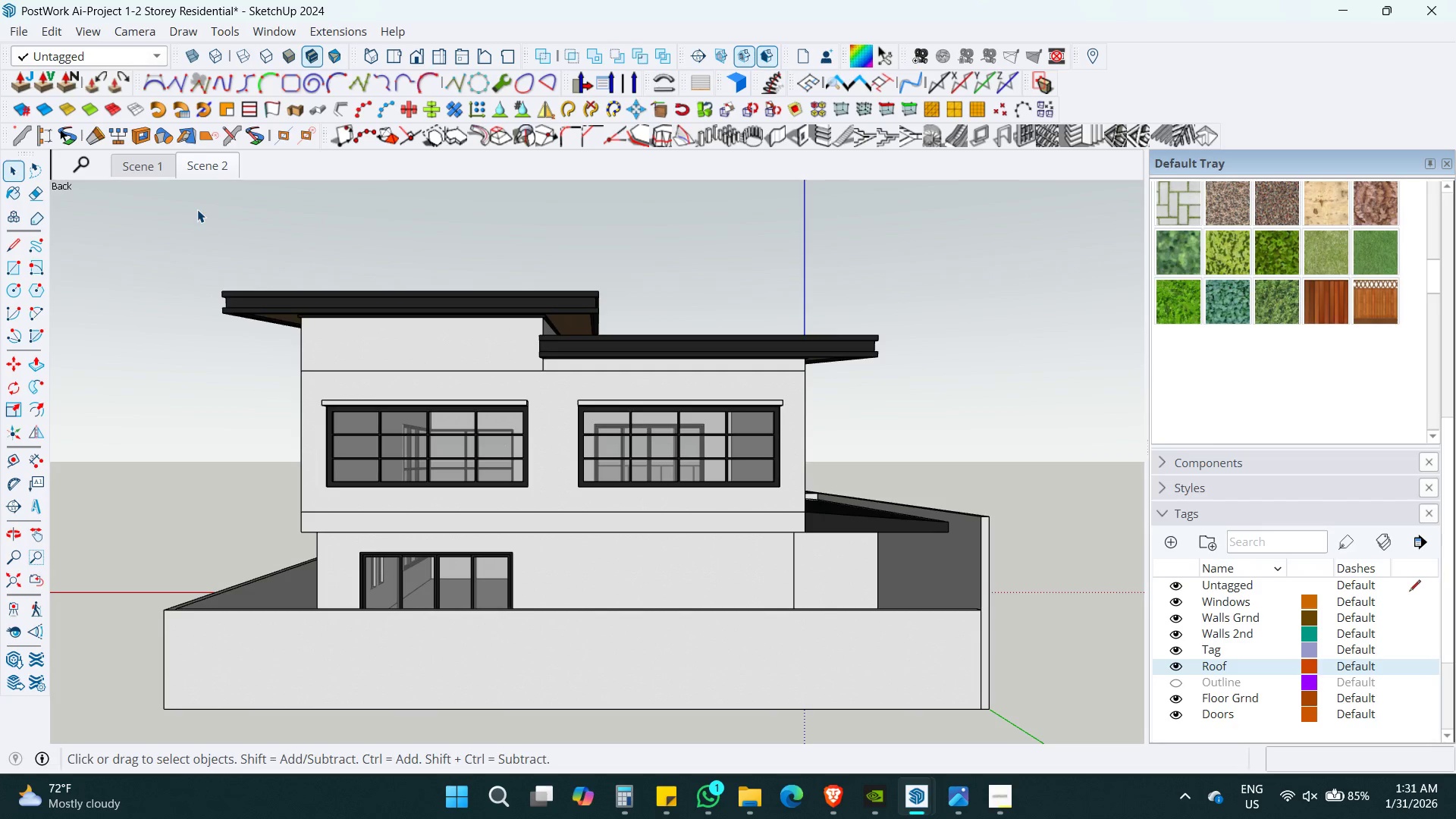 
right_click([206, 163])
 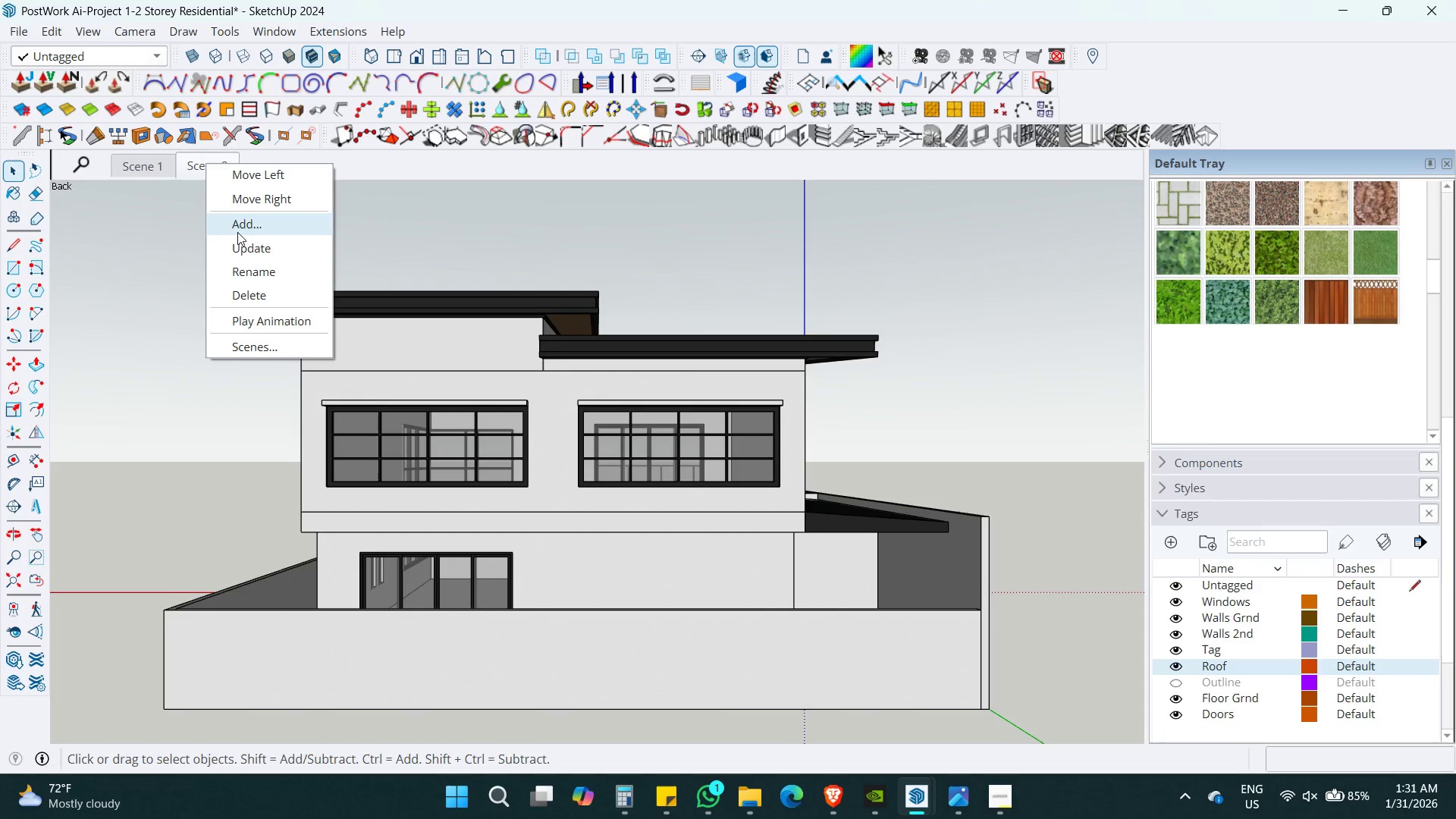 
left_click([240, 229])
 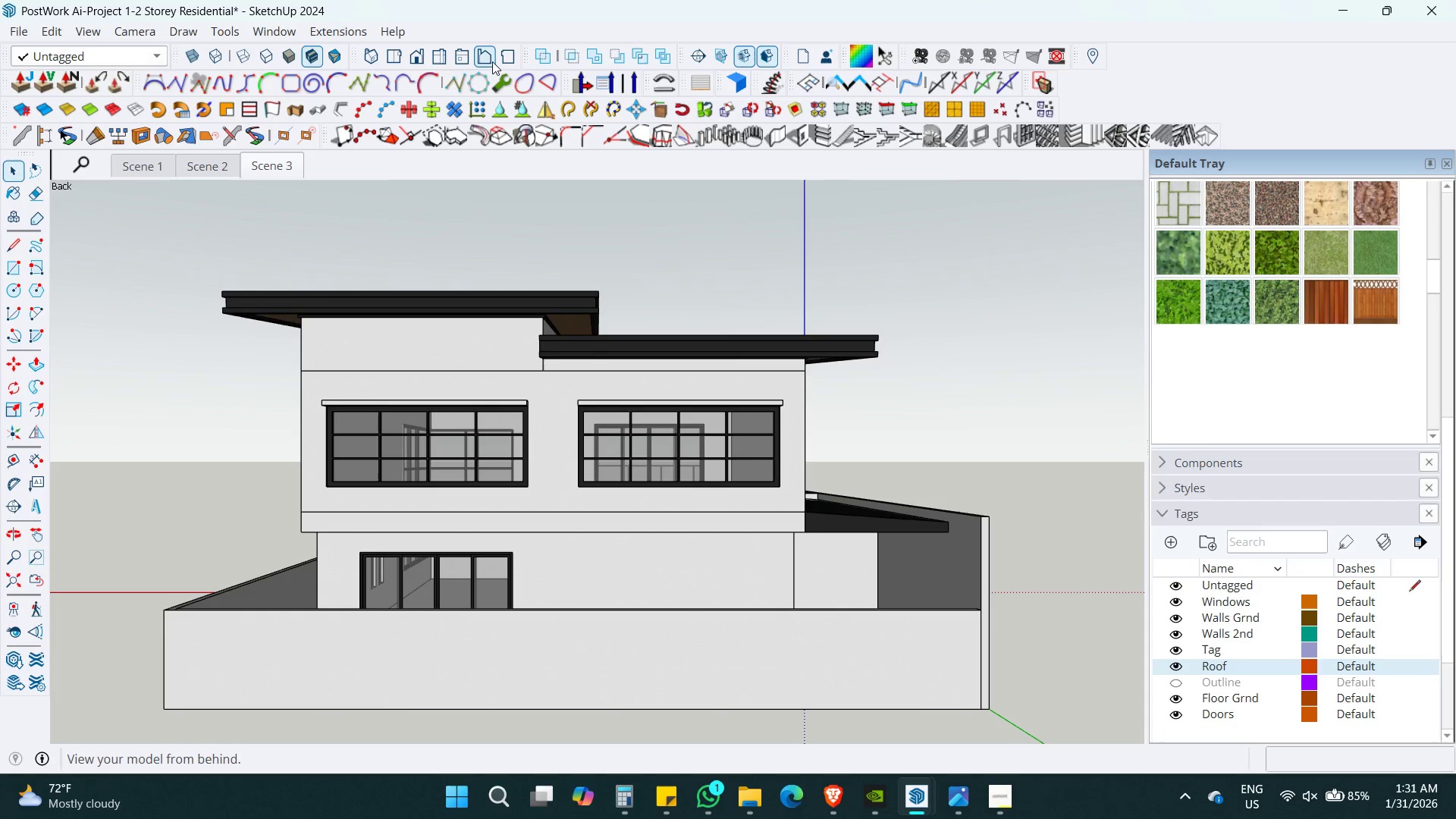 
left_click([461, 56])
 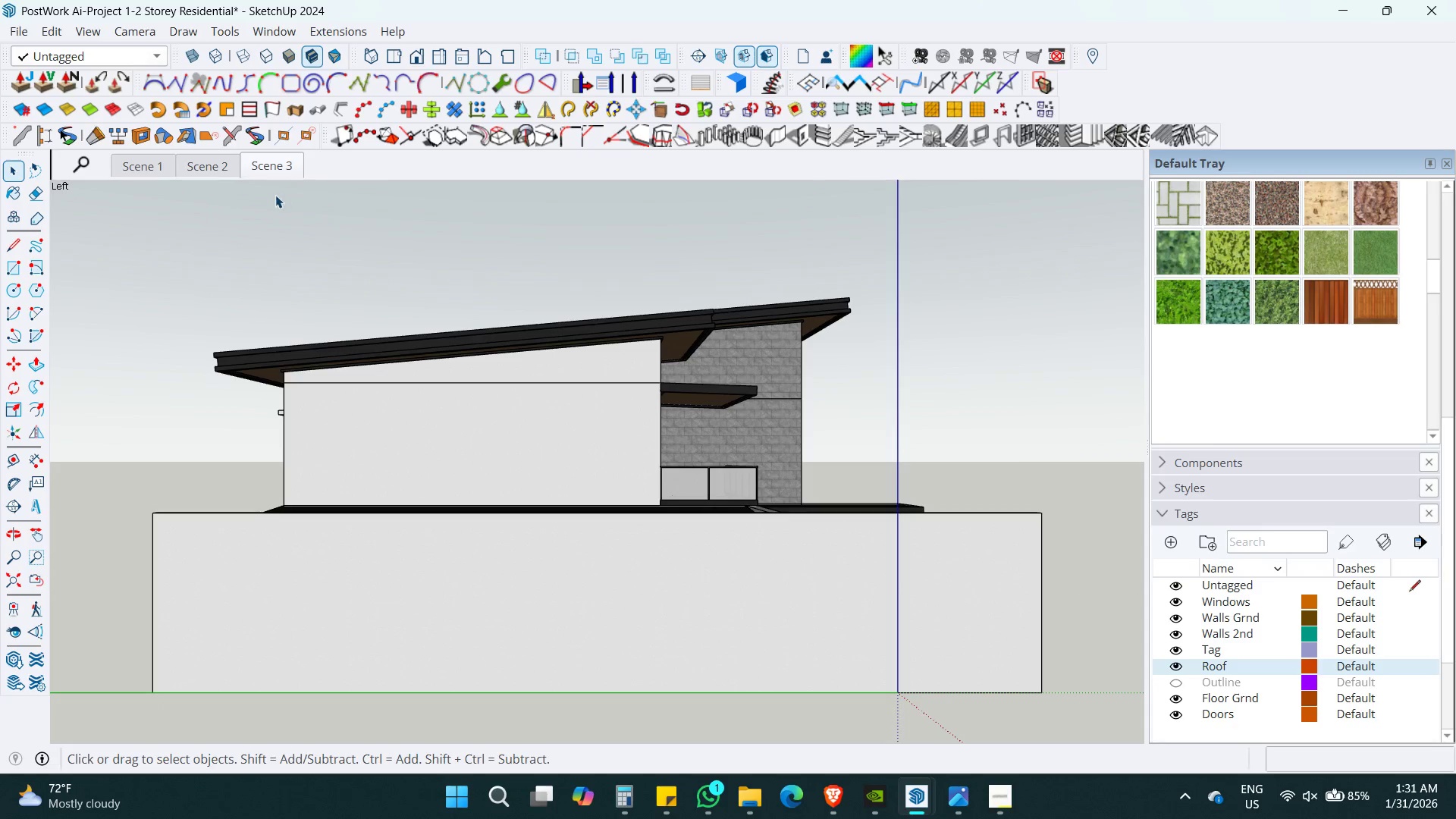 
right_click([283, 160])
 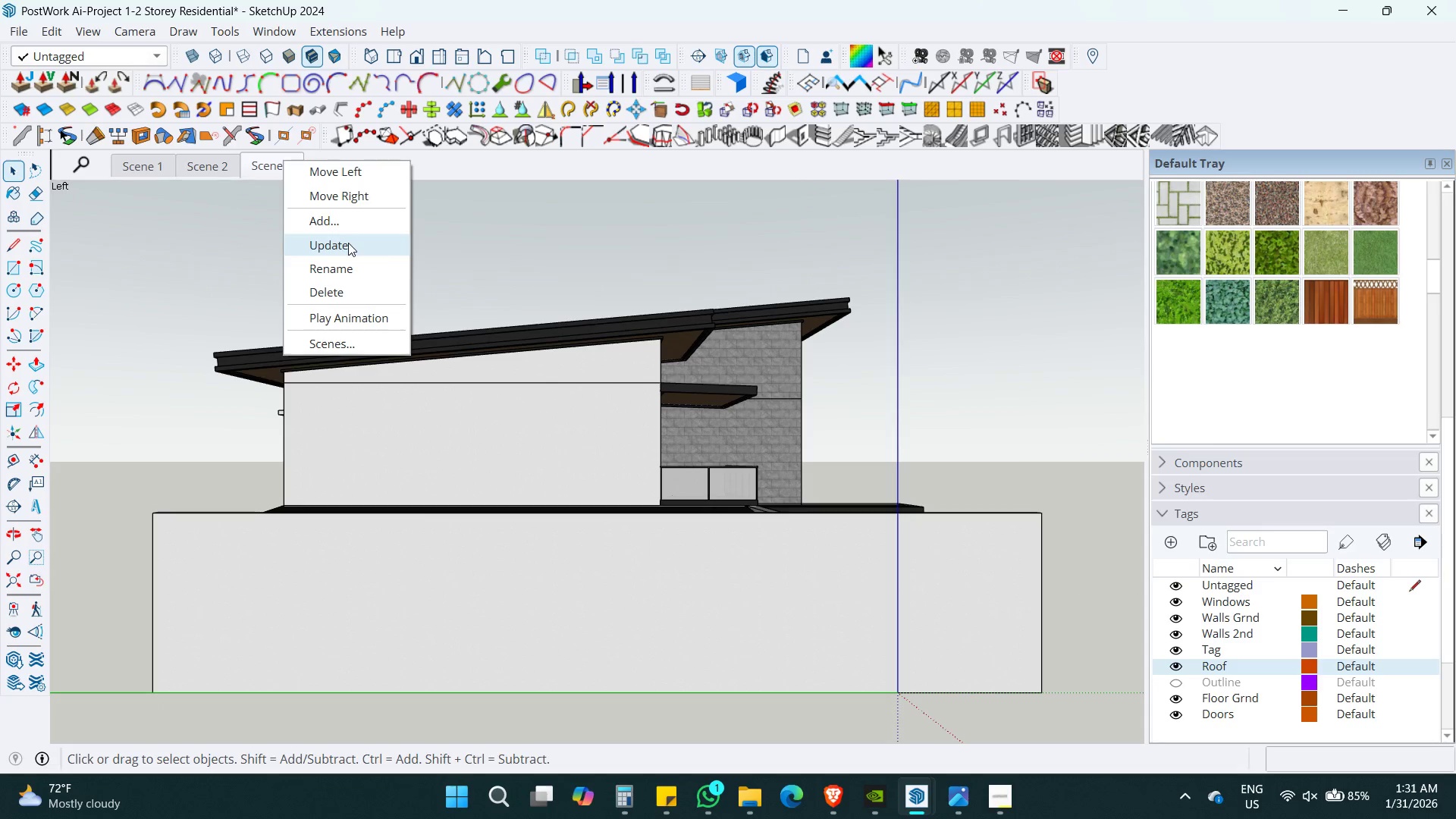 
left_click([348, 221])
 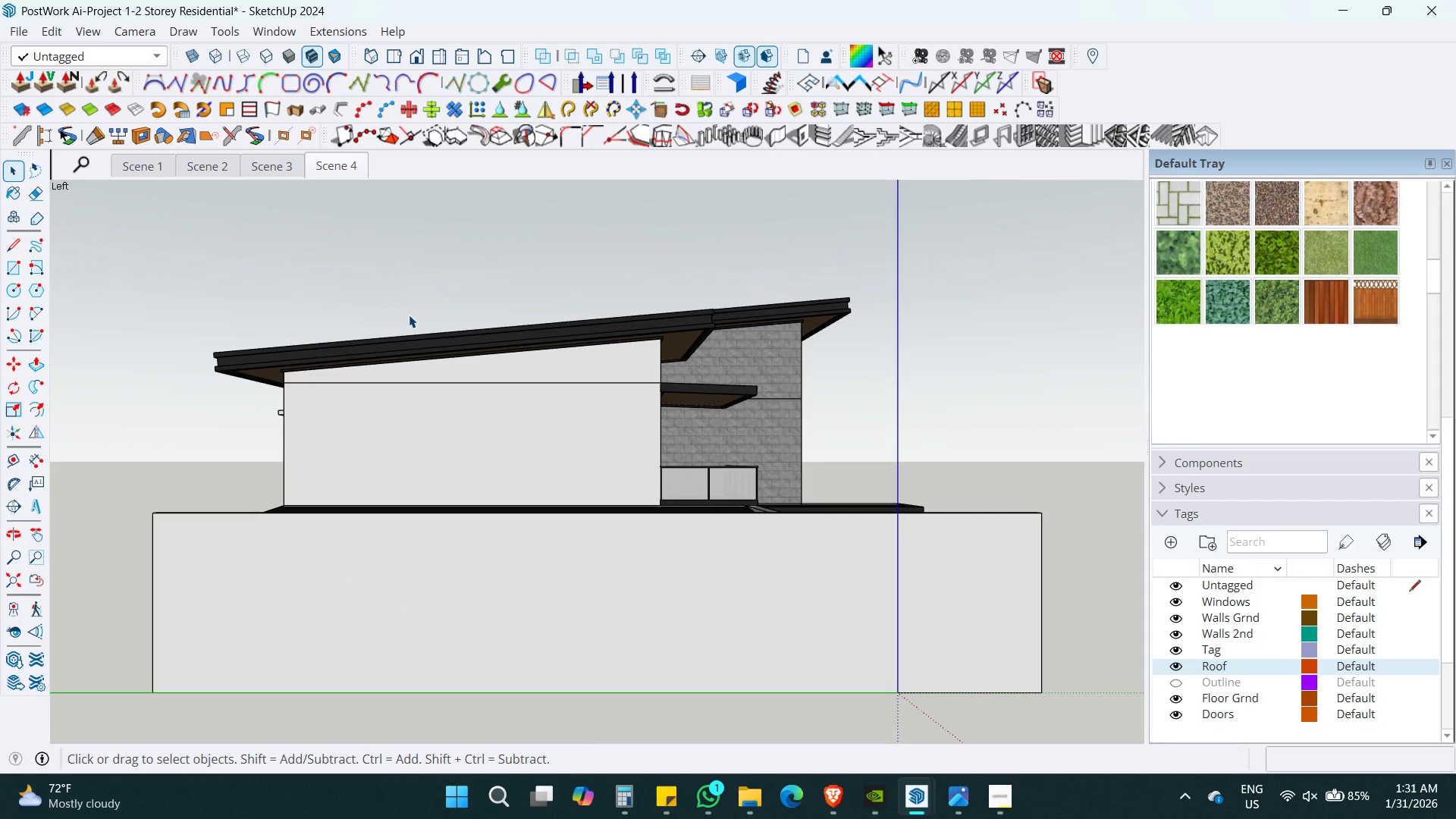 
key(Control+S)
 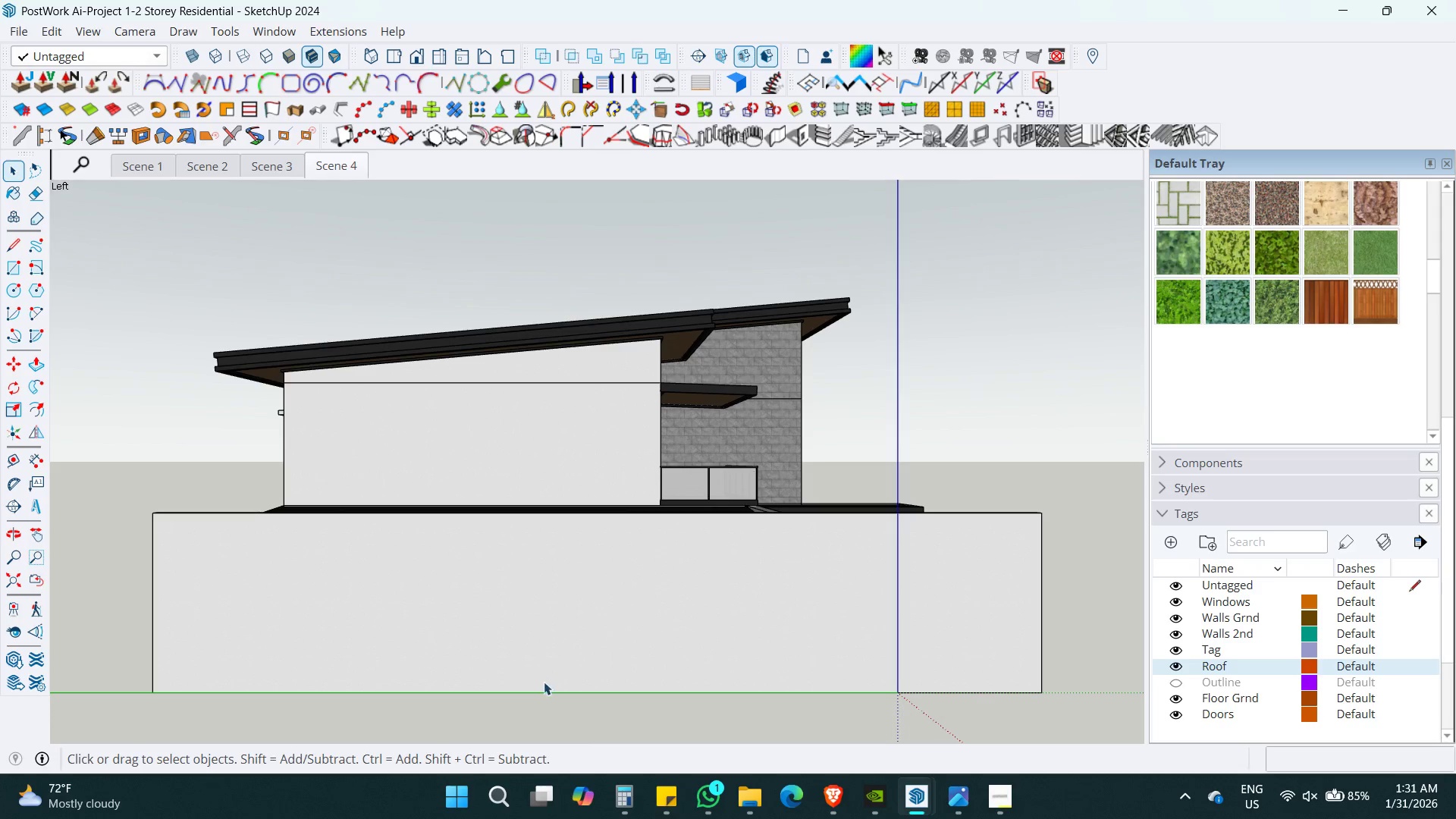 
left_click([564, 626])
 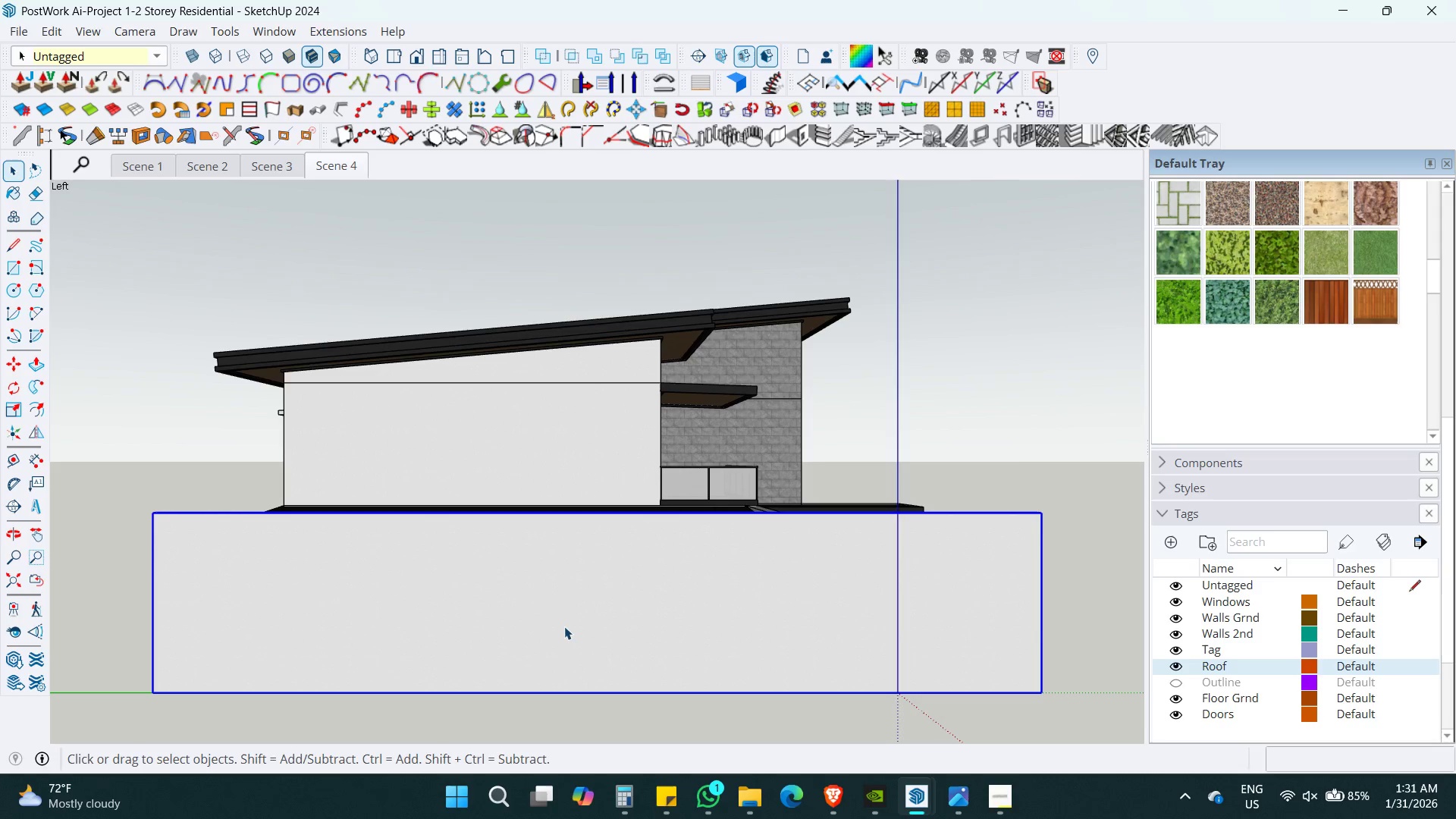 
key(N)
 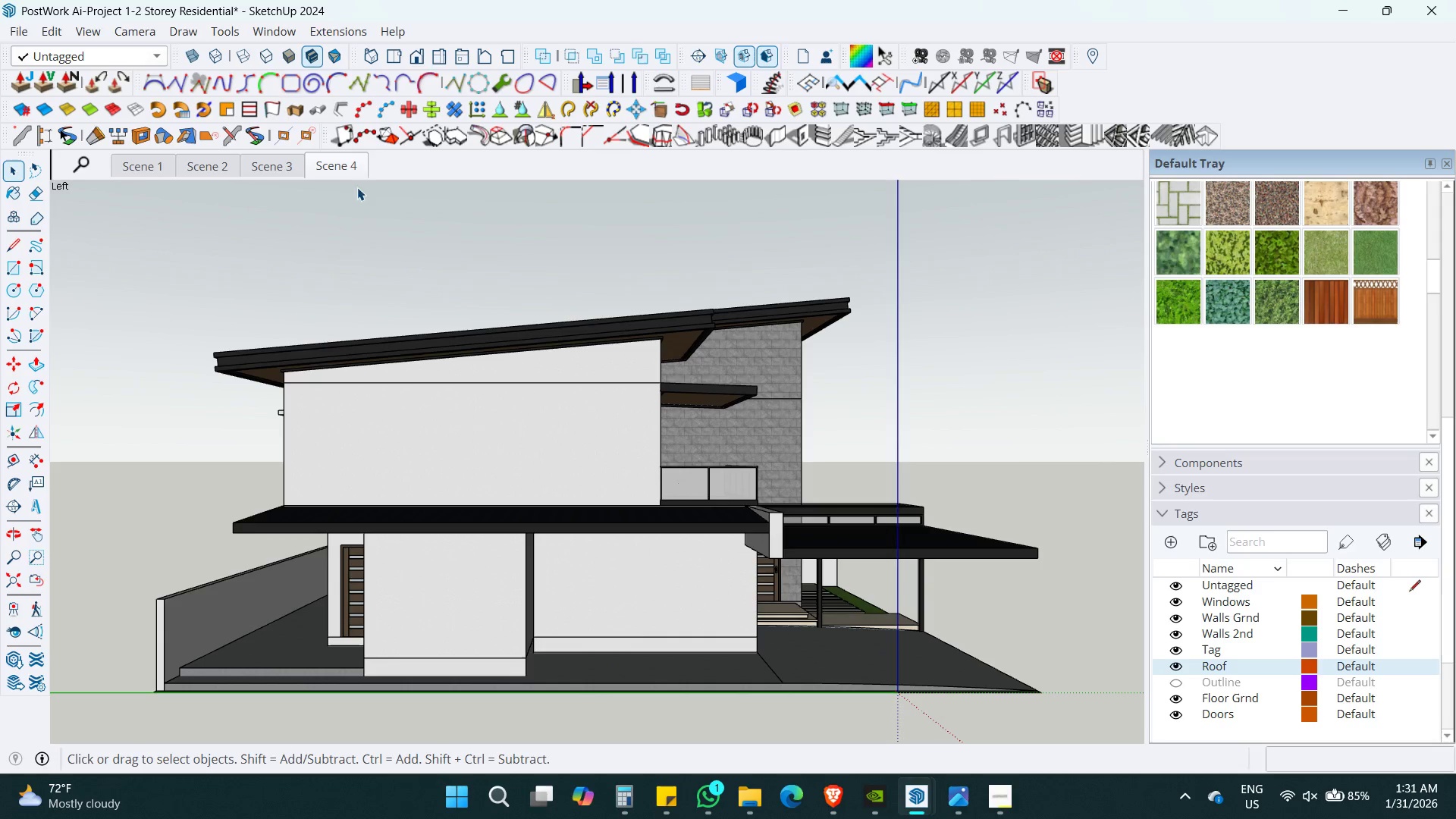 
right_click([347, 169])
 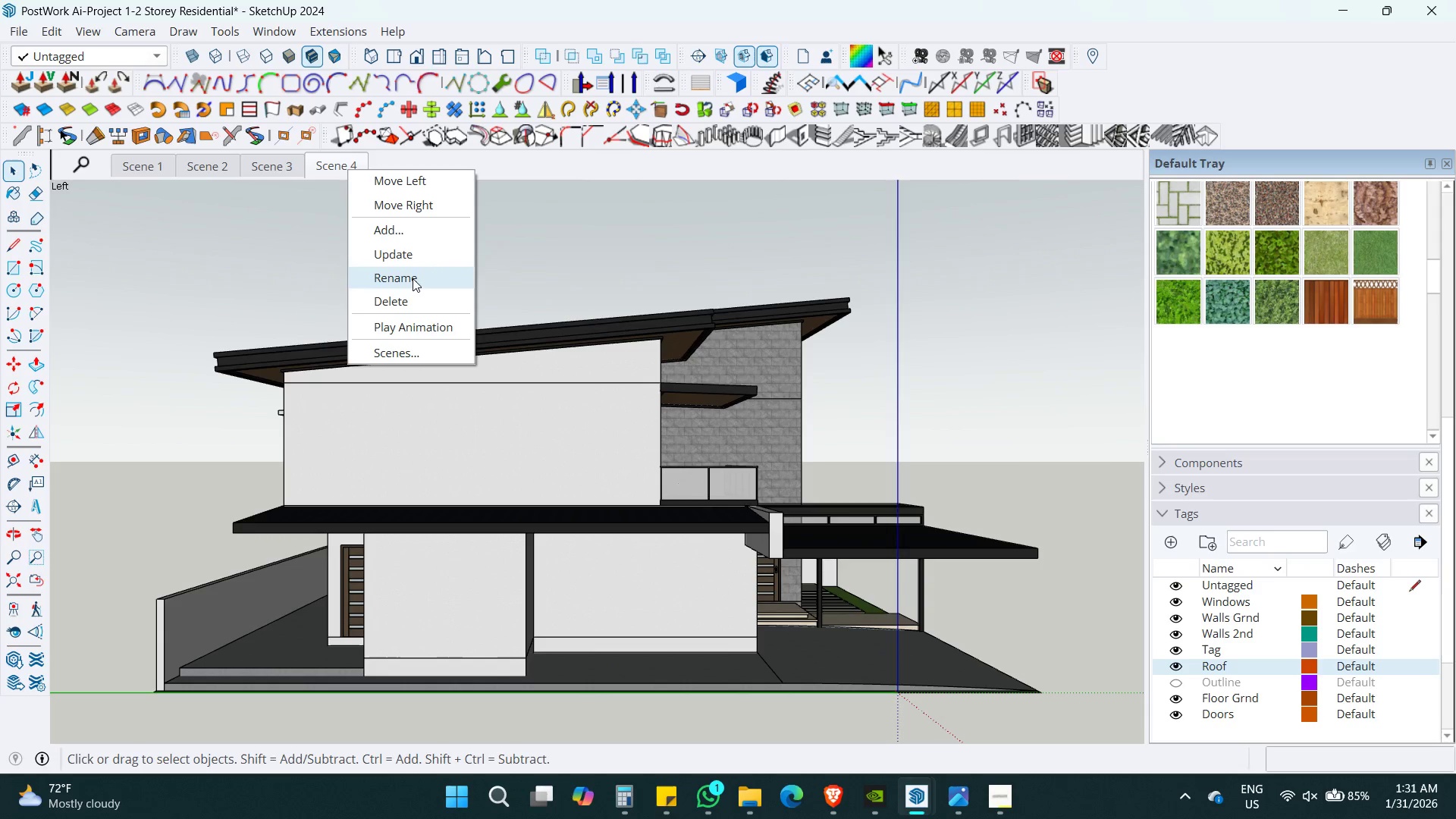 
left_click([402, 249])
 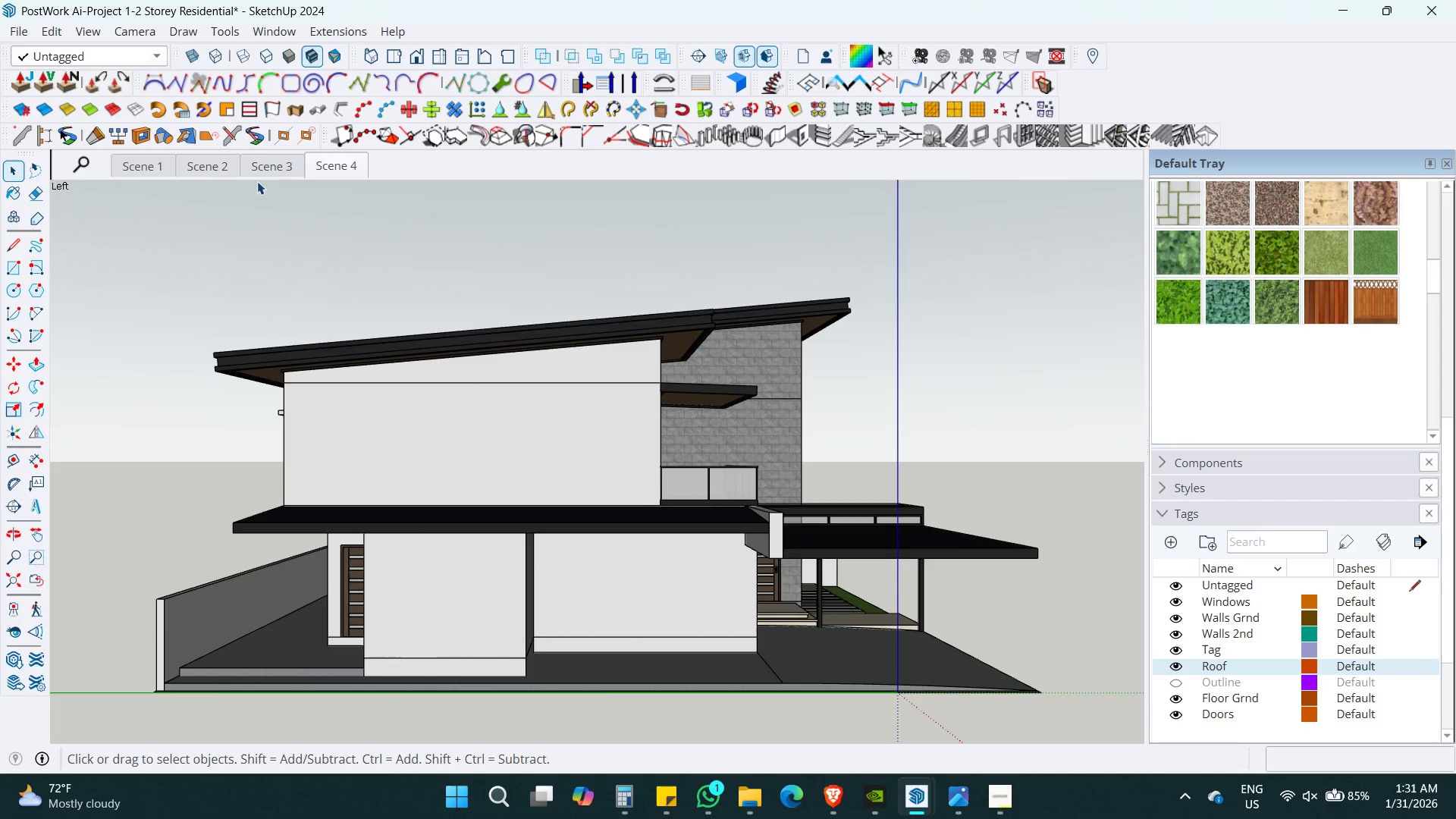 
left_click([266, 166])
 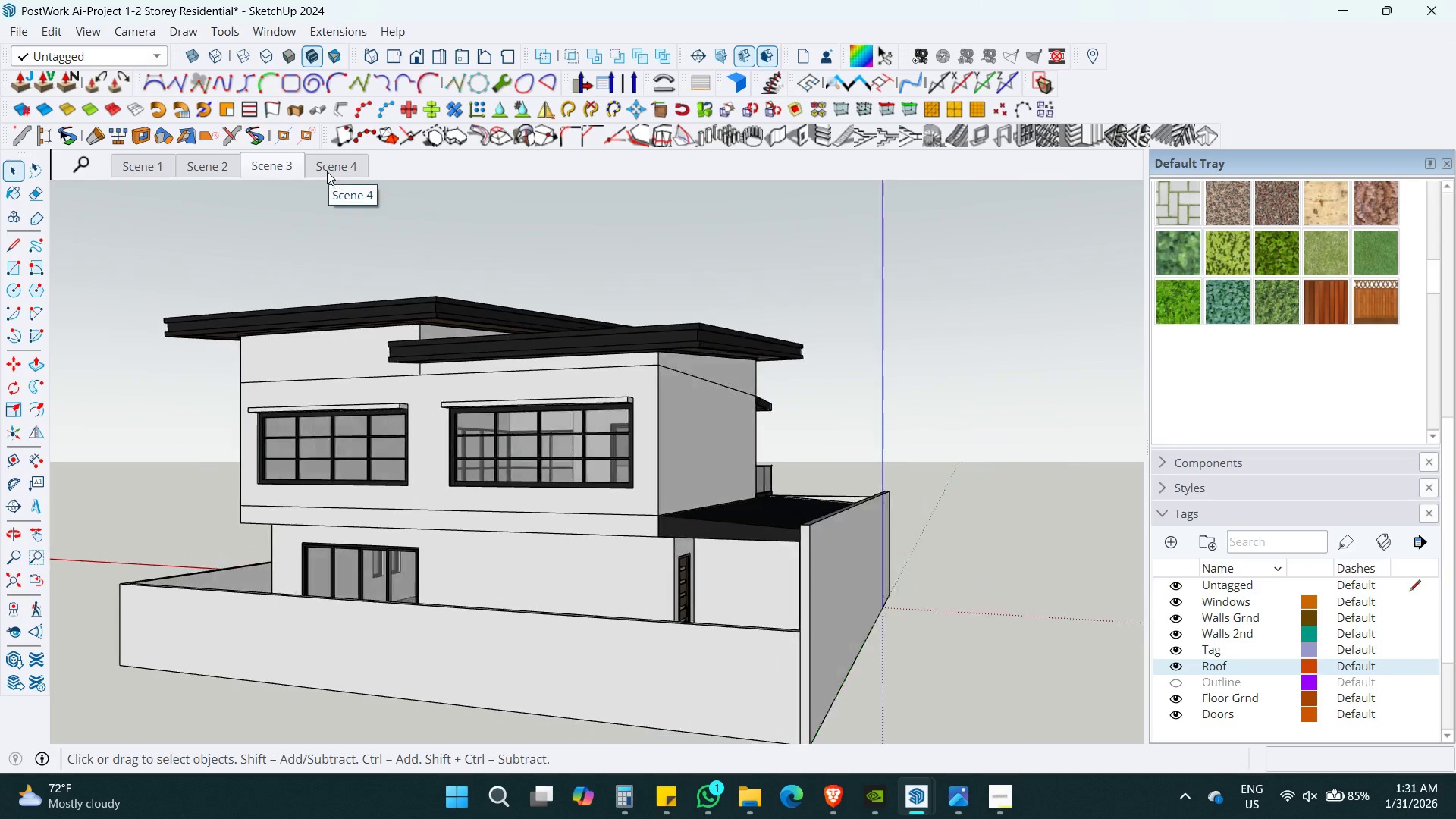 
left_click([332, 167])
 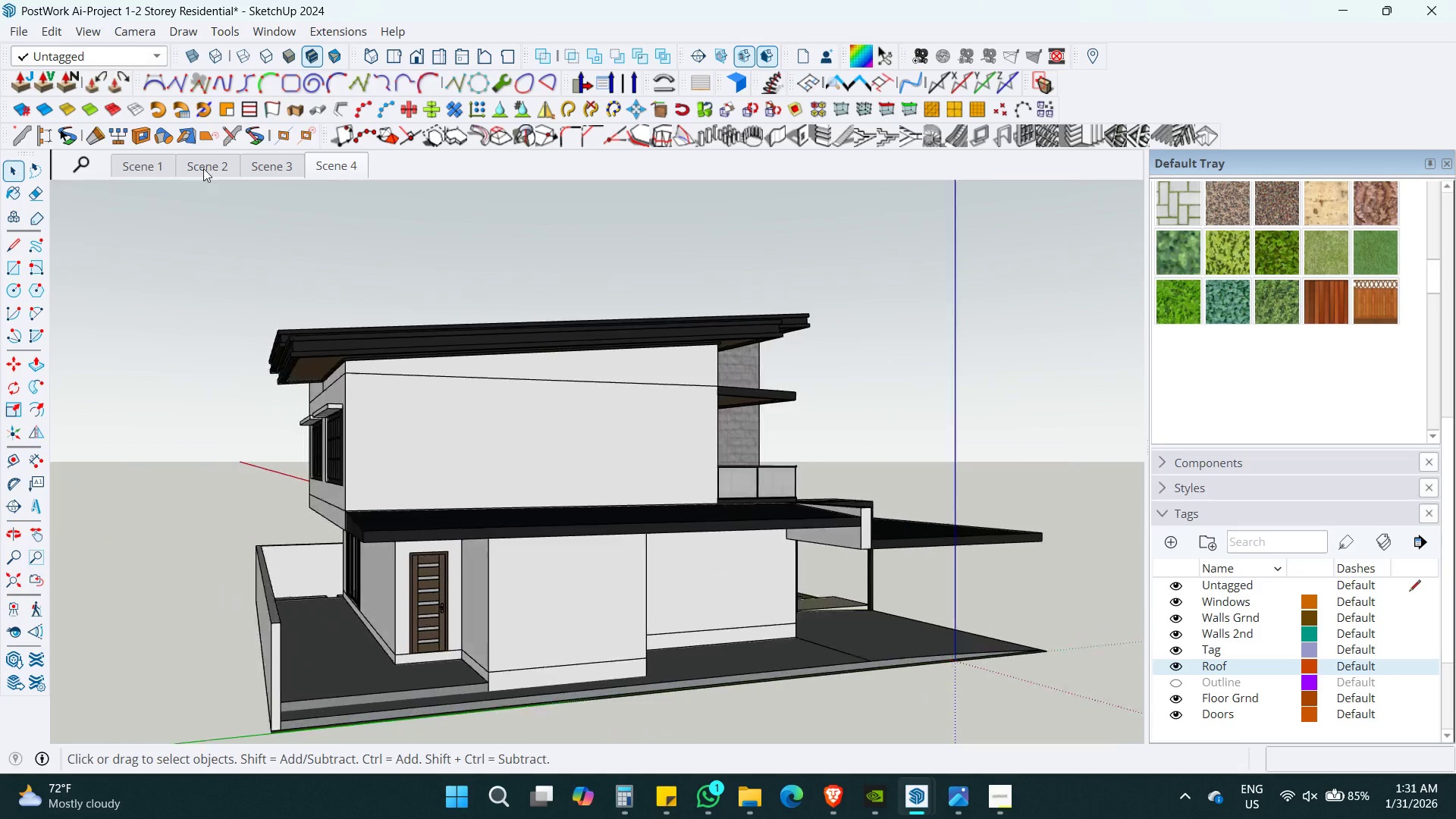 
left_click([155, 165])
 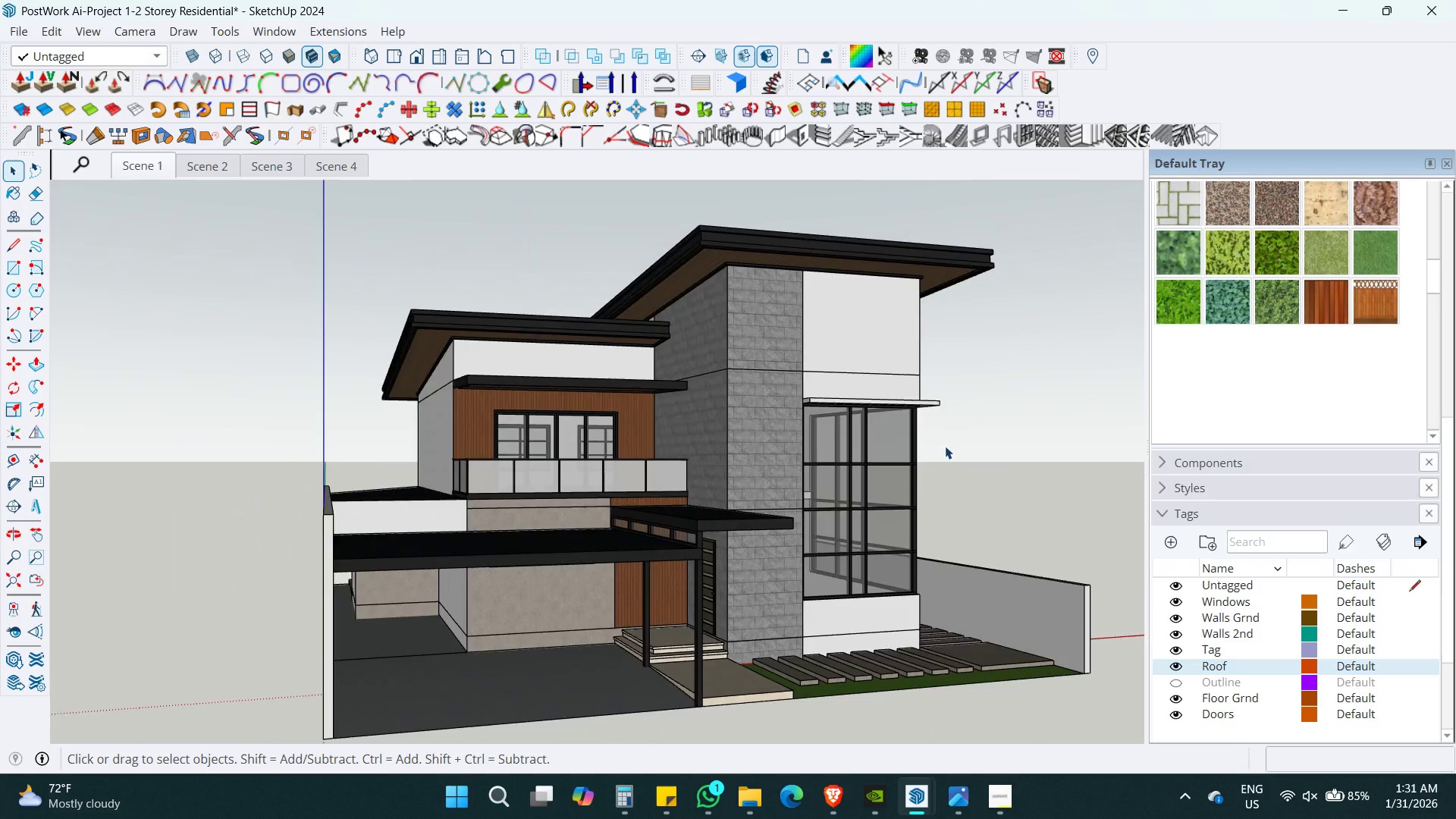 
hold_key(key=ControlLeft, duration=0.5)
 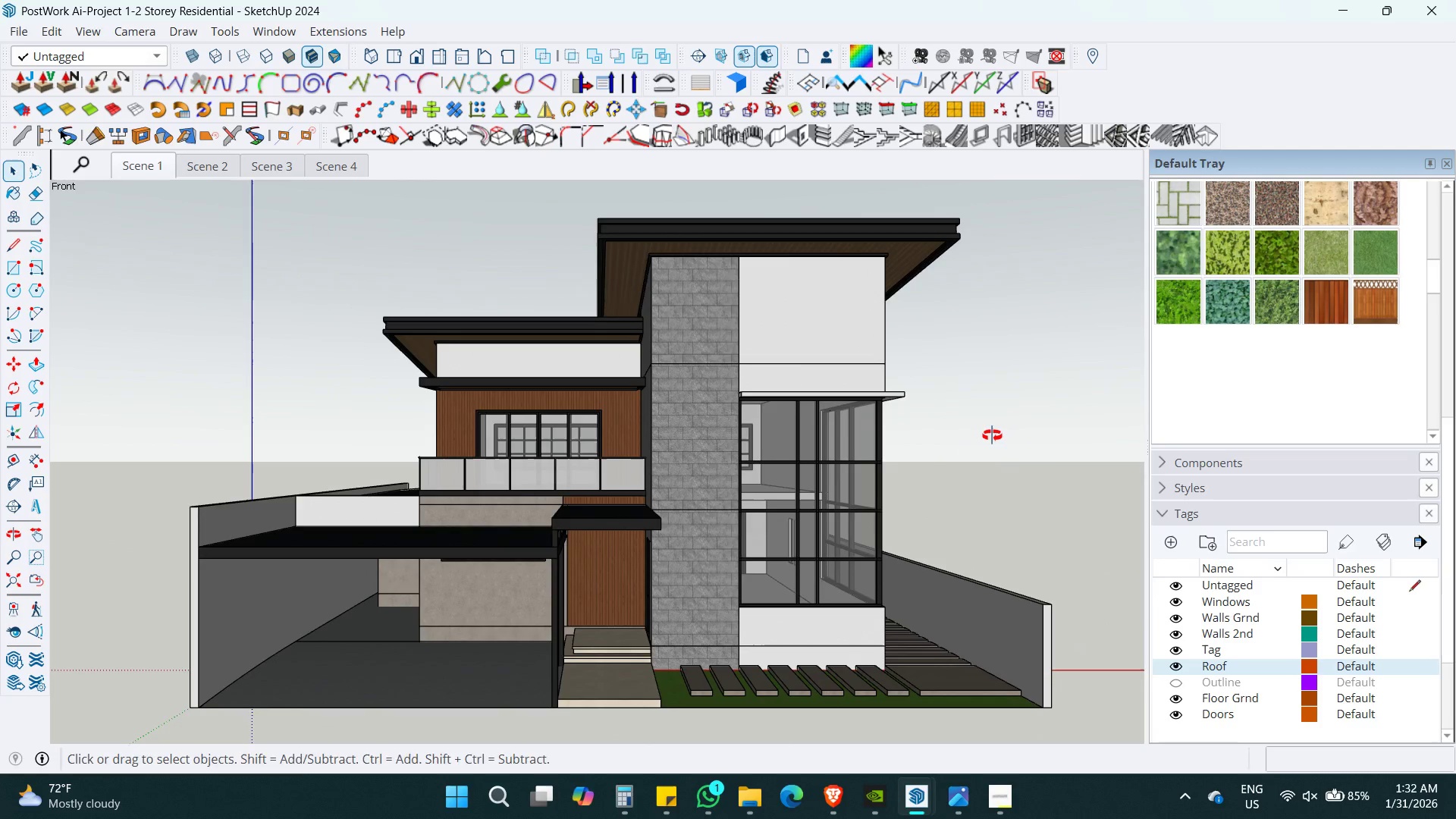 
key(S)
 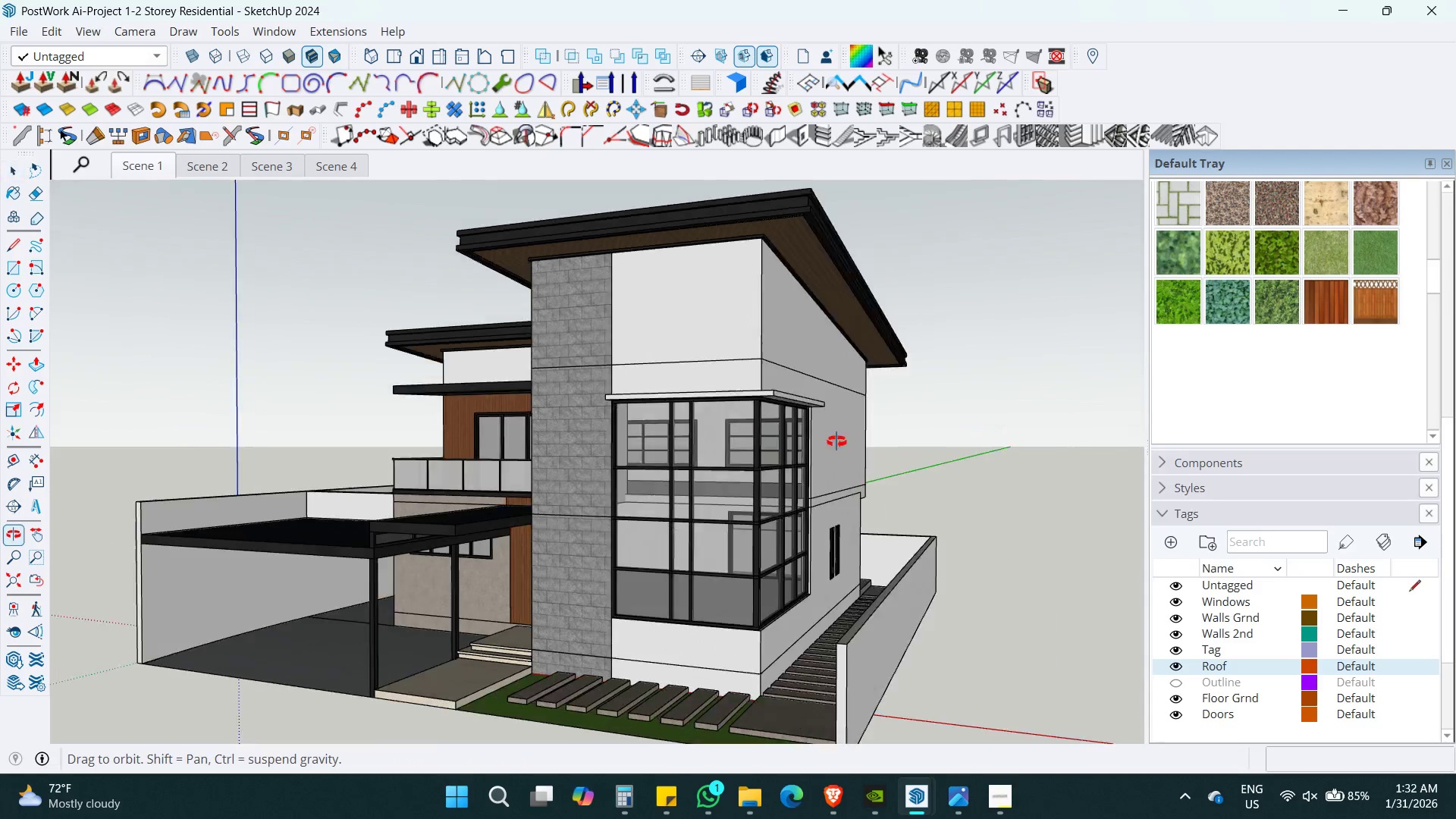 
key(Shift+ShiftLeft)
 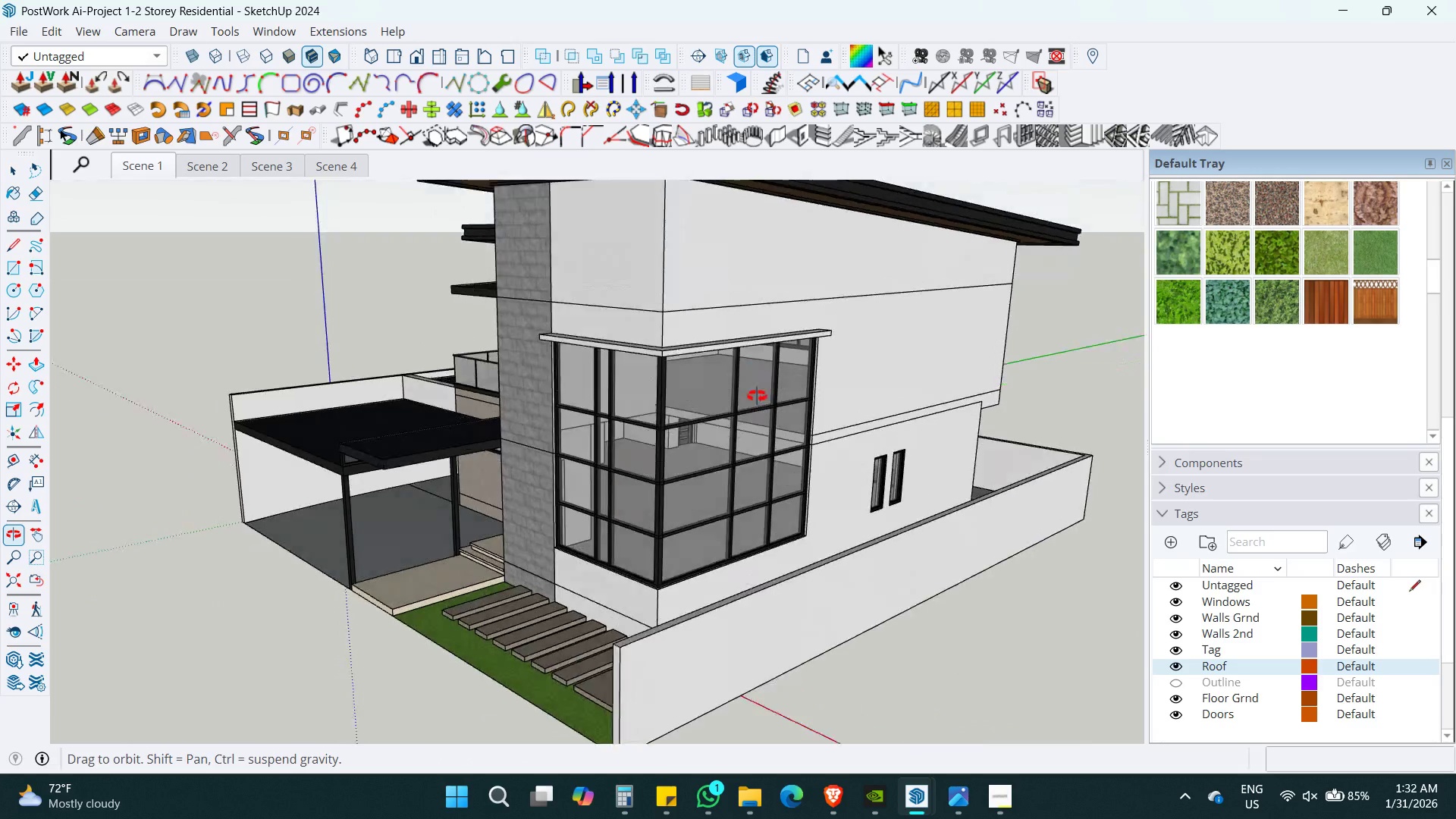 
key(Shift+ShiftLeft)
 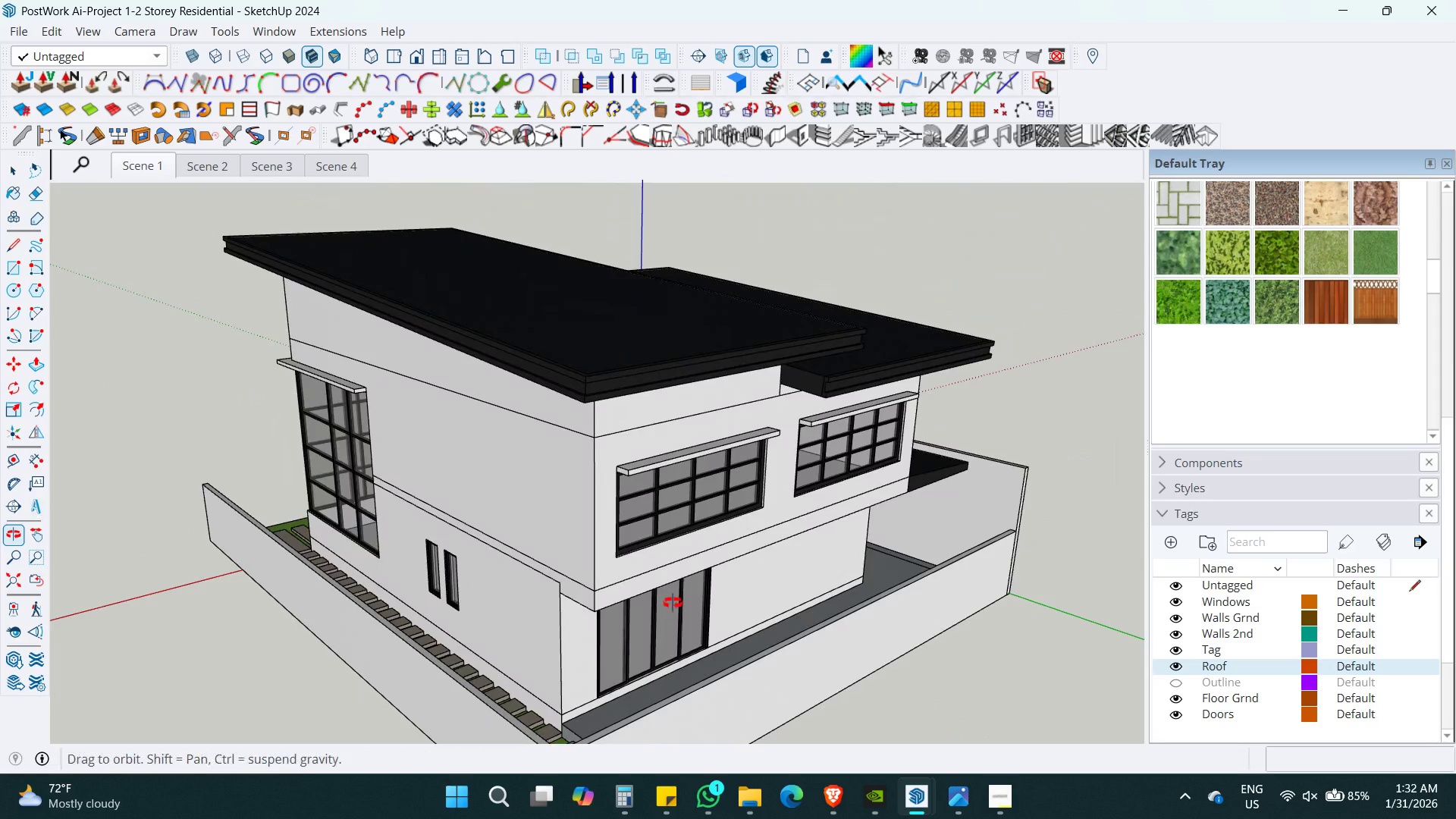 
key(Shift+ShiftLeft)
 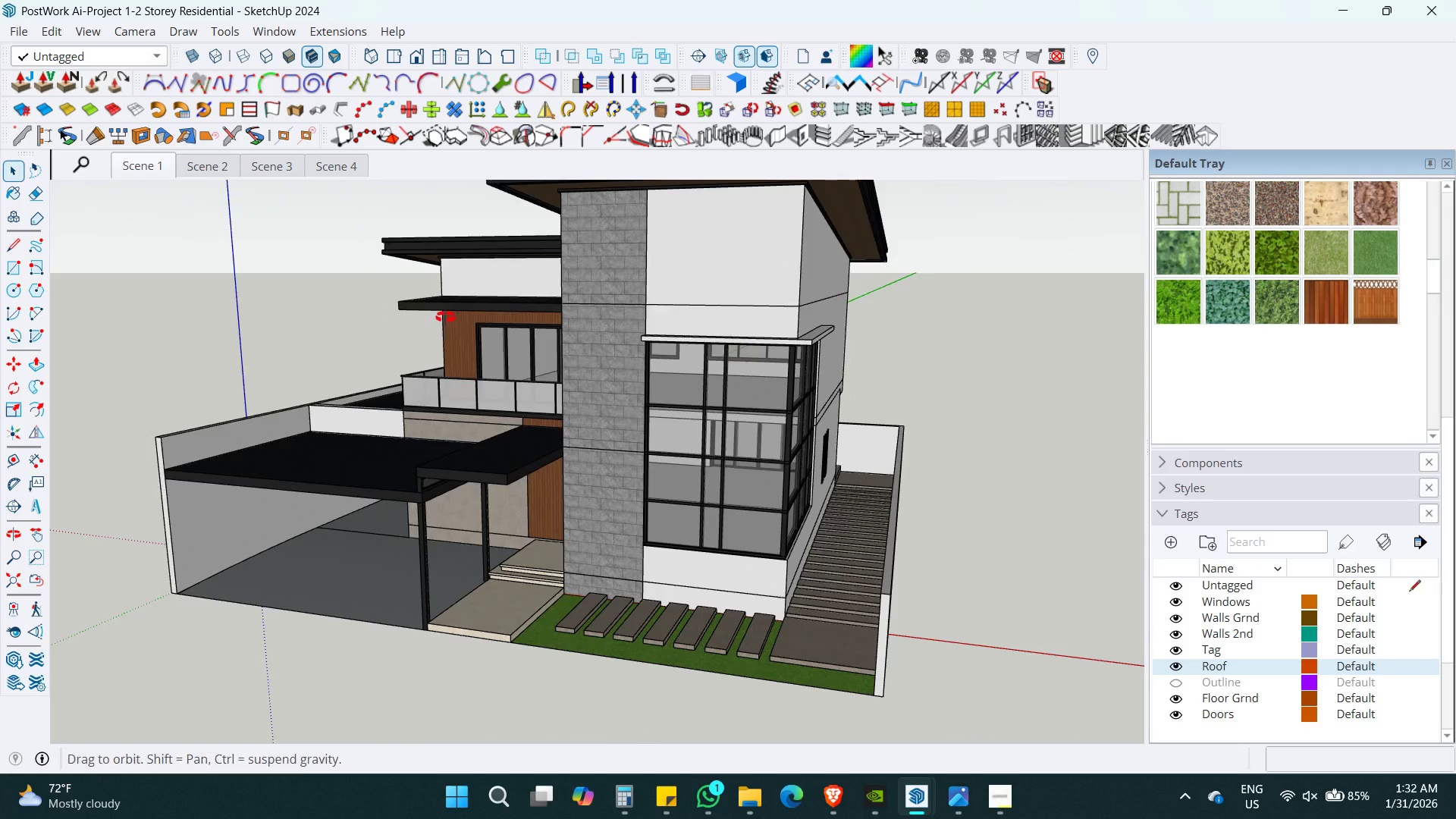 
double_click([336, 479])
 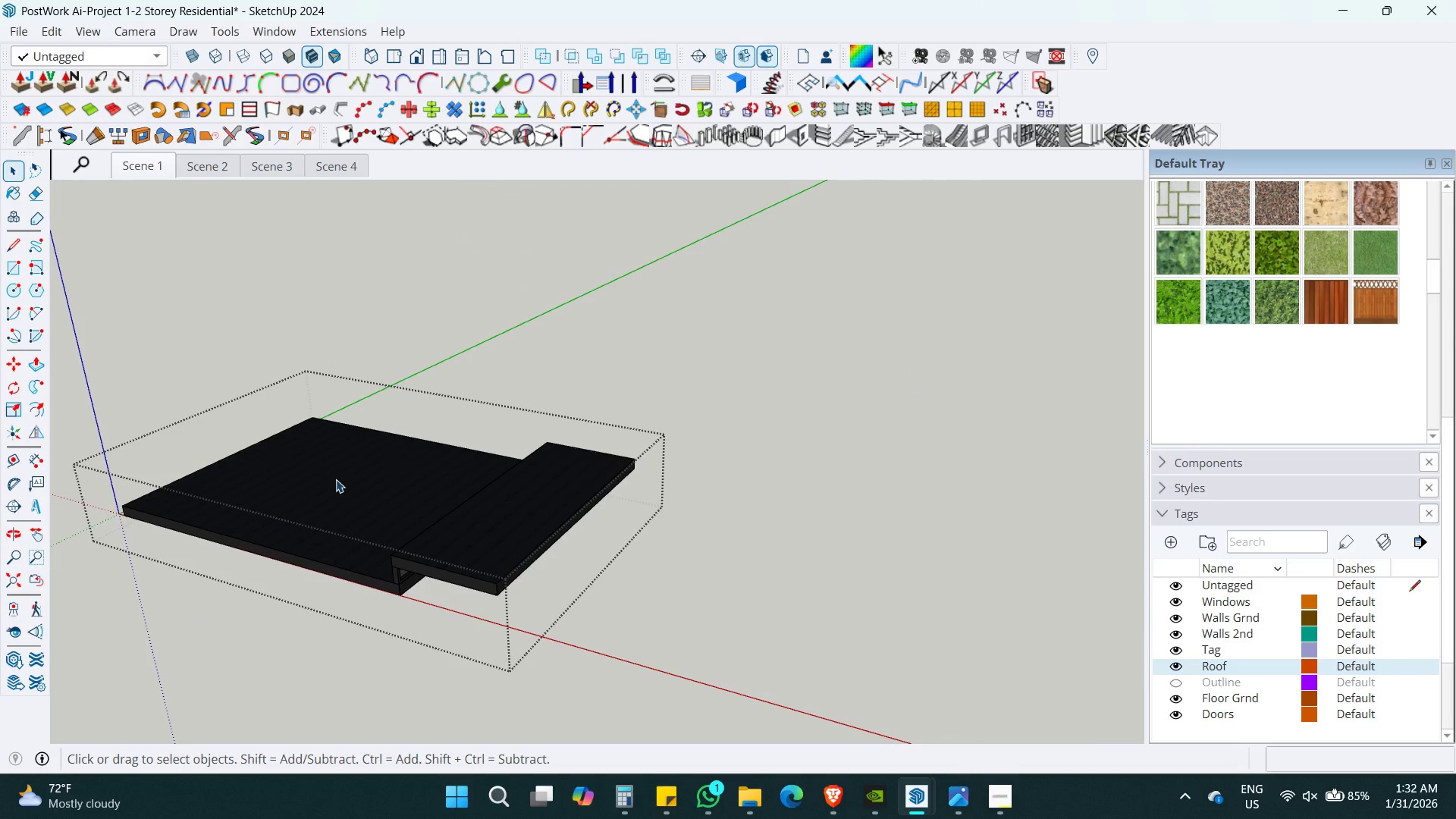 
scroll: coordinate [337, 483], scroll_direction: up, amount: 2.0
 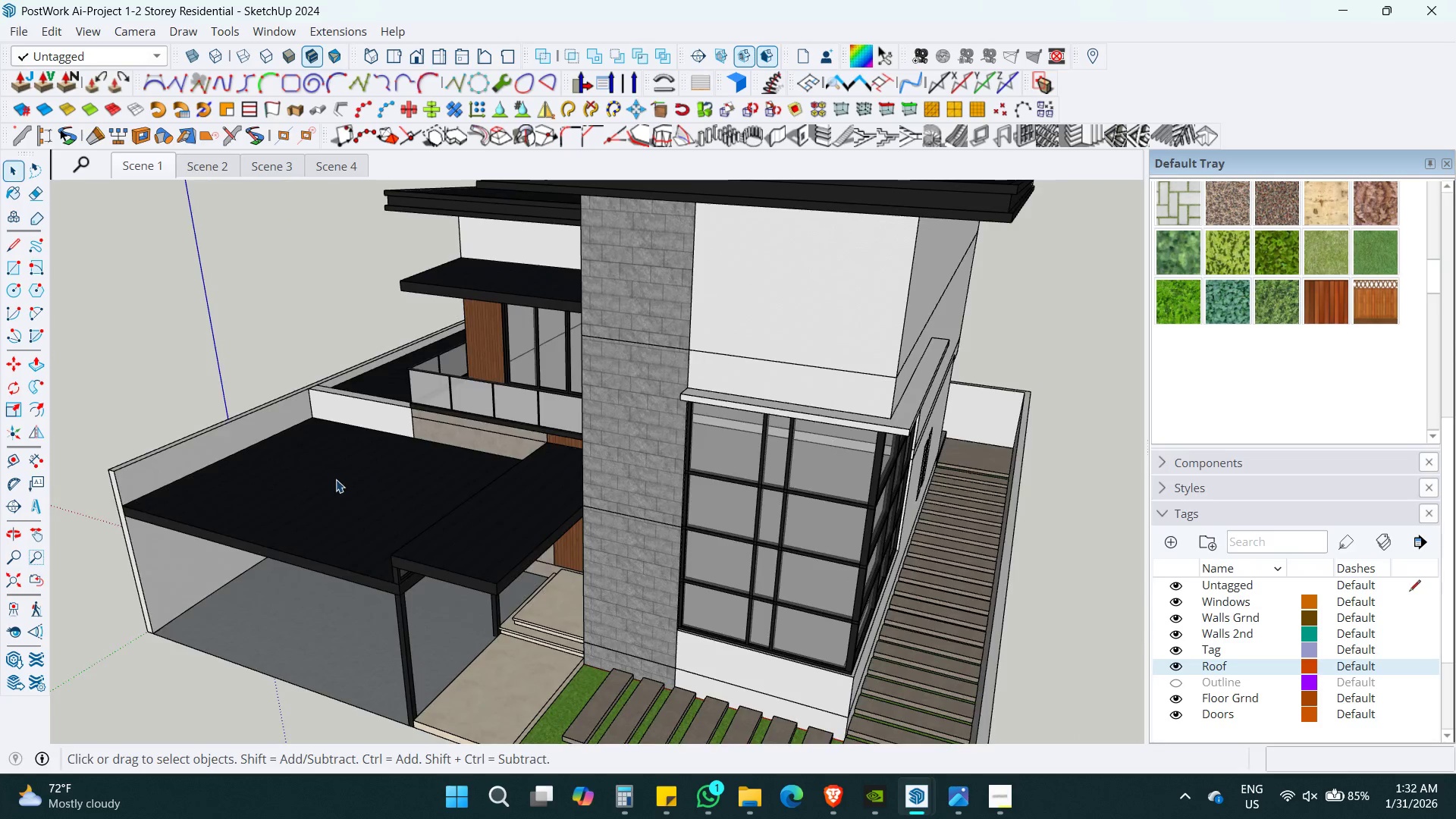 
triple_click([336, 479])
 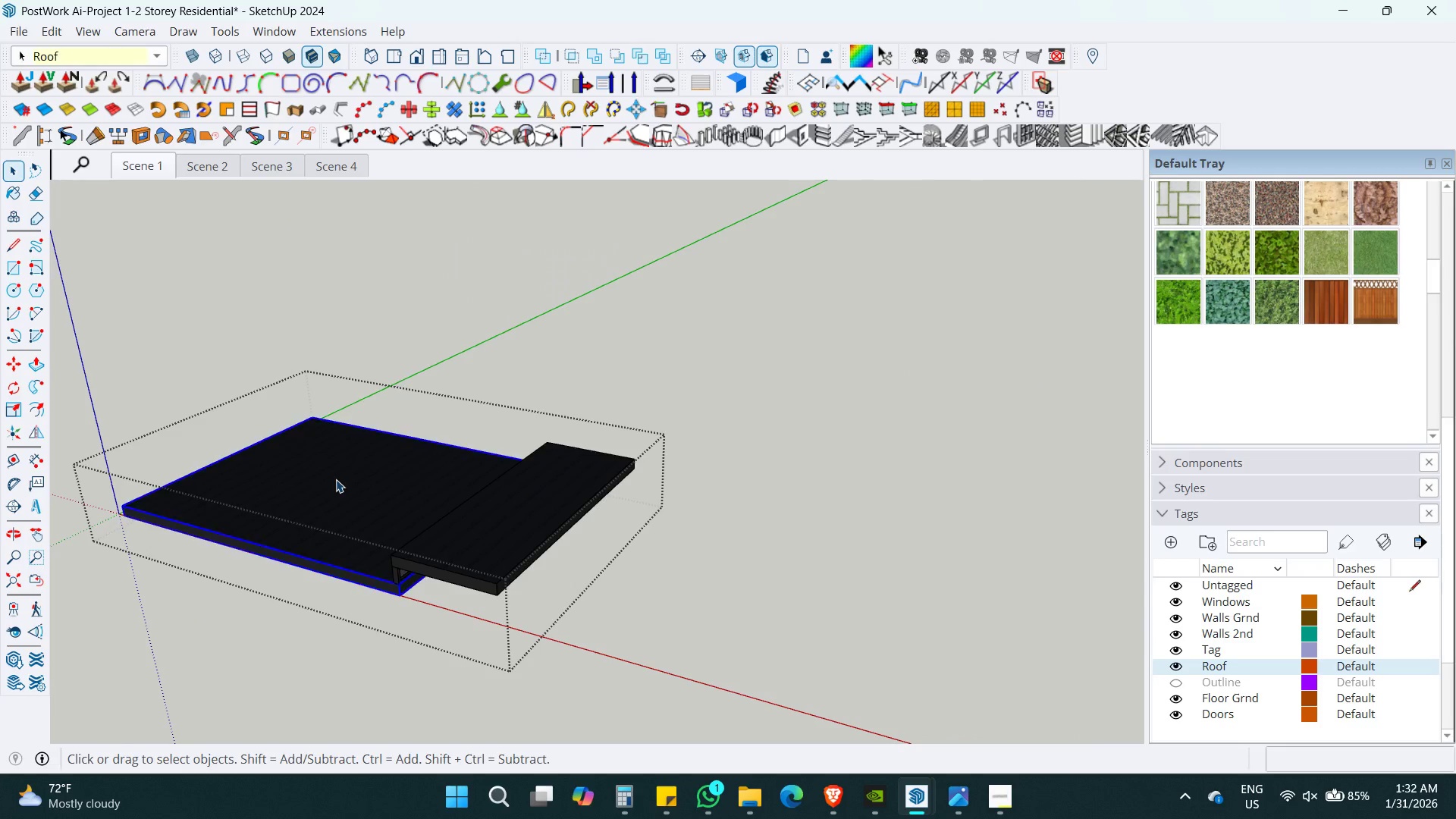 
key(Control+C)
 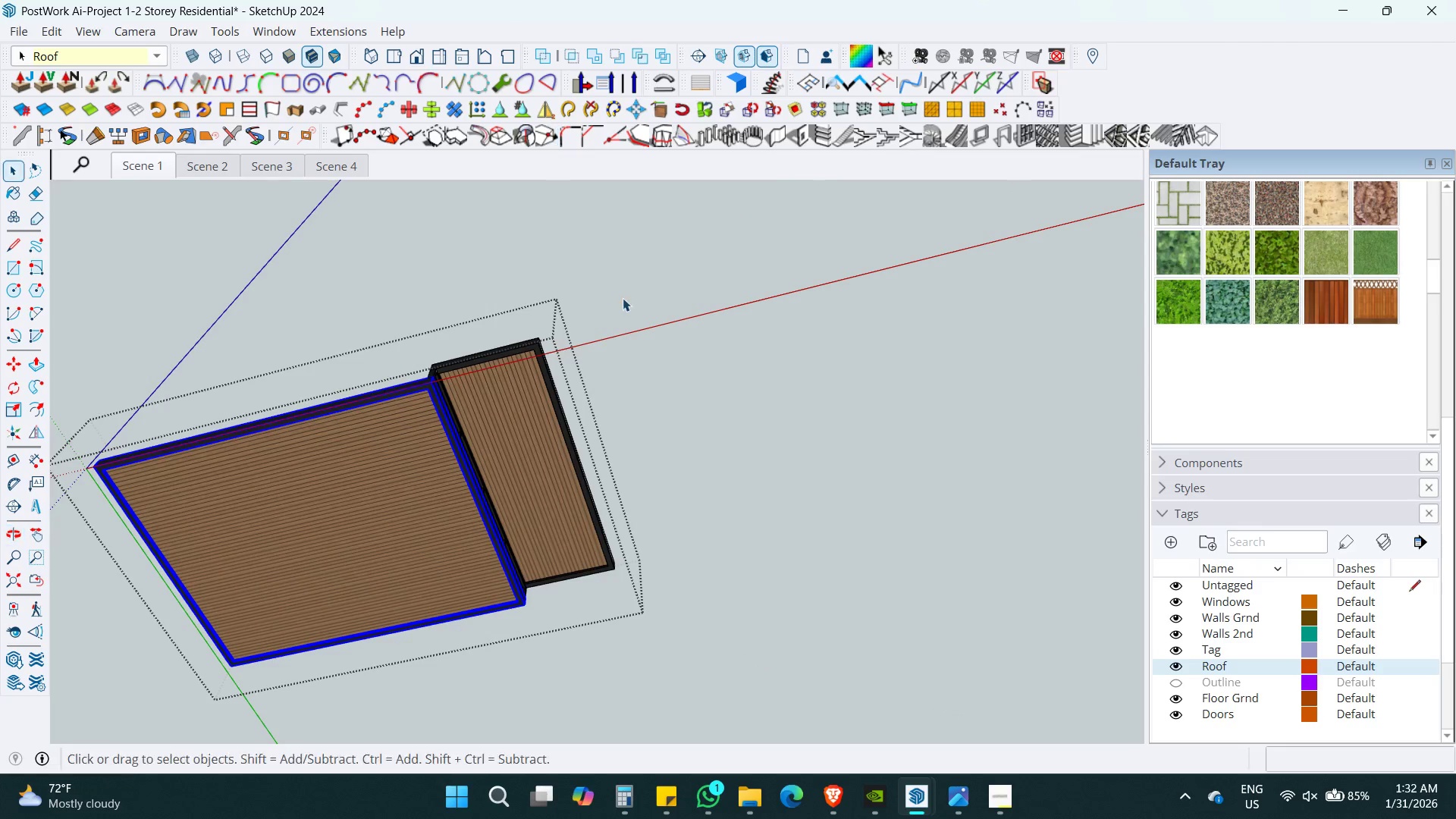 
key(Space)
 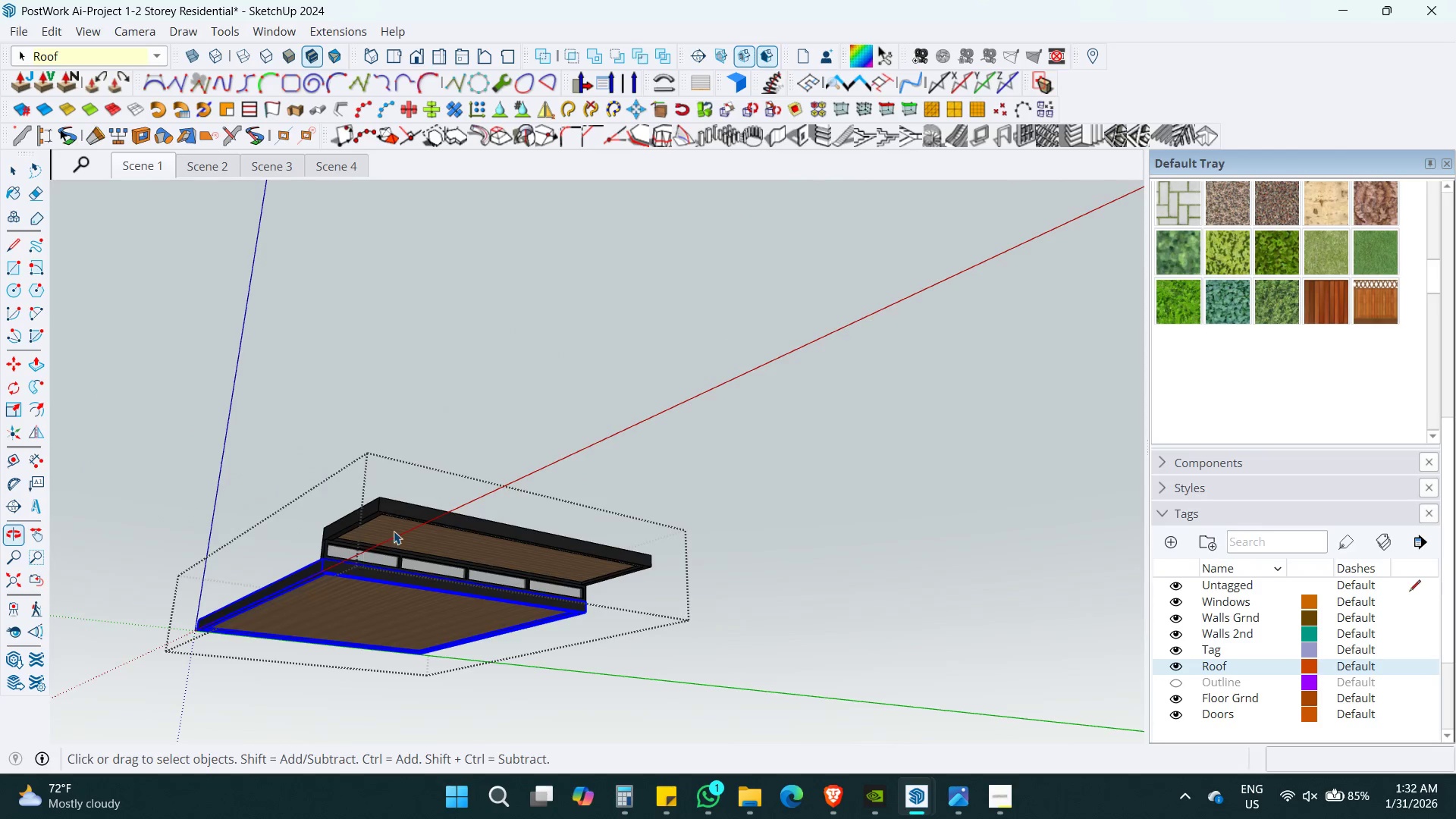 
key(Escape)
 